 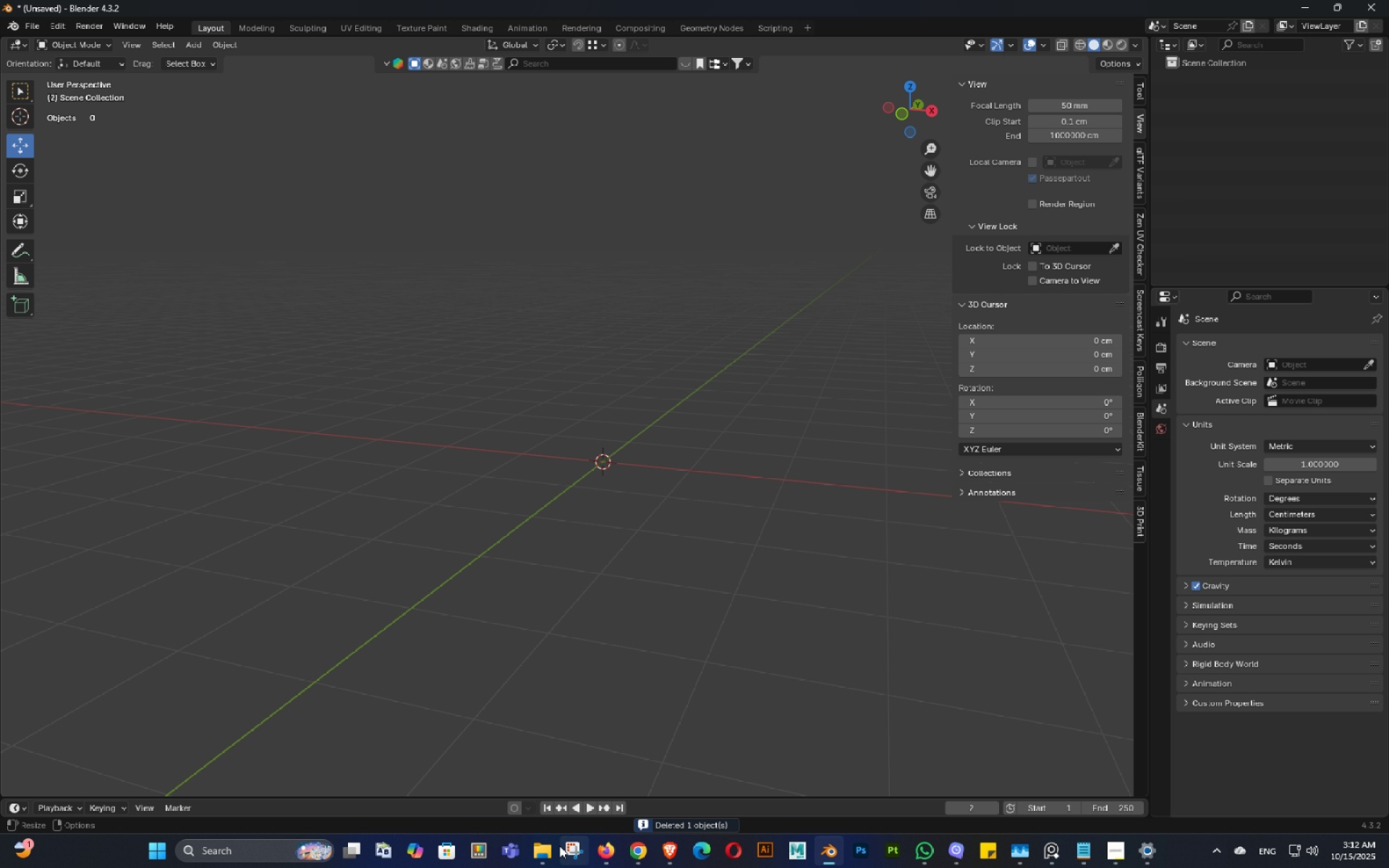 
double_click([258, 281])
 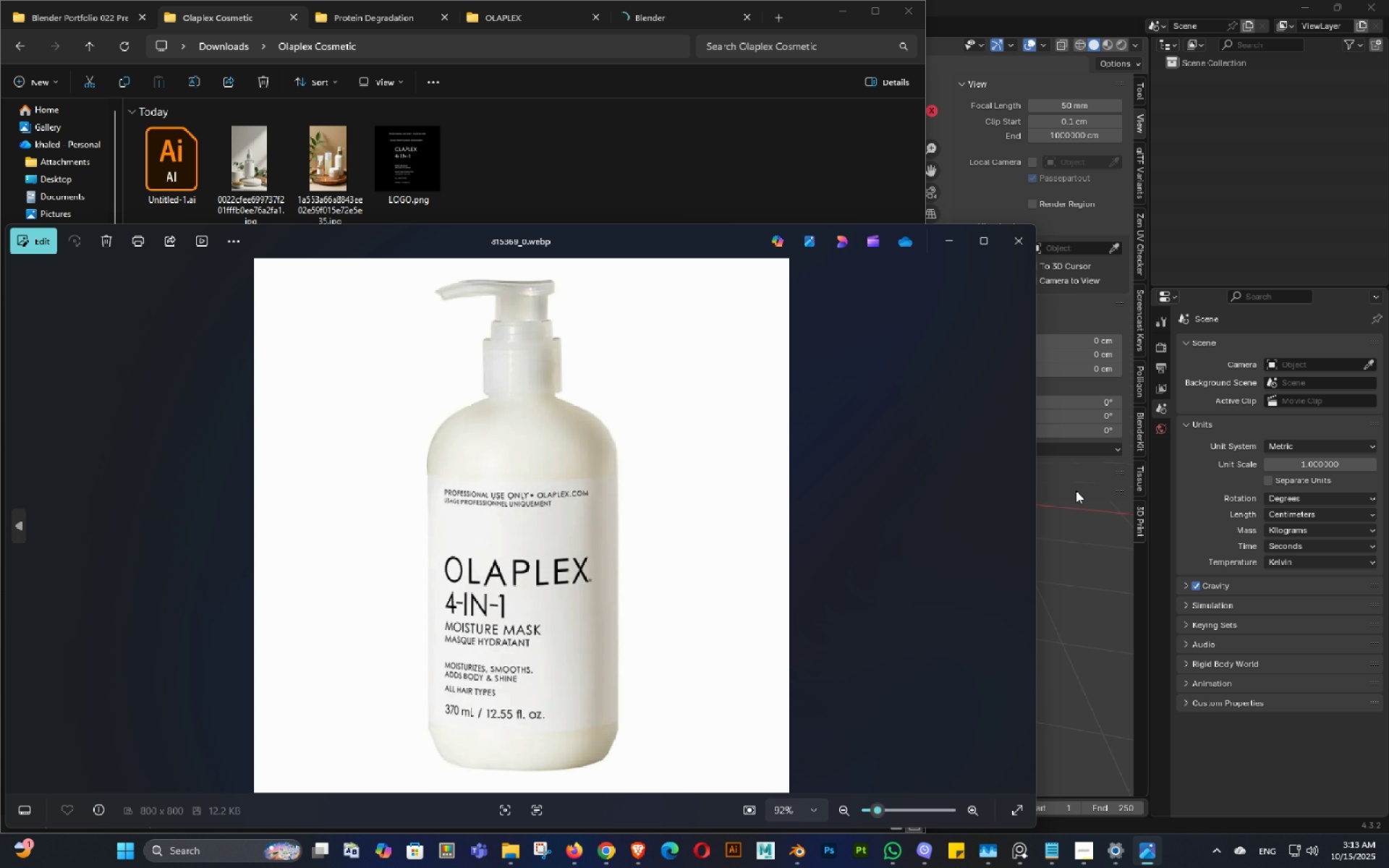 
scroll: coordinate [768, 394], scroll_direction: up, amount: 1.0
 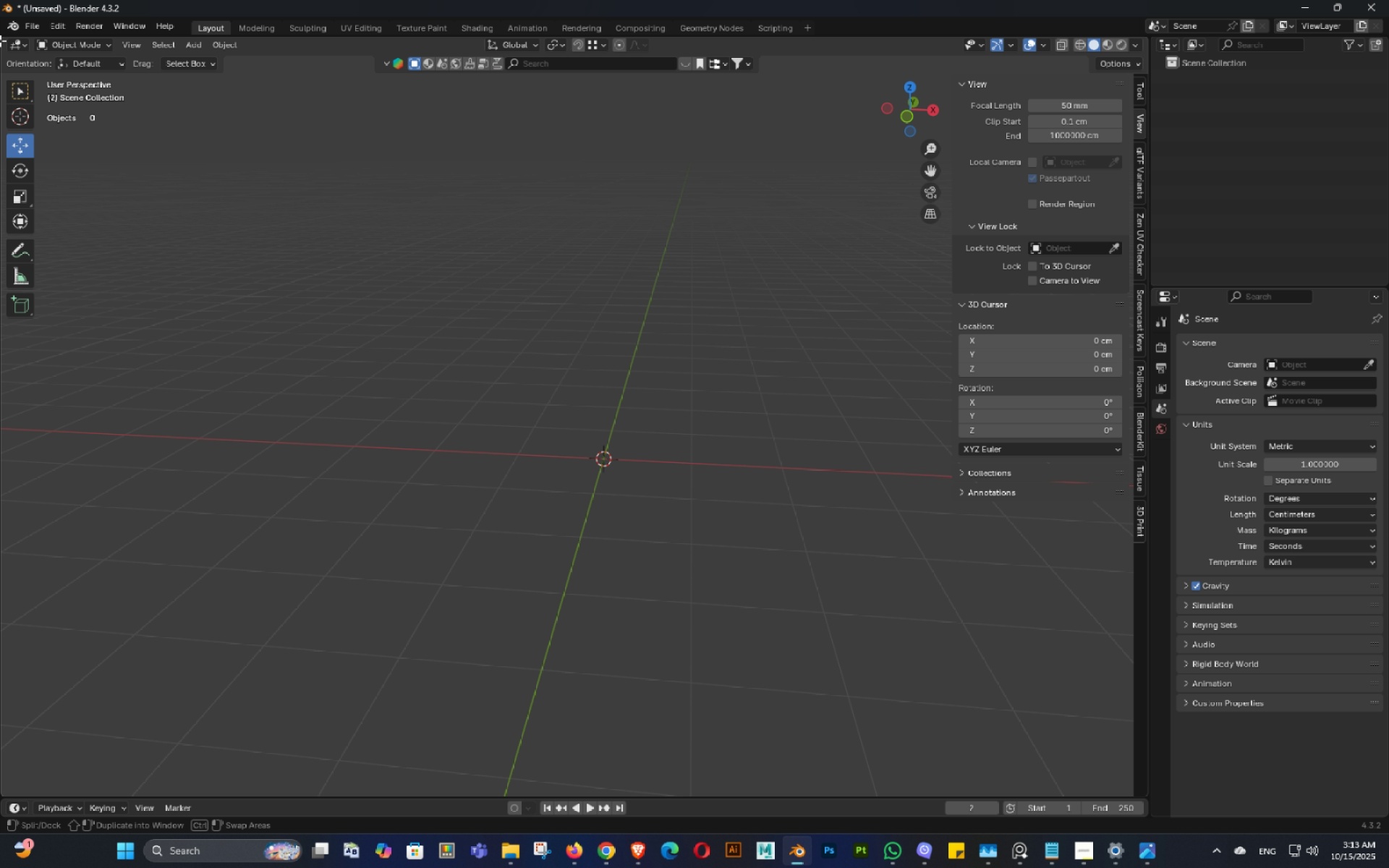 
left_click_drag(start_coordinate=[0, 41], to_coordinate=[246, 83])
 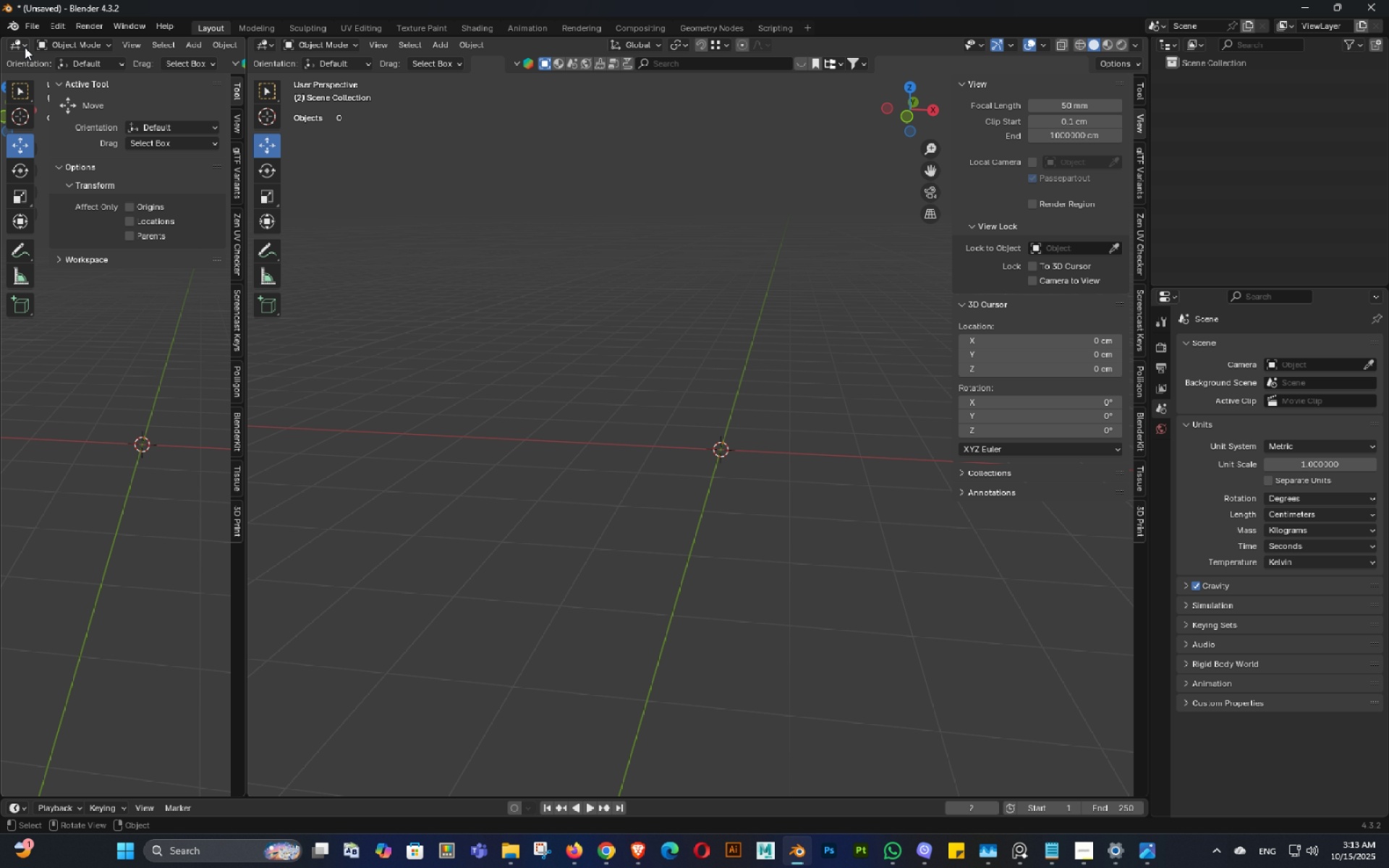 
left_click([21, 47])
 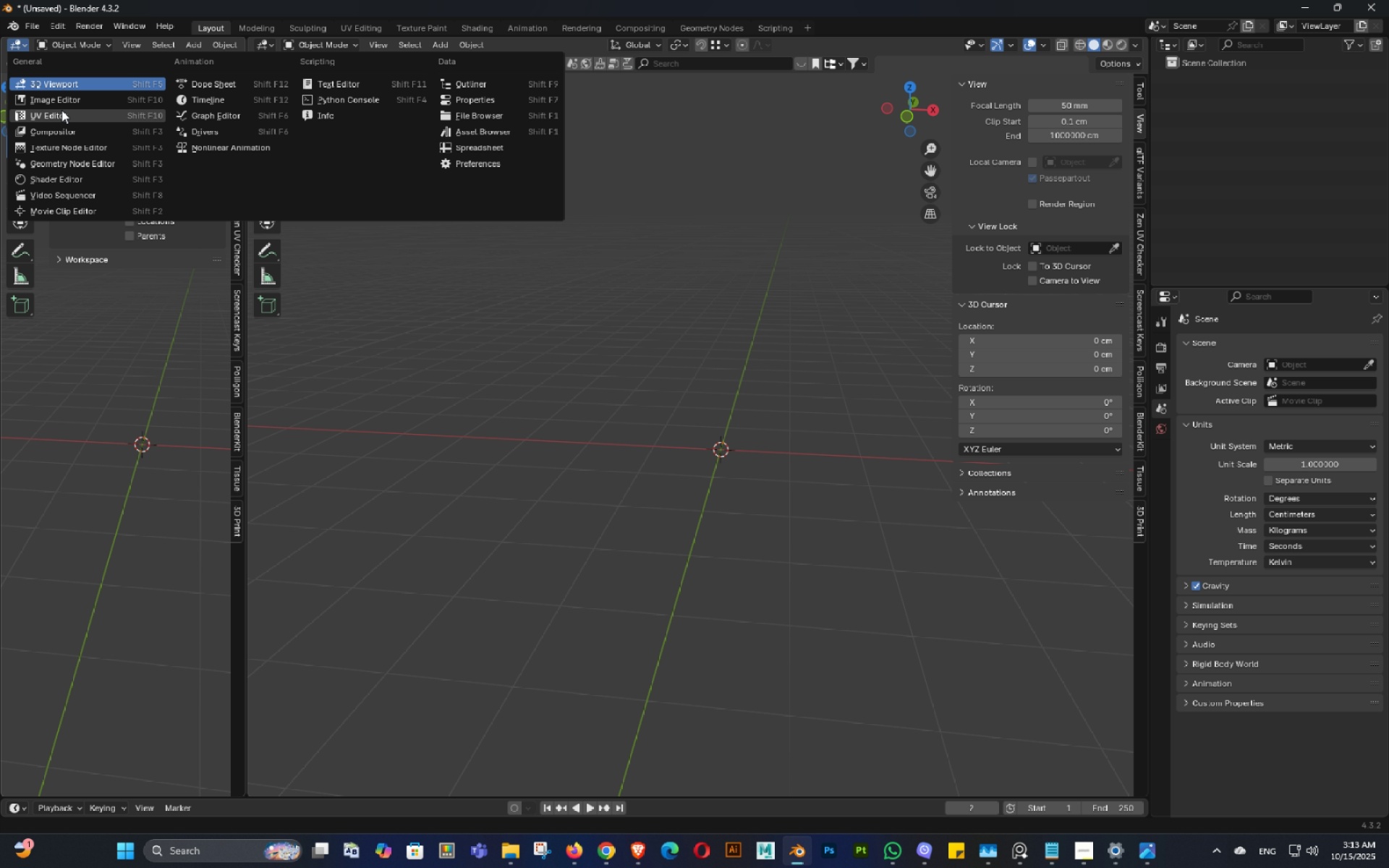 
left_click([61, 110])
 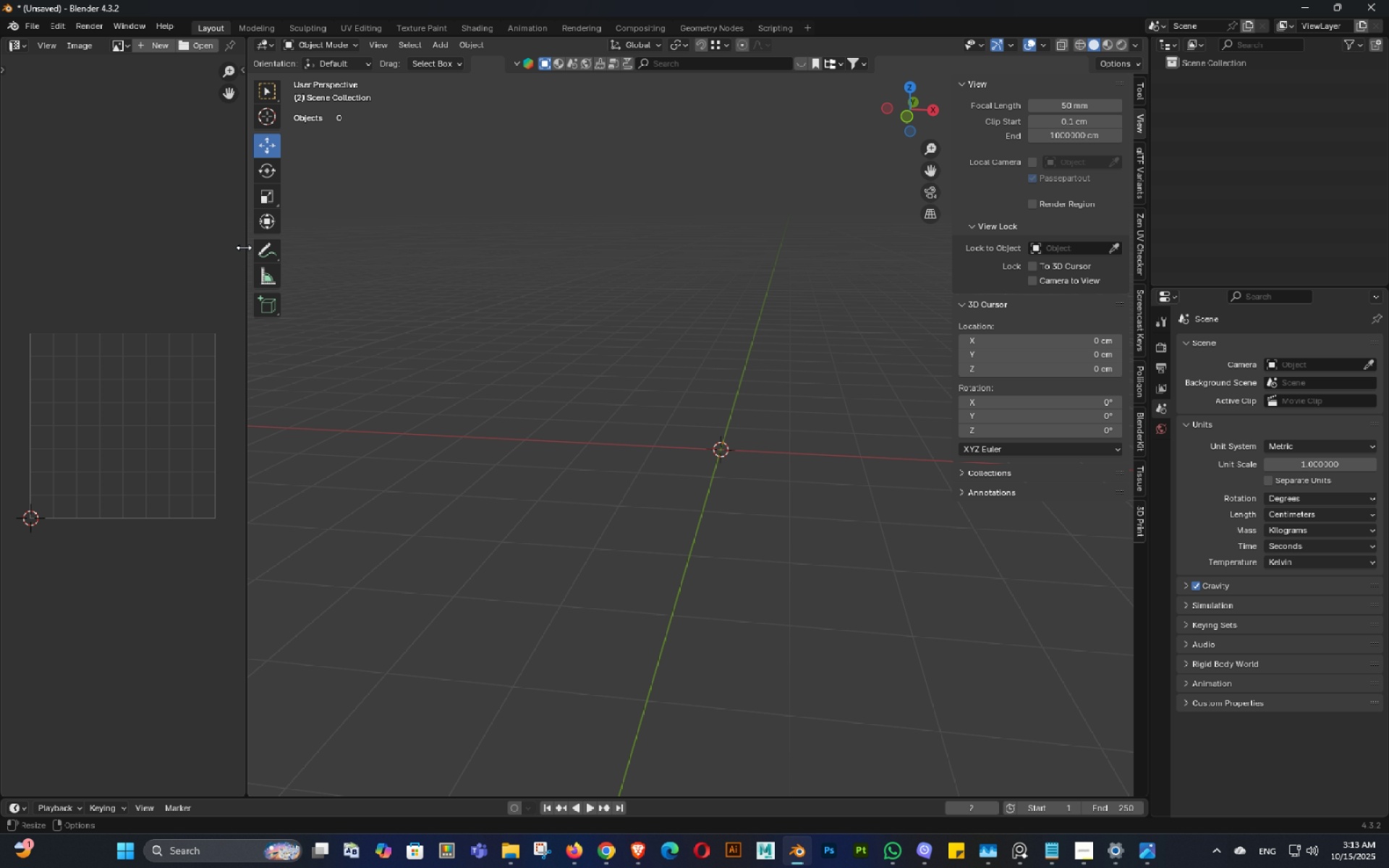 
left_click_drag(start_coordinate=[244, 247], to_coordinate=[509, 263])
 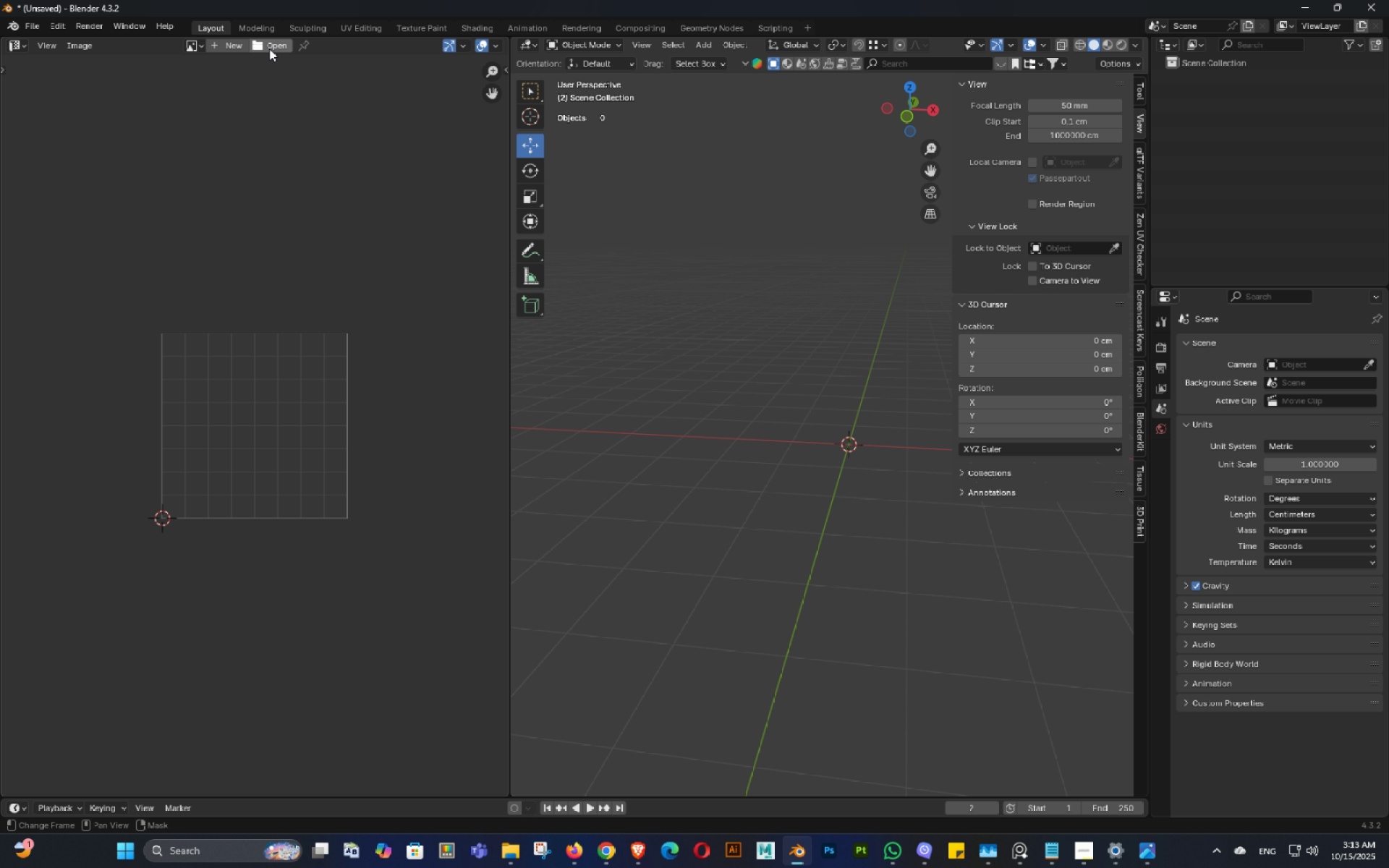 
left_click([269, 47])
 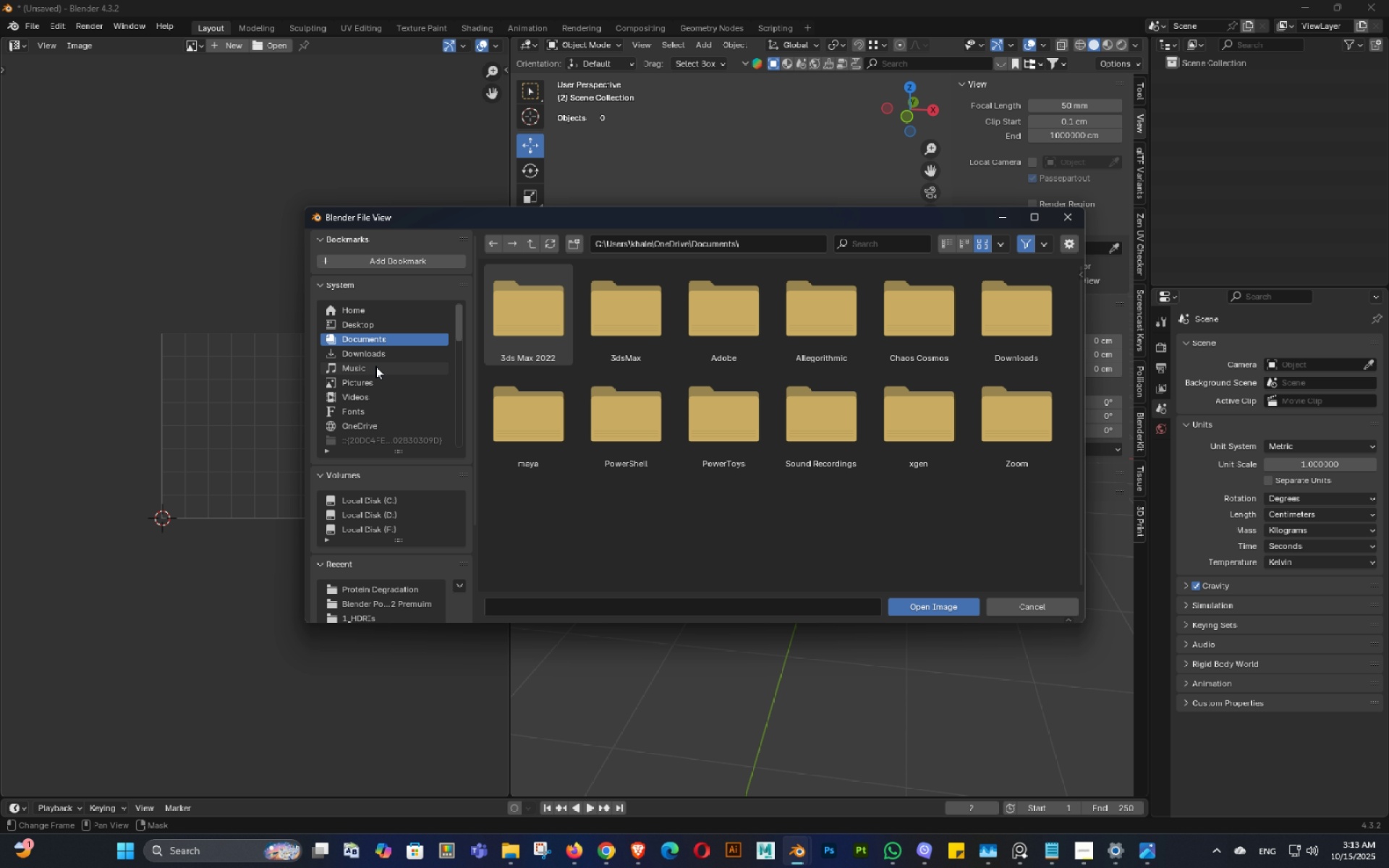 
left_click([373, 346])
 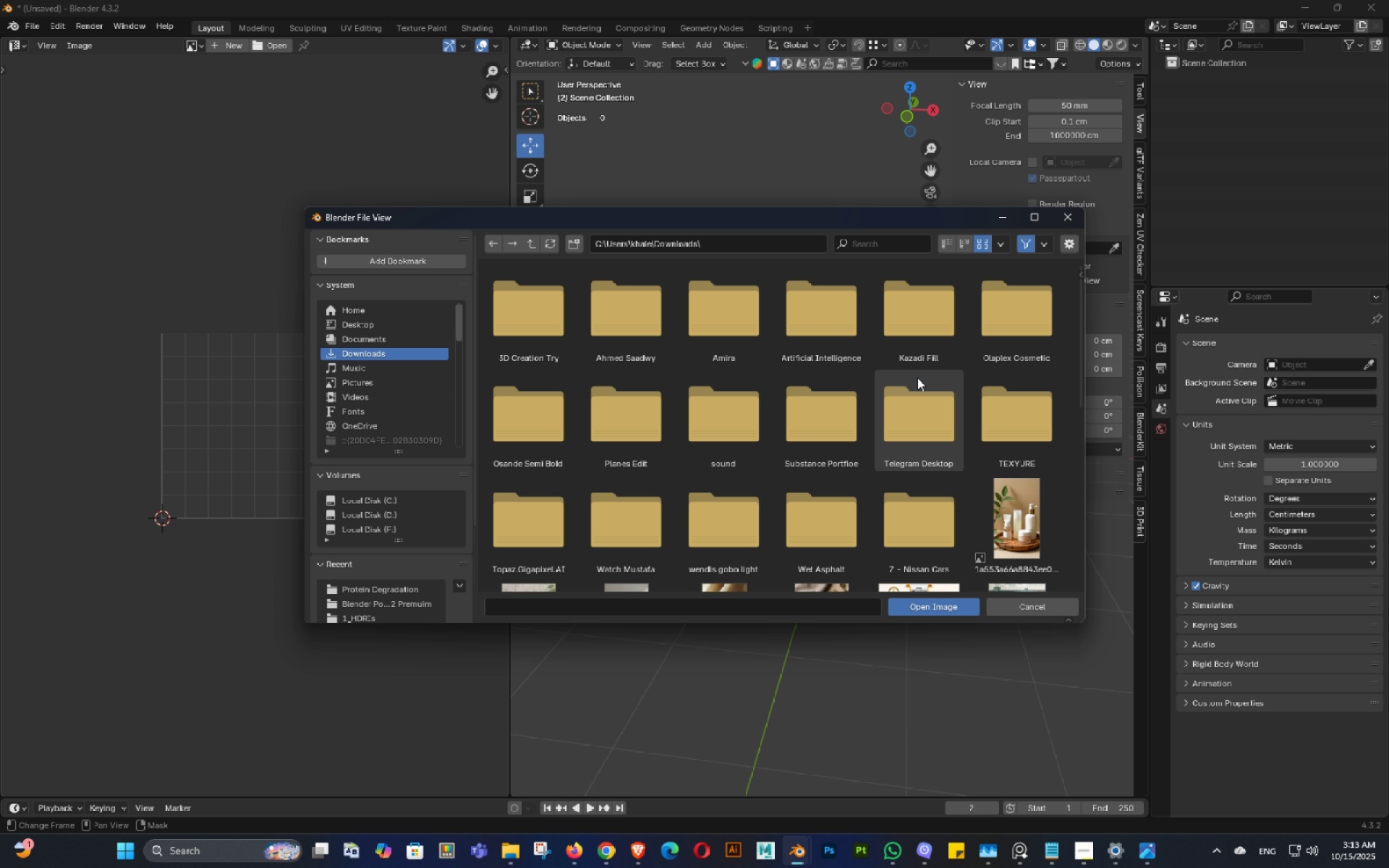 
double_click([1009, 331])
 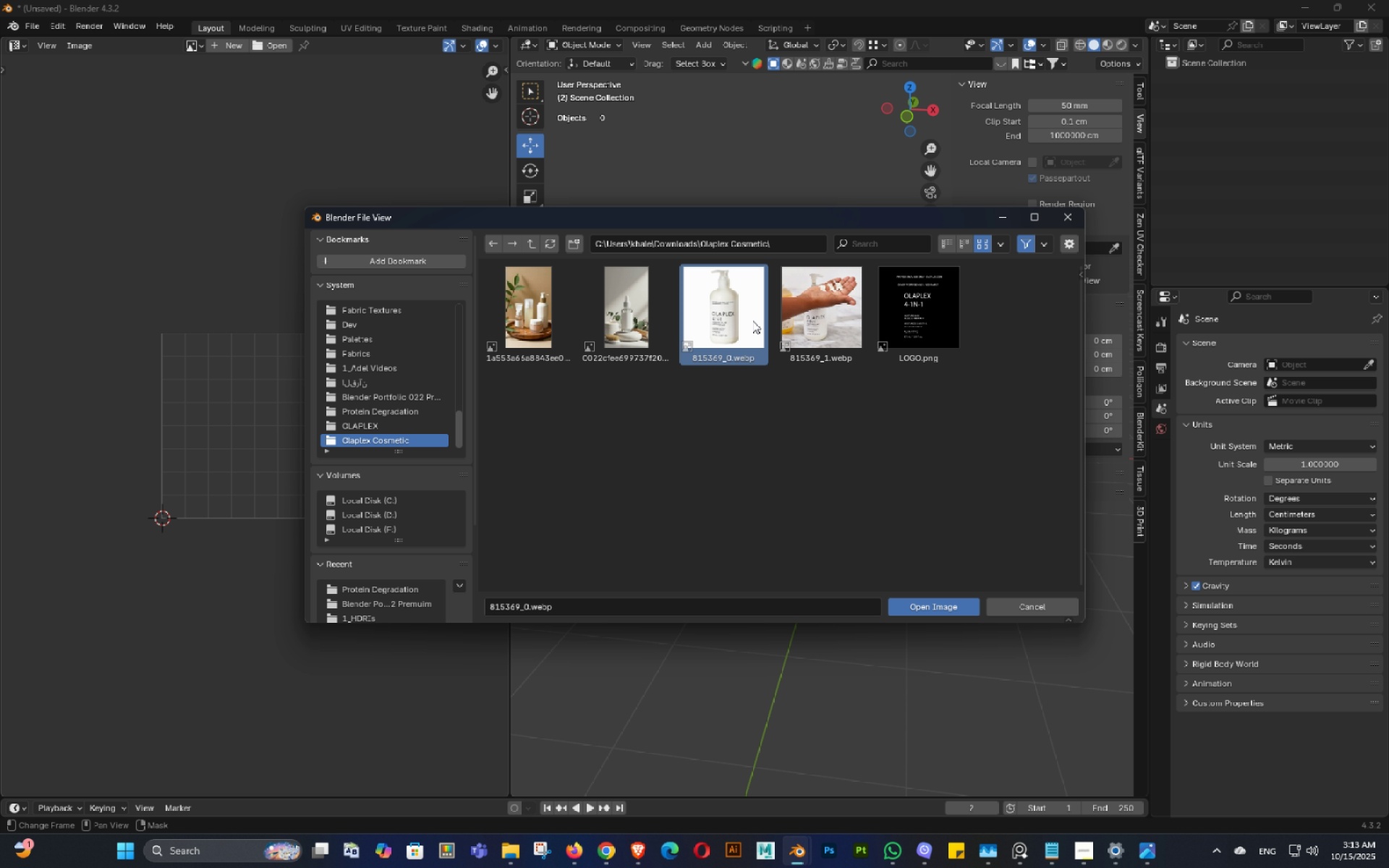 
double_click([752, 320])
 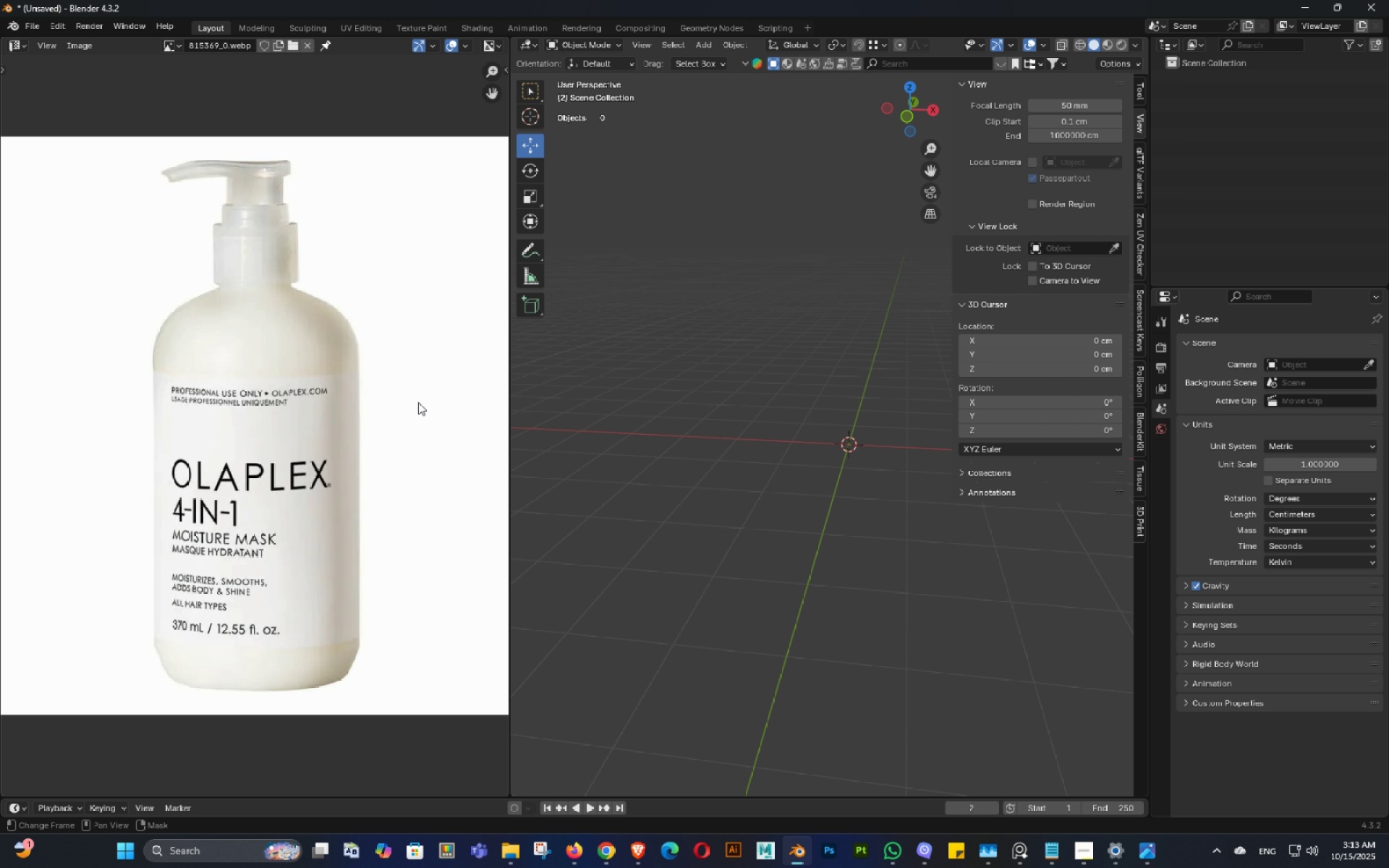 
scroll: coordinate [407, 402], scroll_direction: down, amount: 3.0
 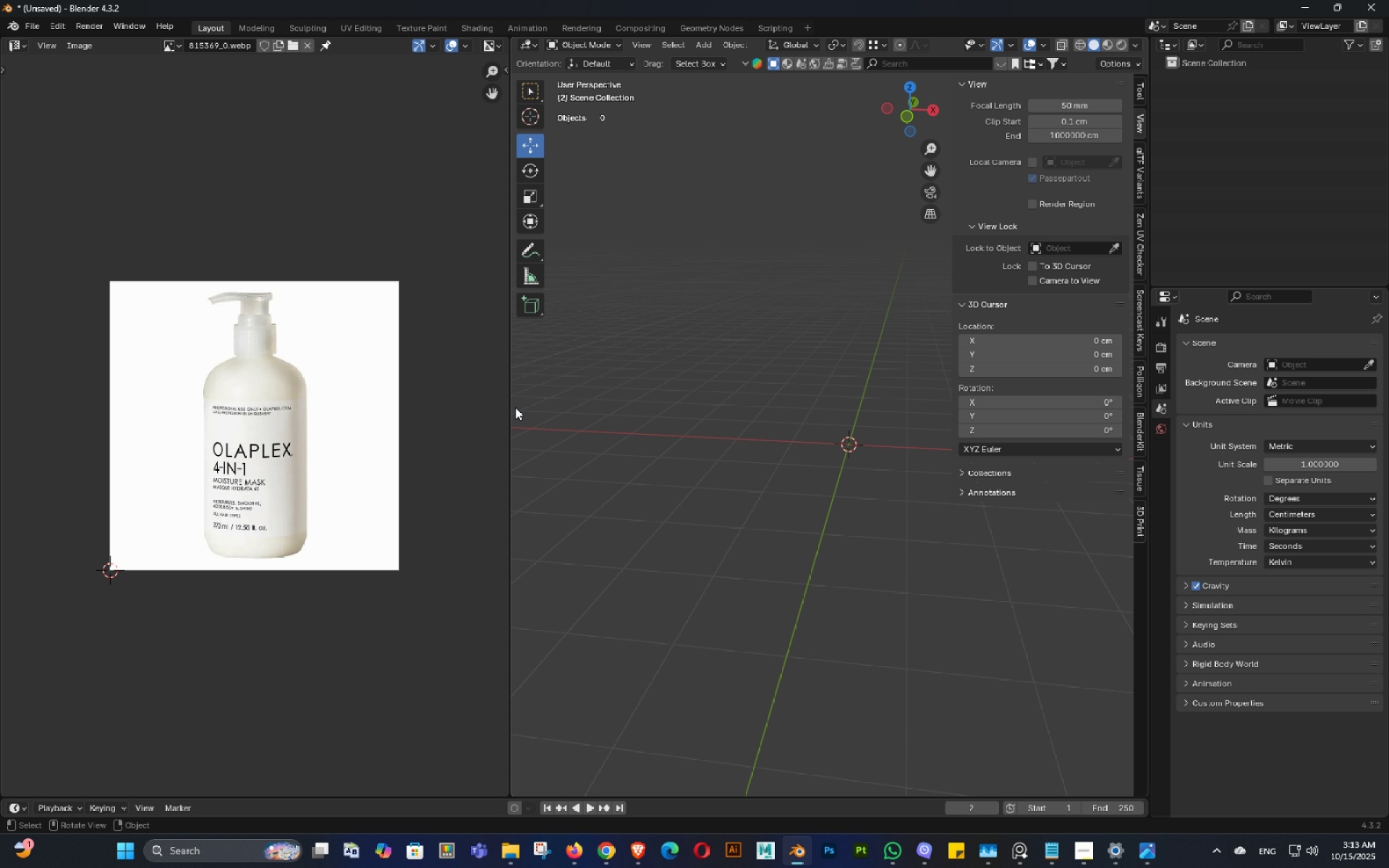 
left_click_drag(start_coordinate=[514, 407], to_coordinate=[399, 401])
 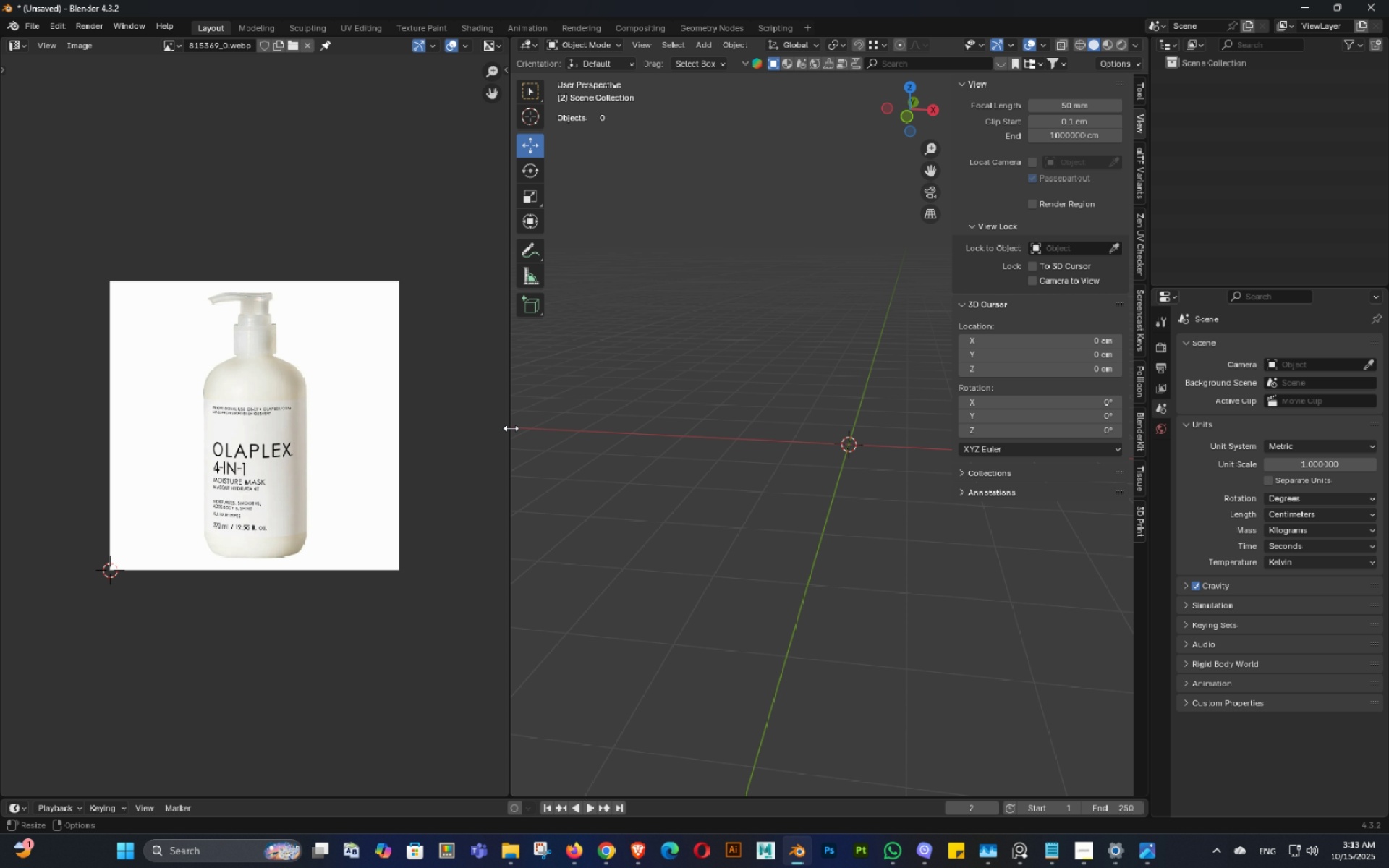 
left_click_drag(start_coordinate=[511, 428], to_coordinate=[409, 422])
 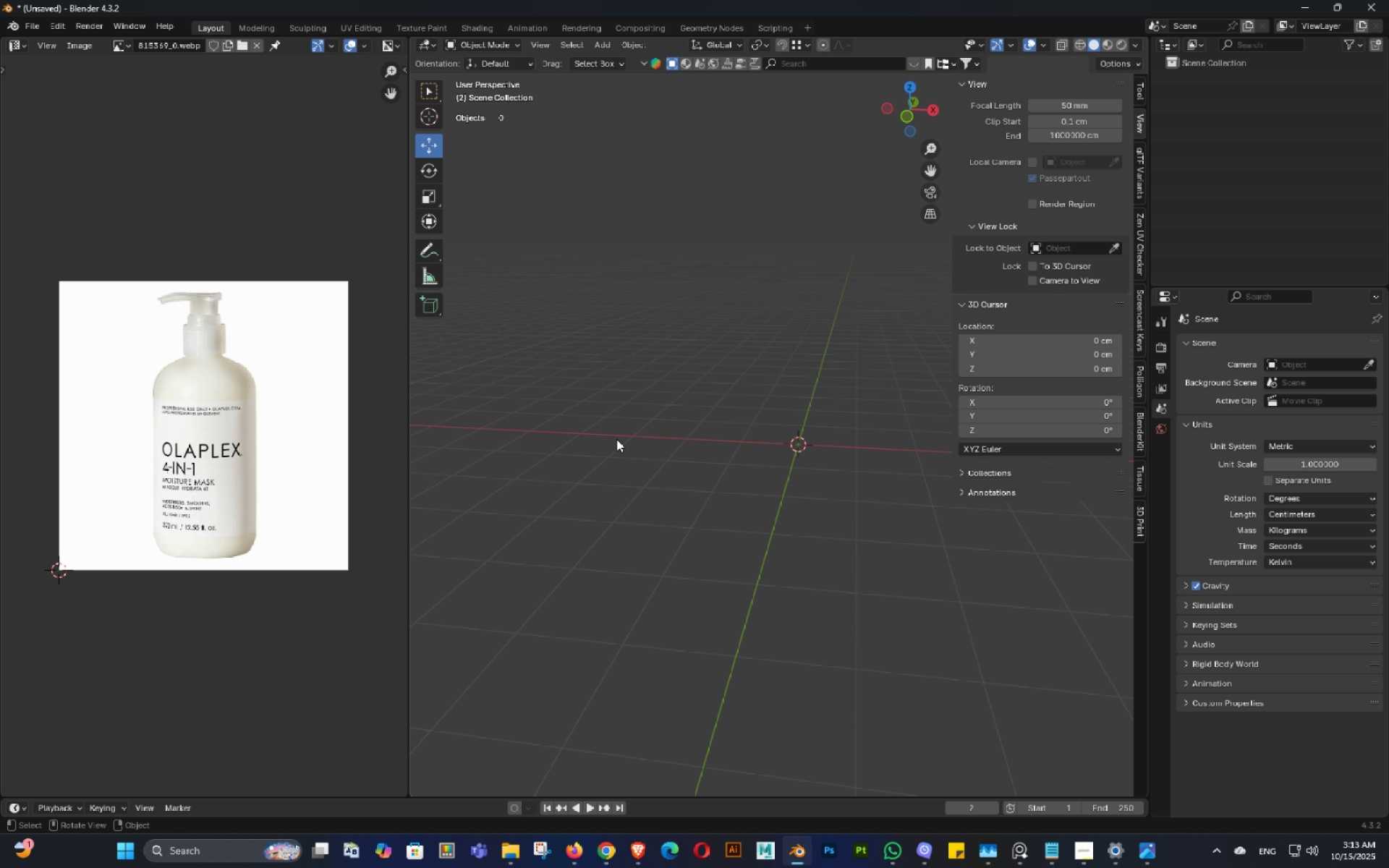 
left_click_drag(start_coordinate=[615, 439], to_coordinate=[621, 441])
 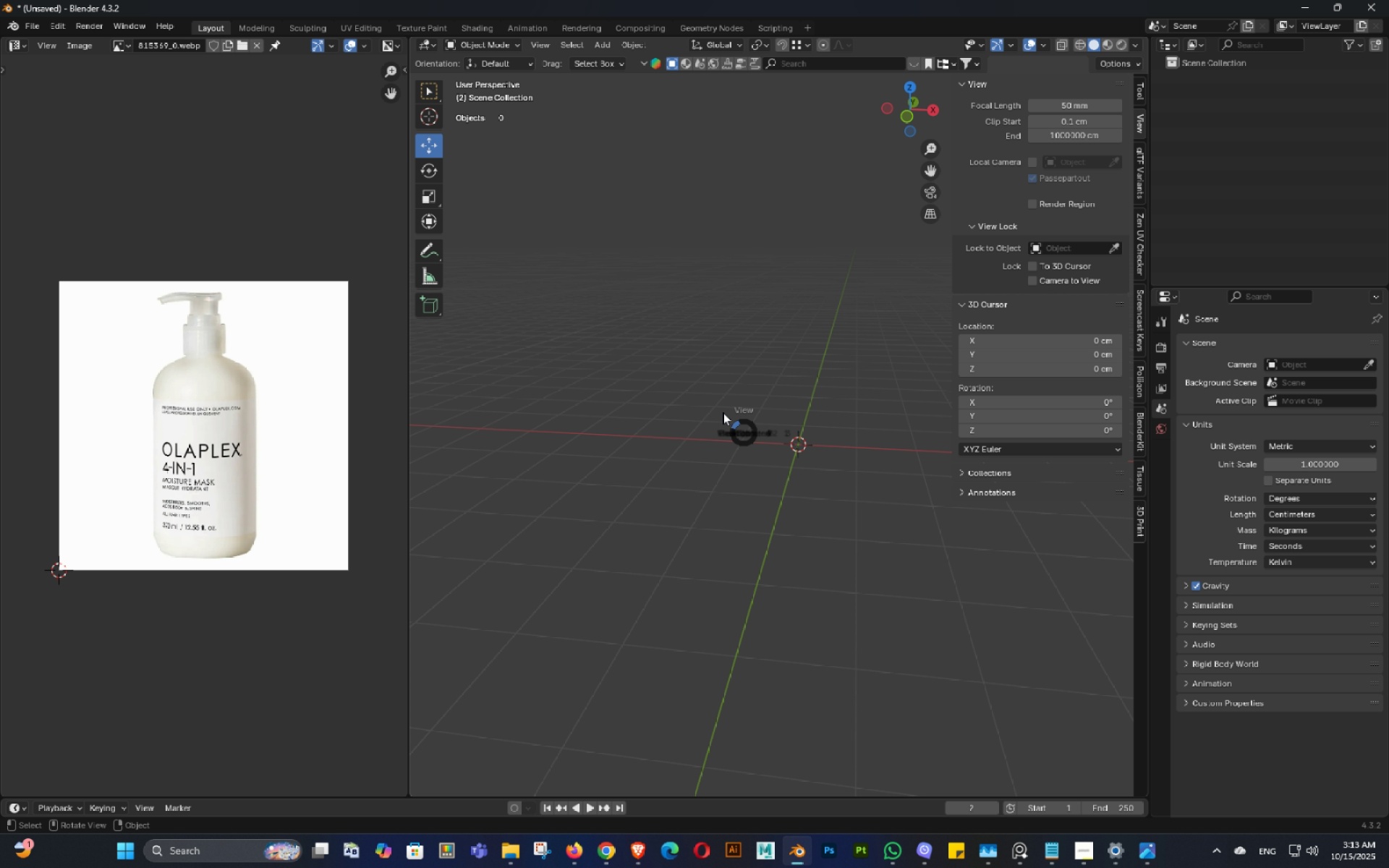 
key(Backquote)
 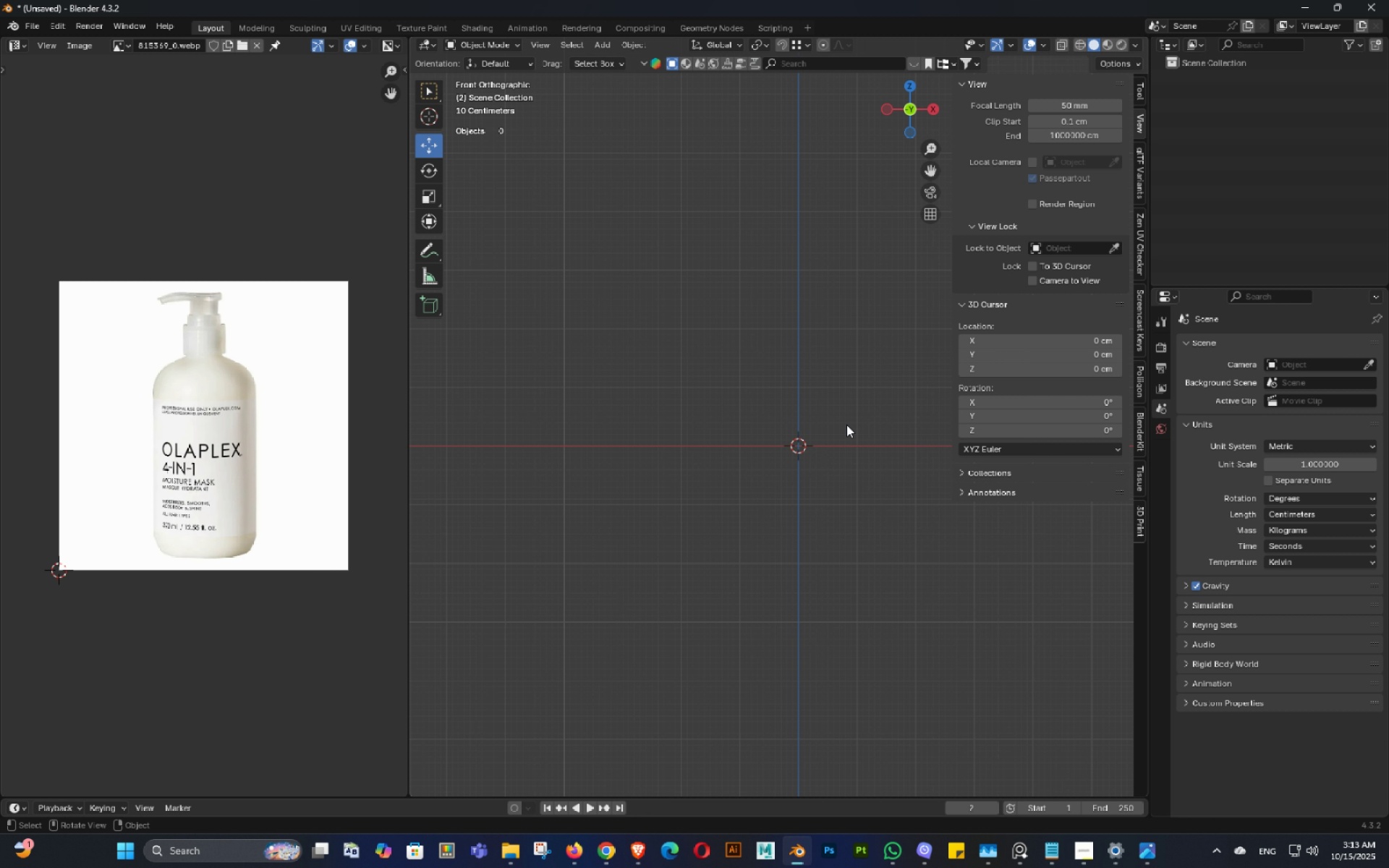 
key(Shift+ShiftLeft)
 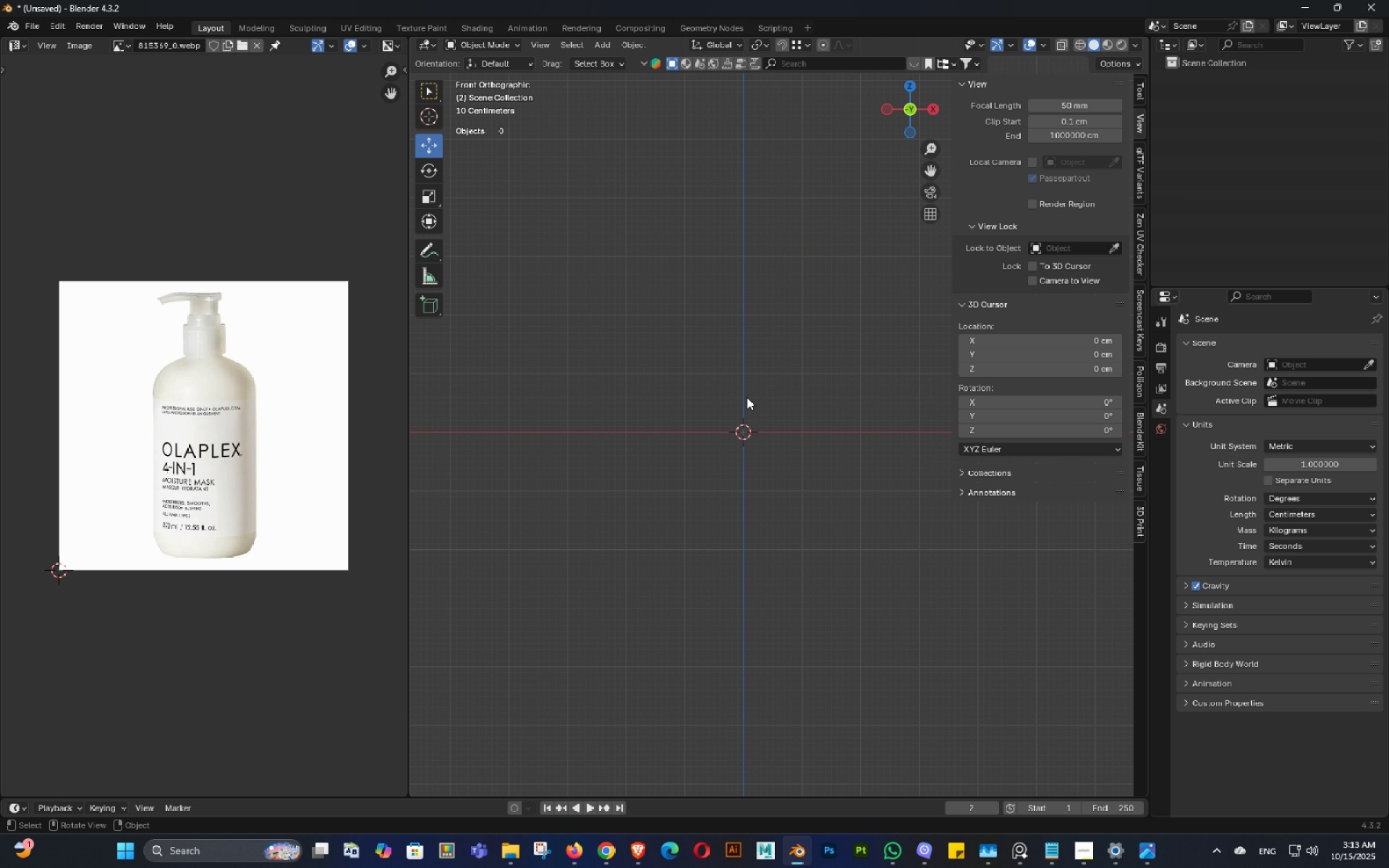 
double_click([748, 399])
 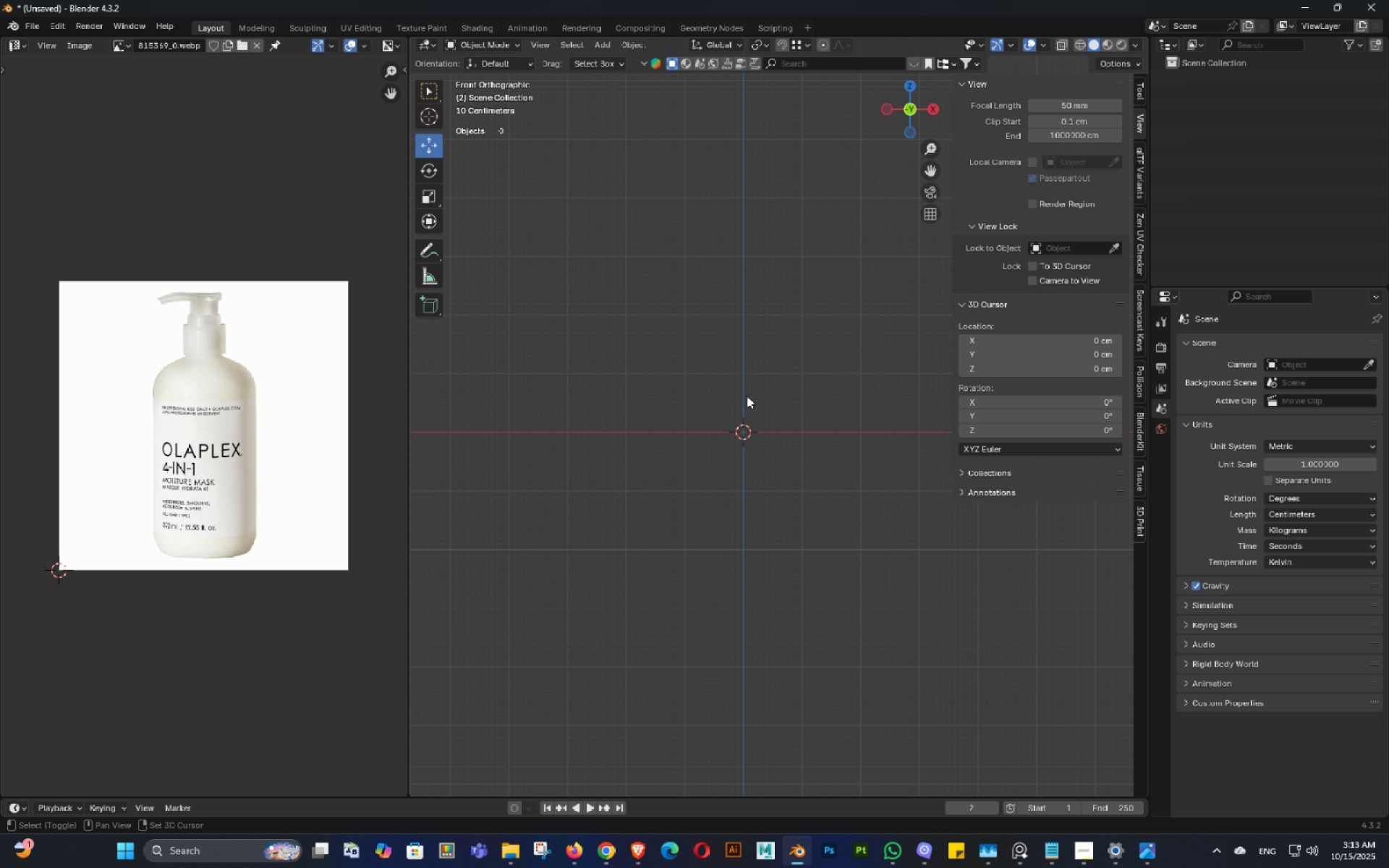 
key(Shift+ShiftLeft)
 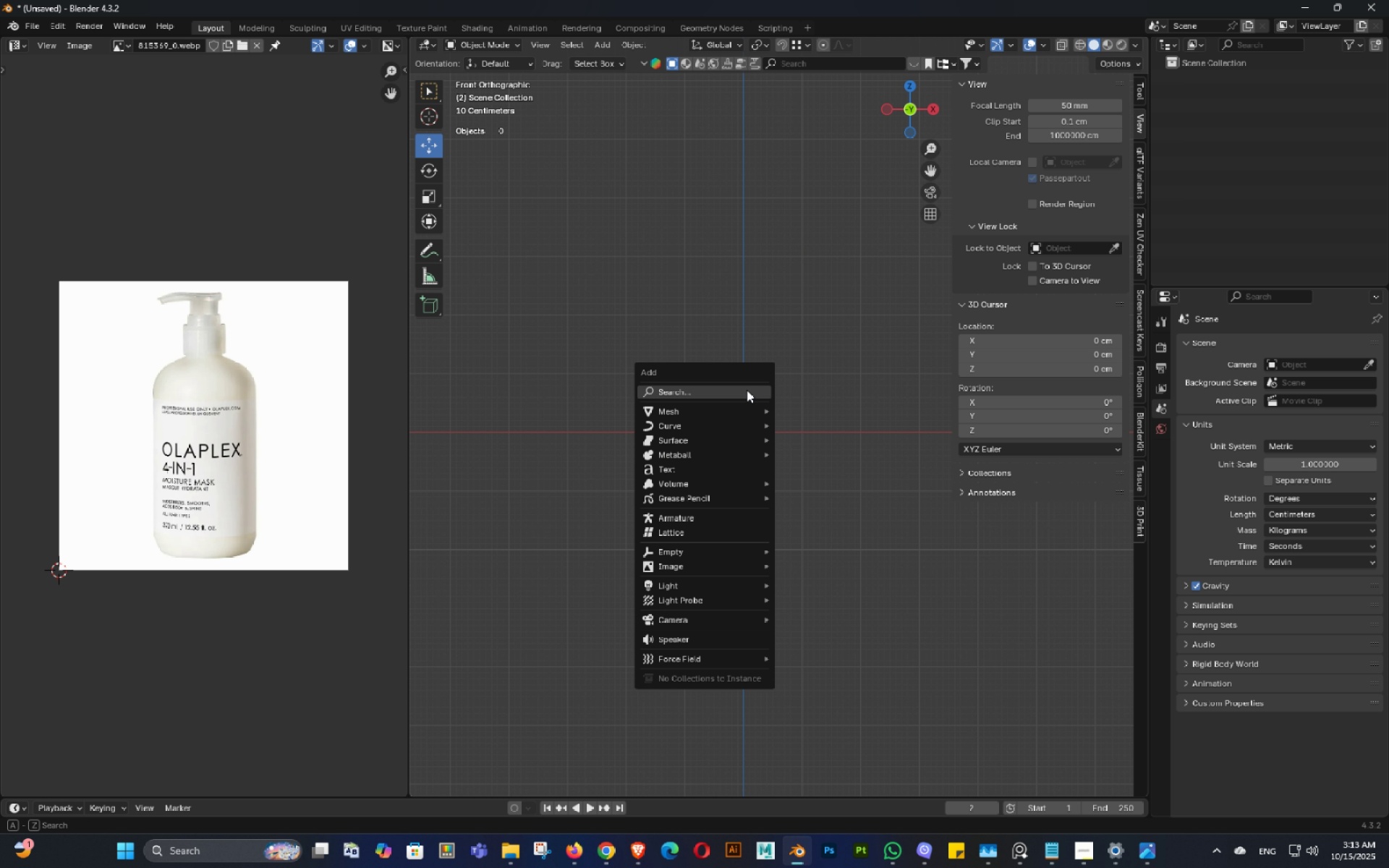 
key(Shift+A)
 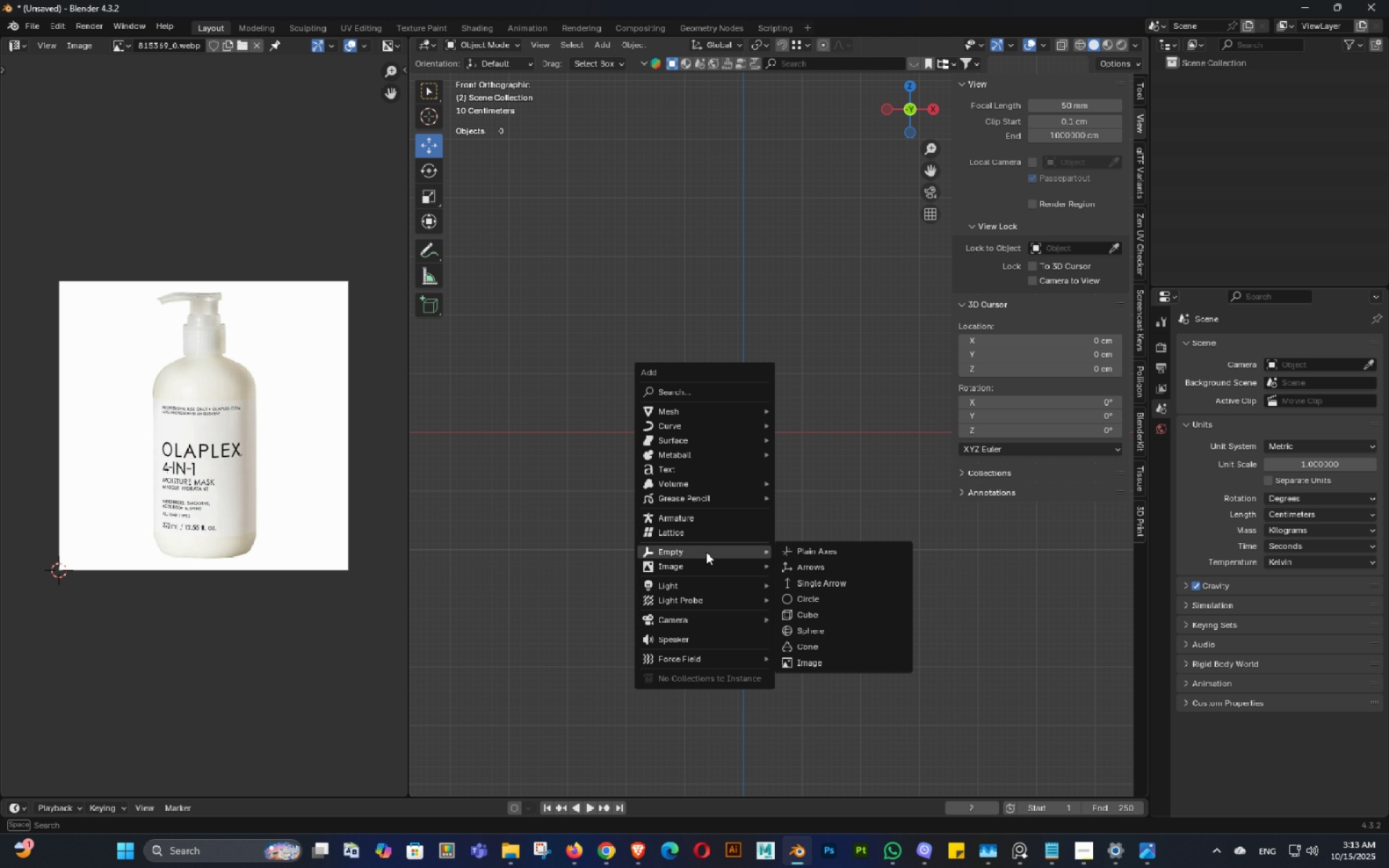 
left_click([706, 559])
 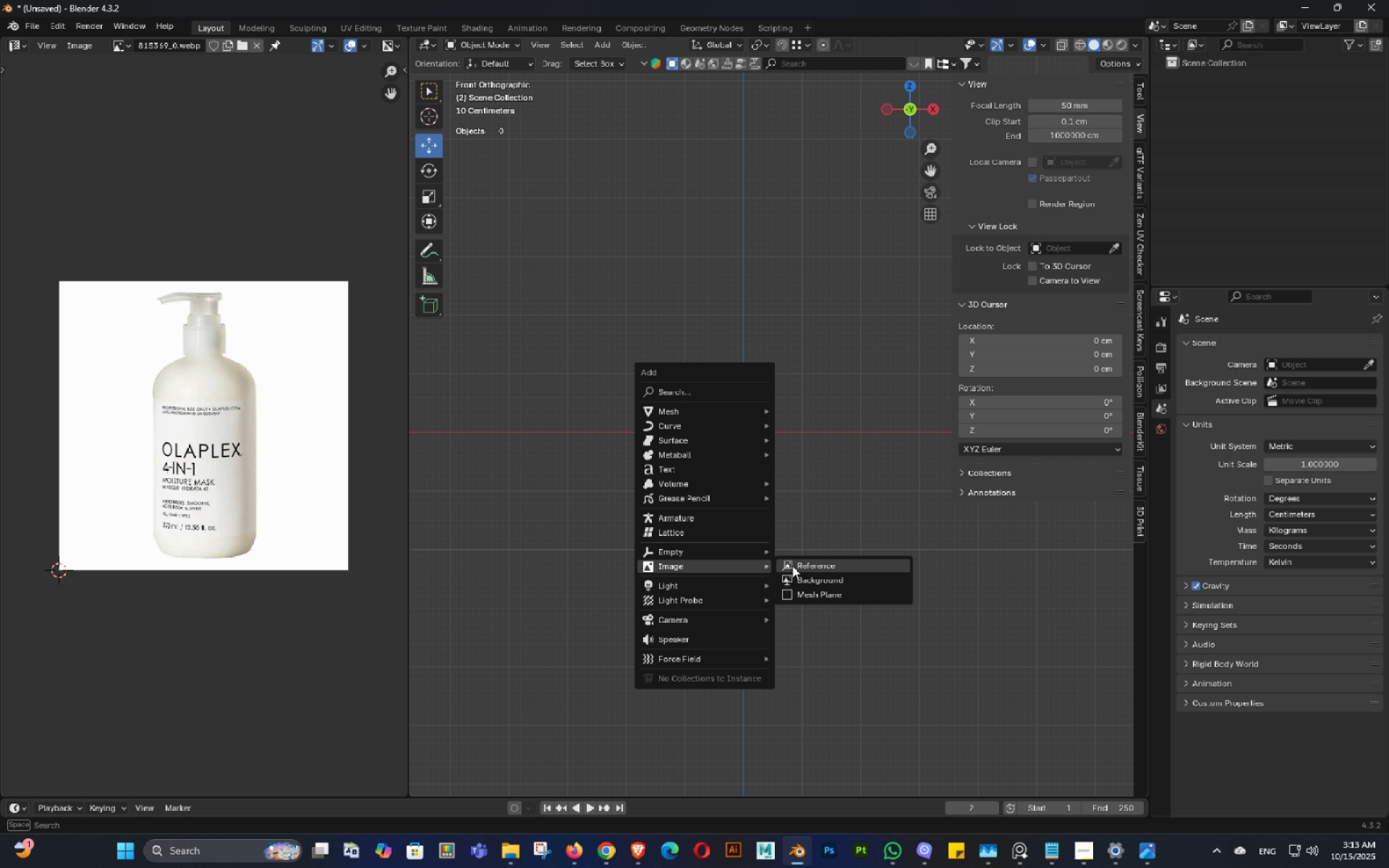 
double_click([792, 566])
 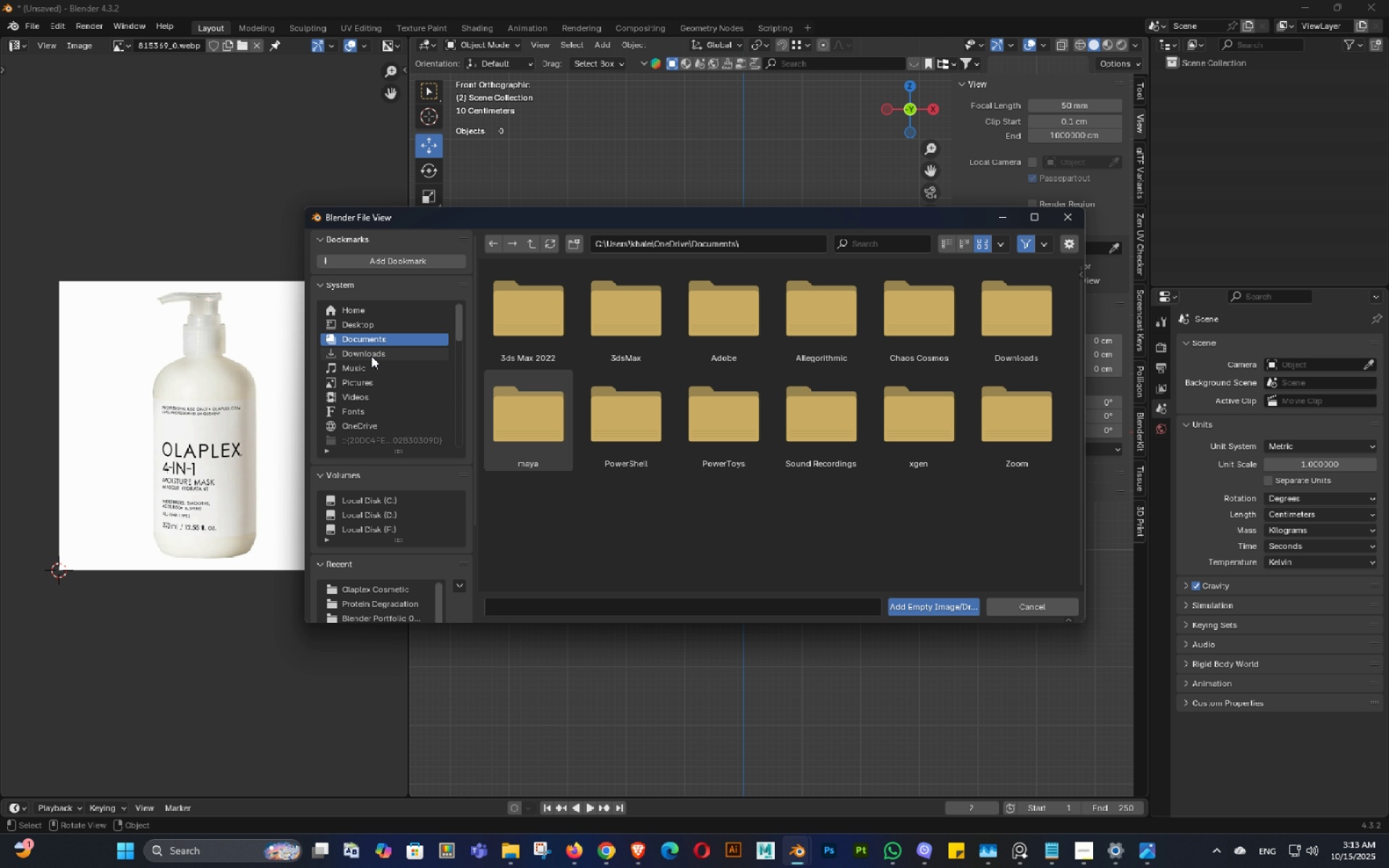 
left_click([371, 356])
 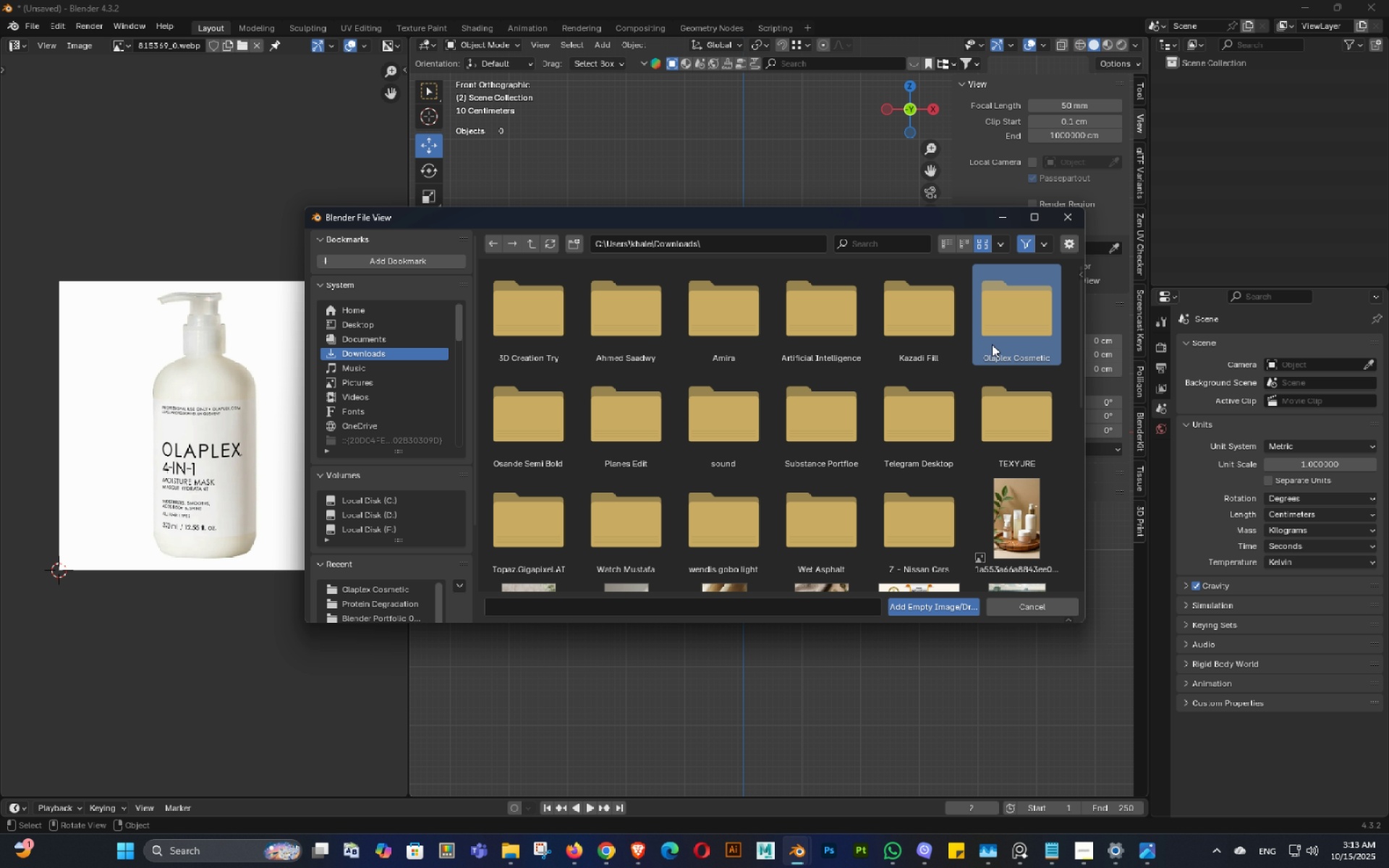 
double_click([992, 344])
 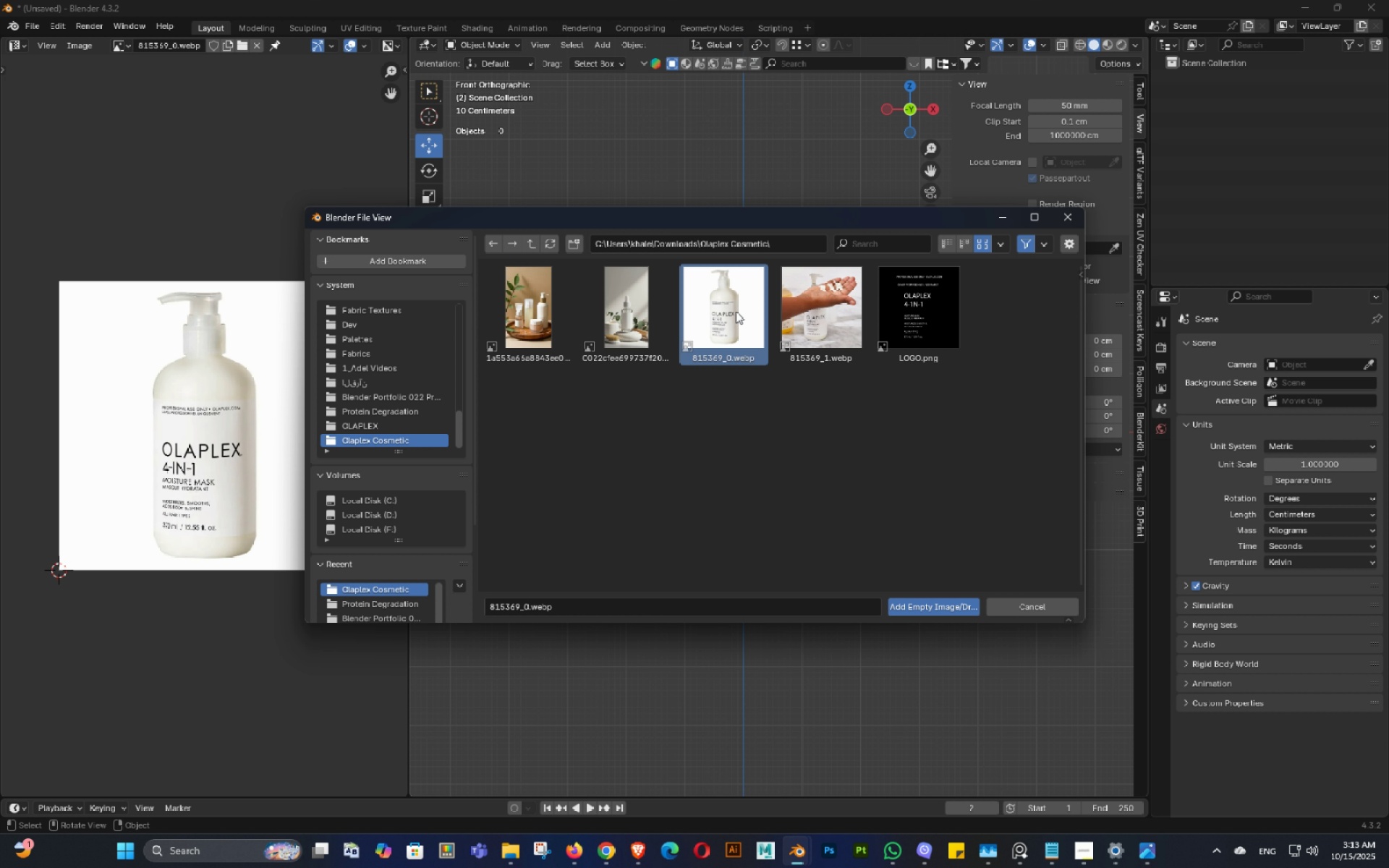 
double_click([736, 311])
 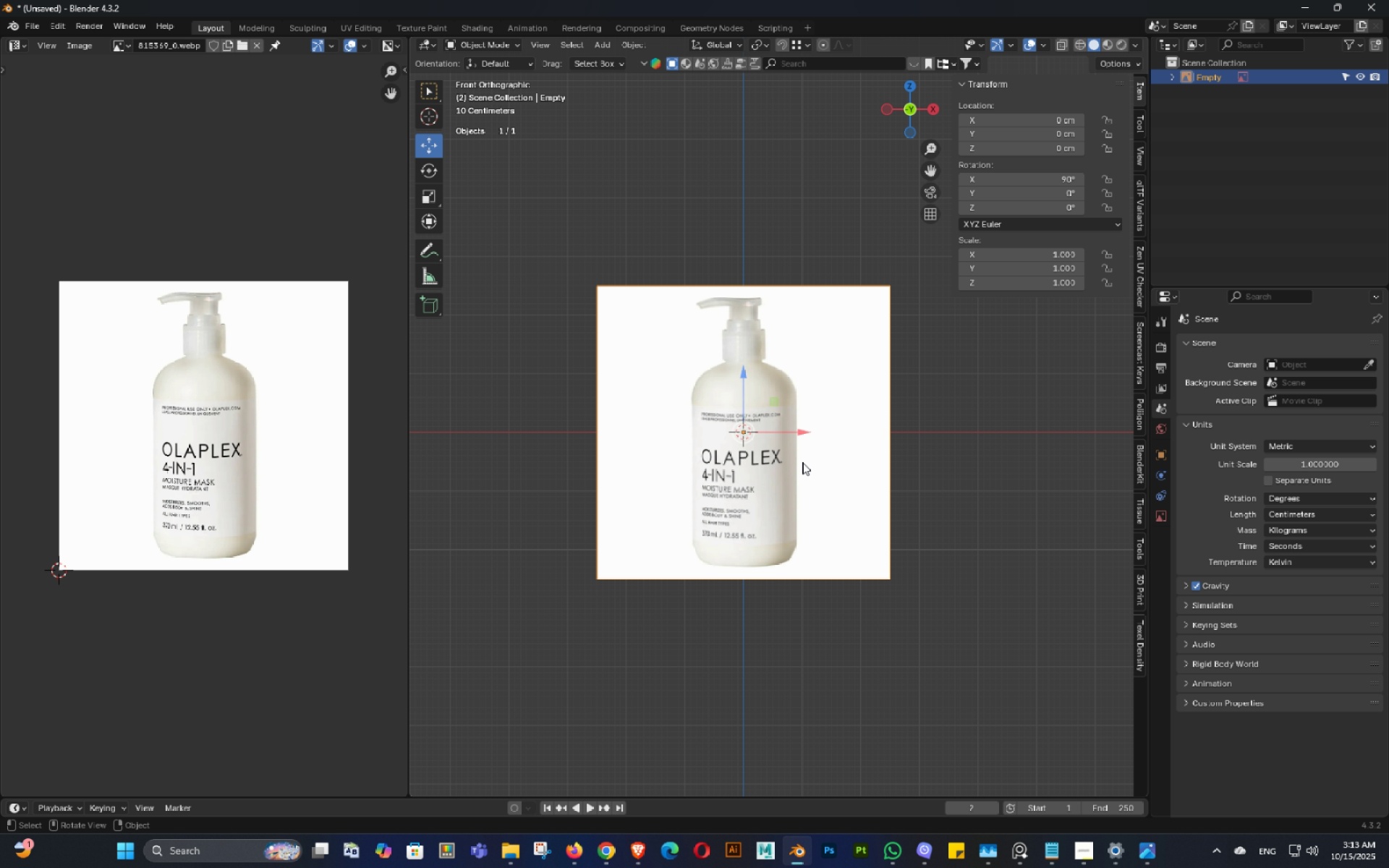 
scroll: coordinate [802, 462], scroll_direction: up, amount: 2.0
 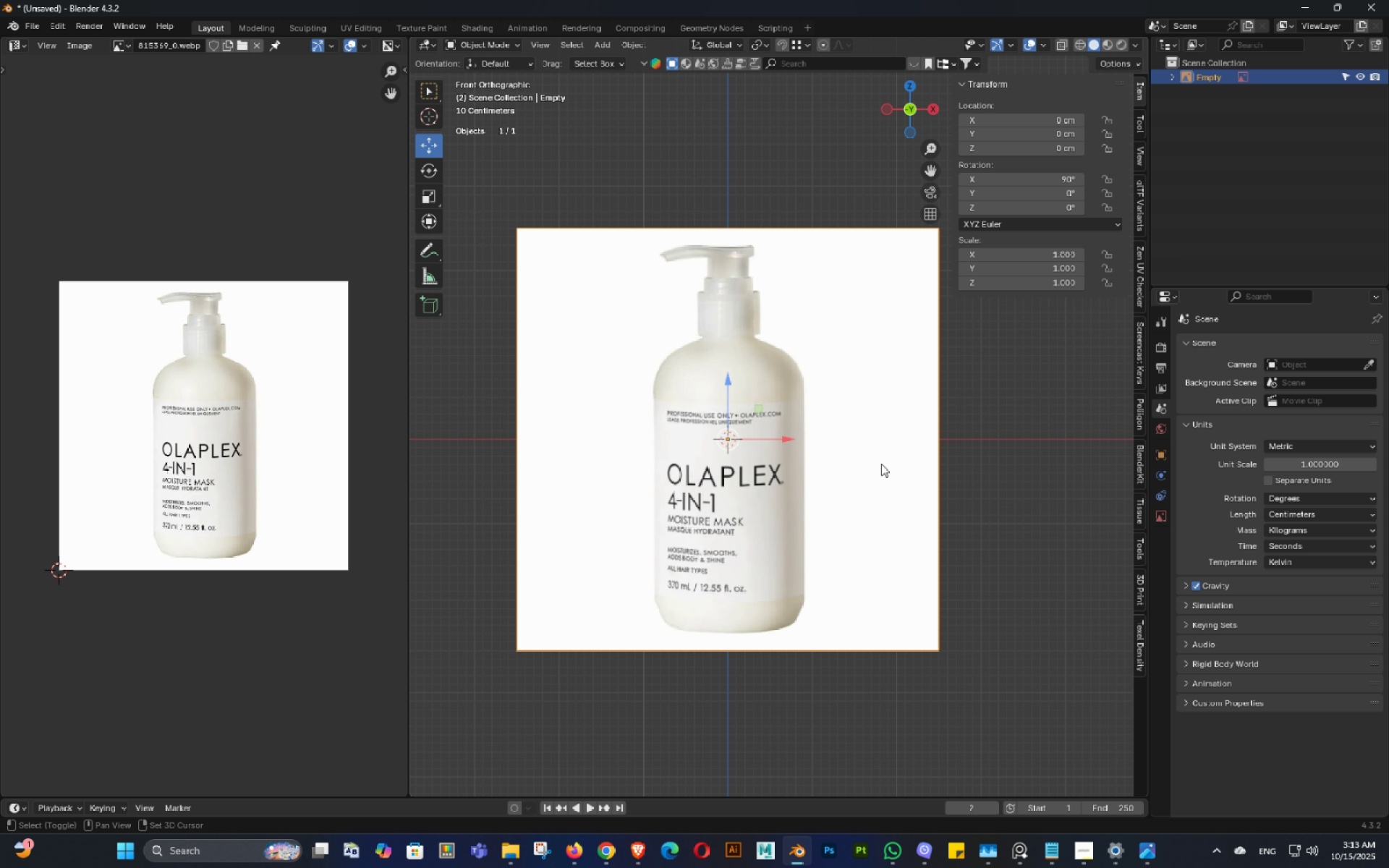 
key(Shift+ShiftLeft)
 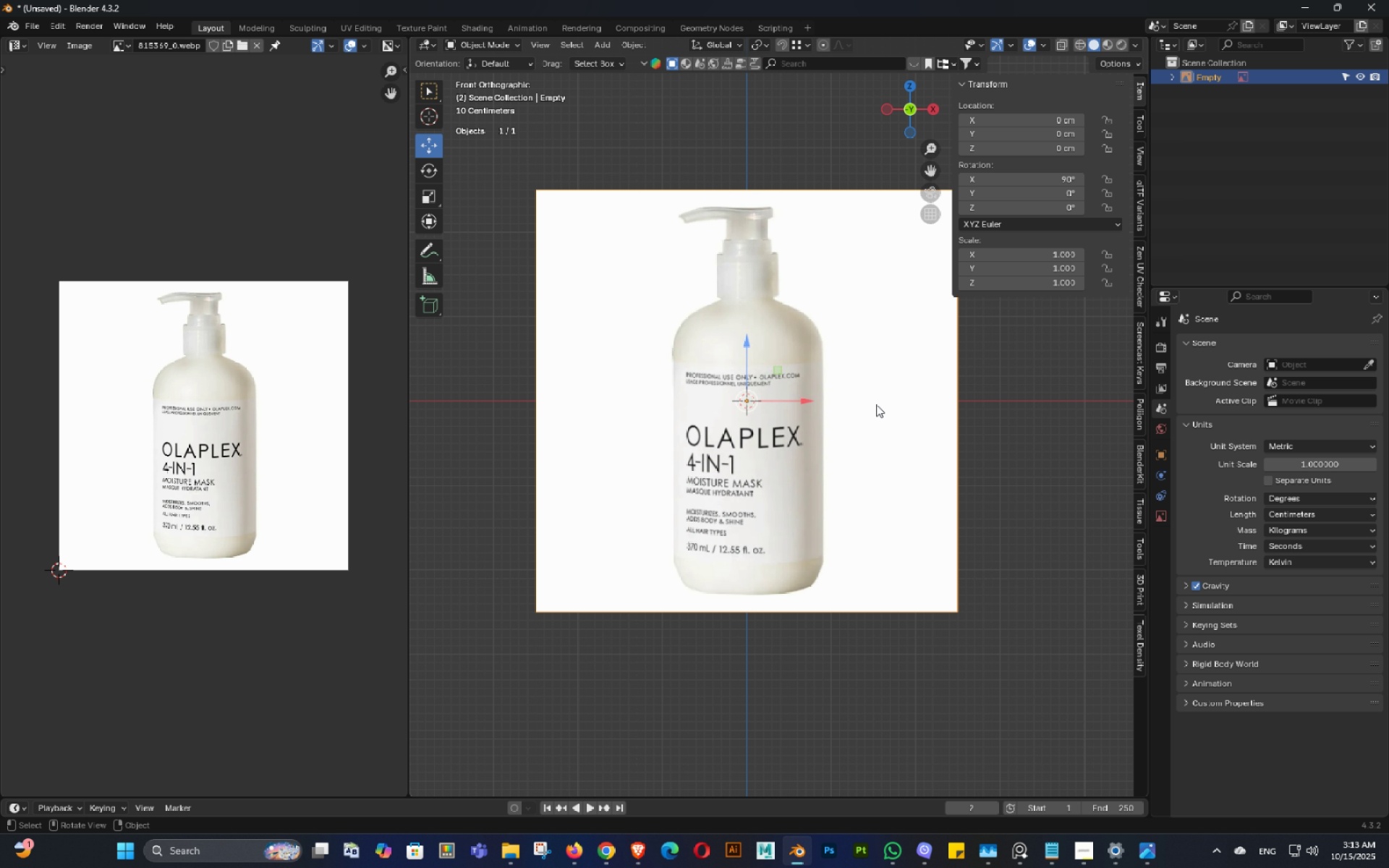 
key(Control+ControlLeft)
 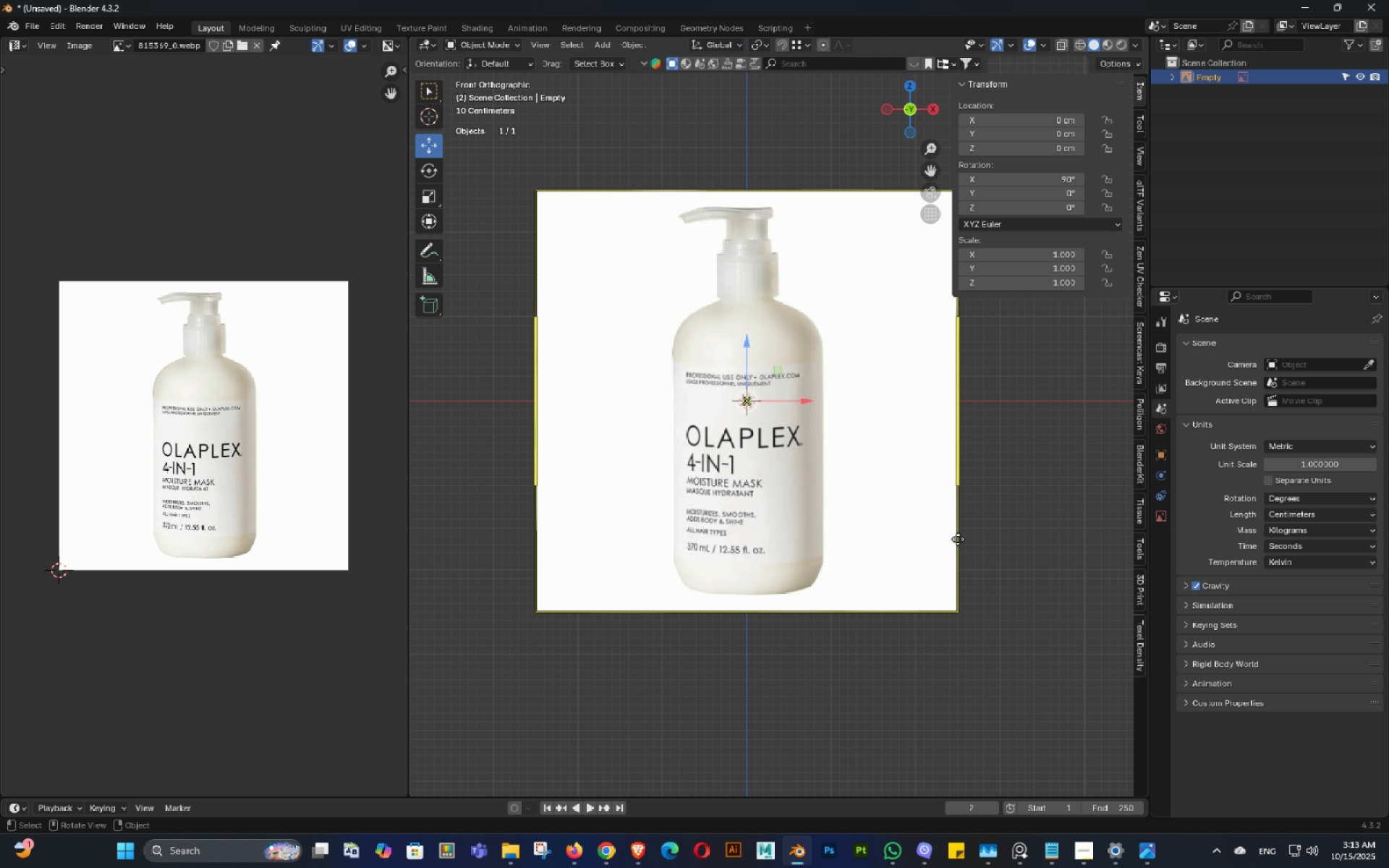 
key(S)
 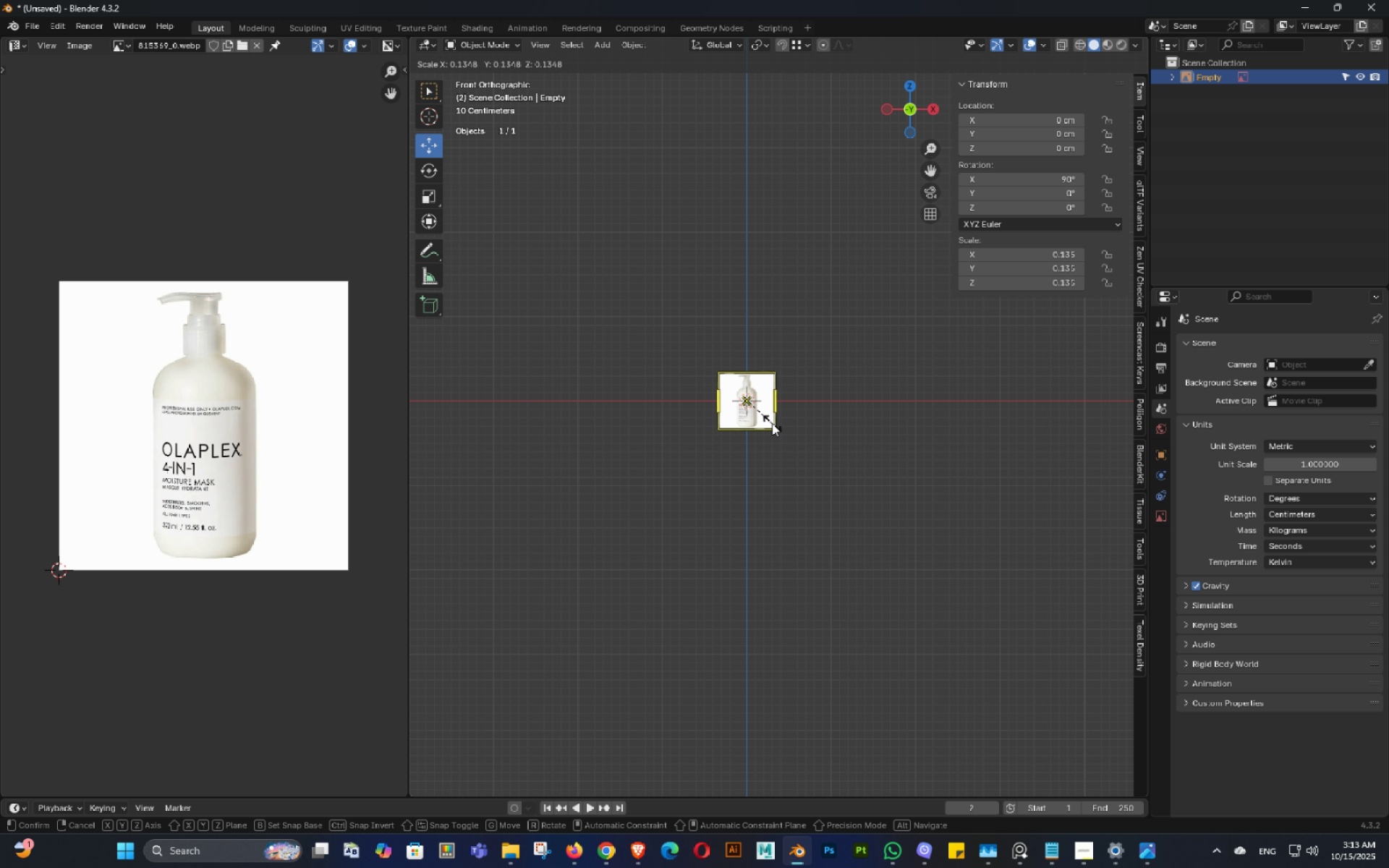 
left_click([772, 423])
 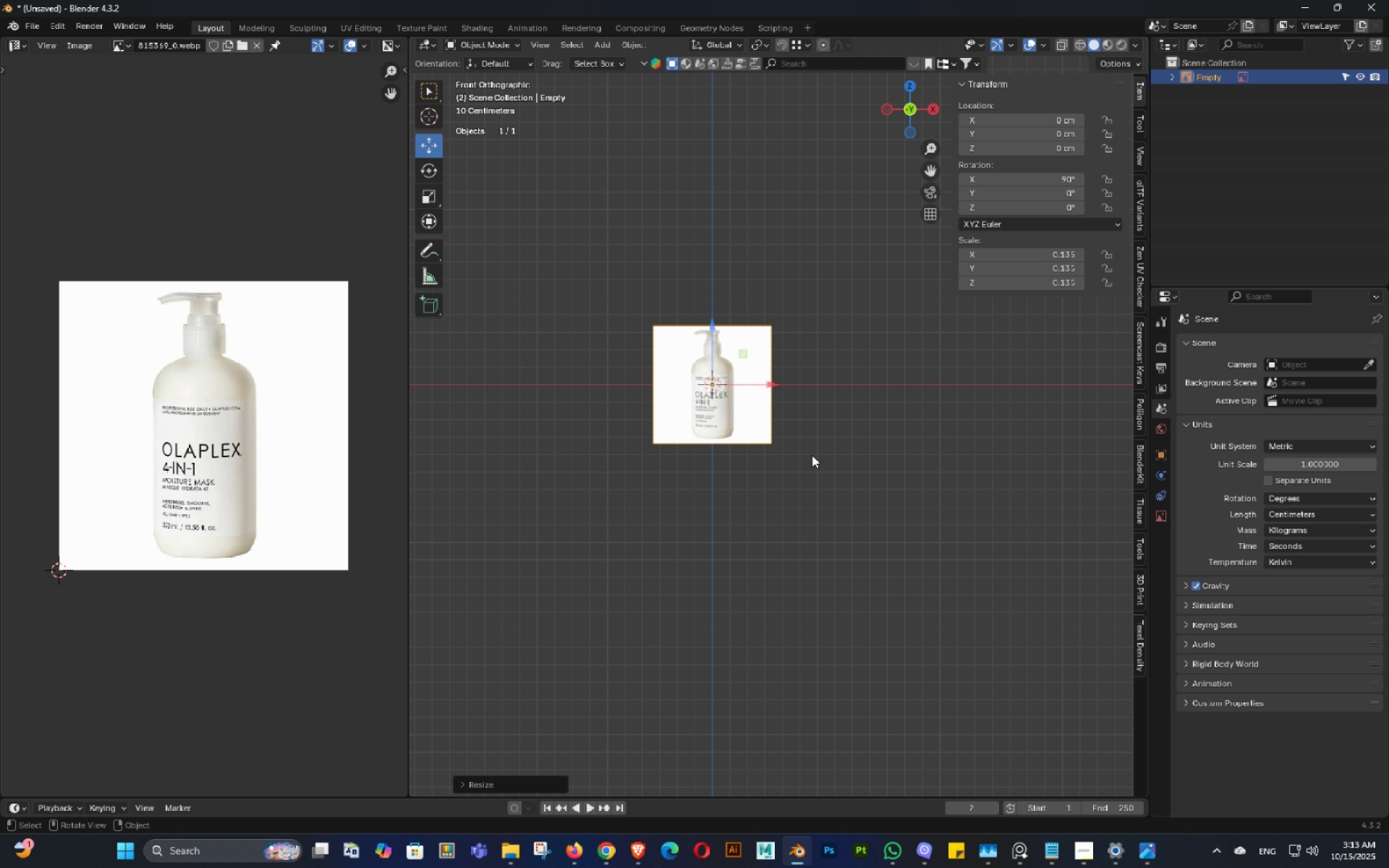 
scroll: coordinate [812, 455], scroll_direction: up, amount: 6.0
 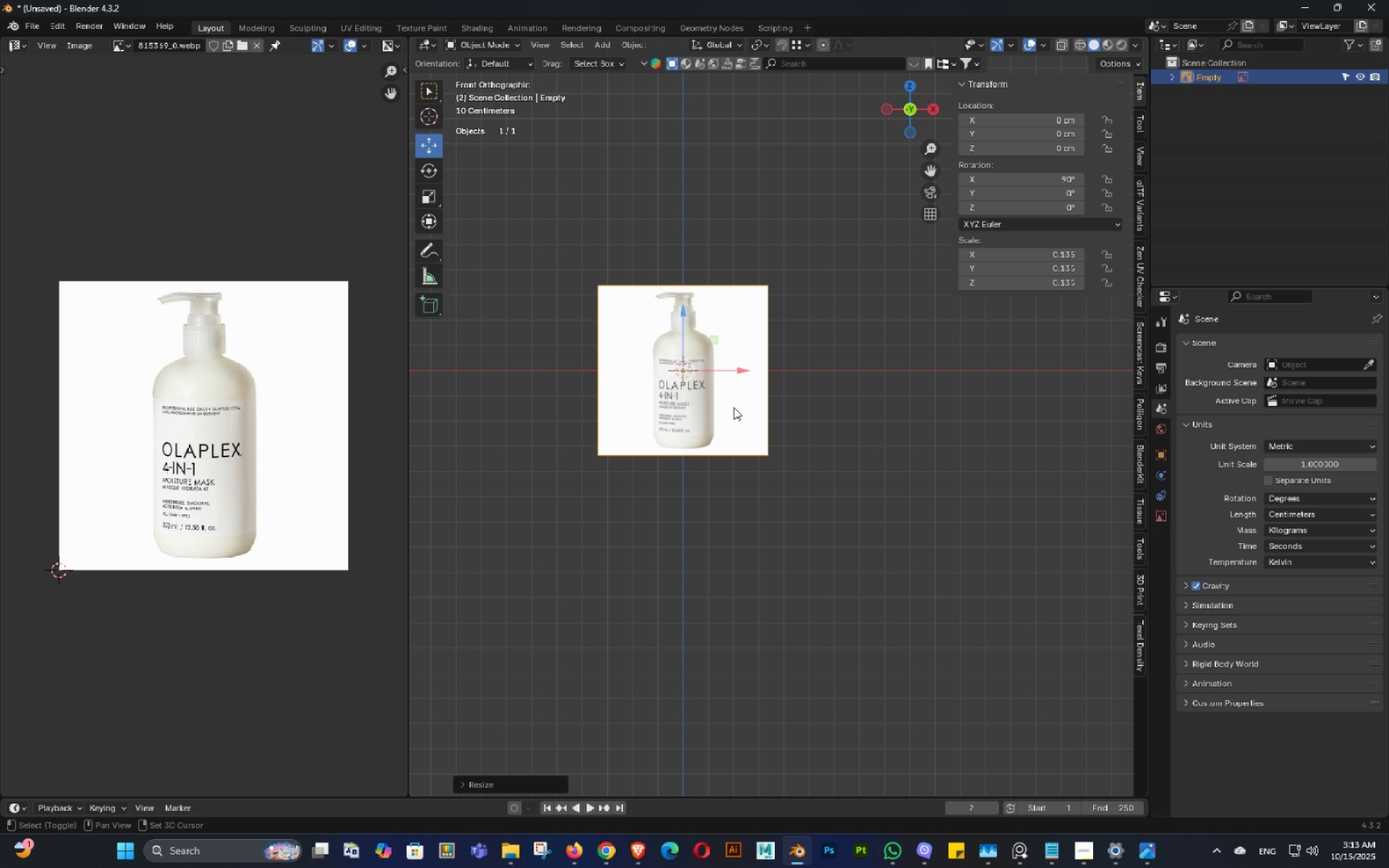 
key(Shift+ShiftLeft)
 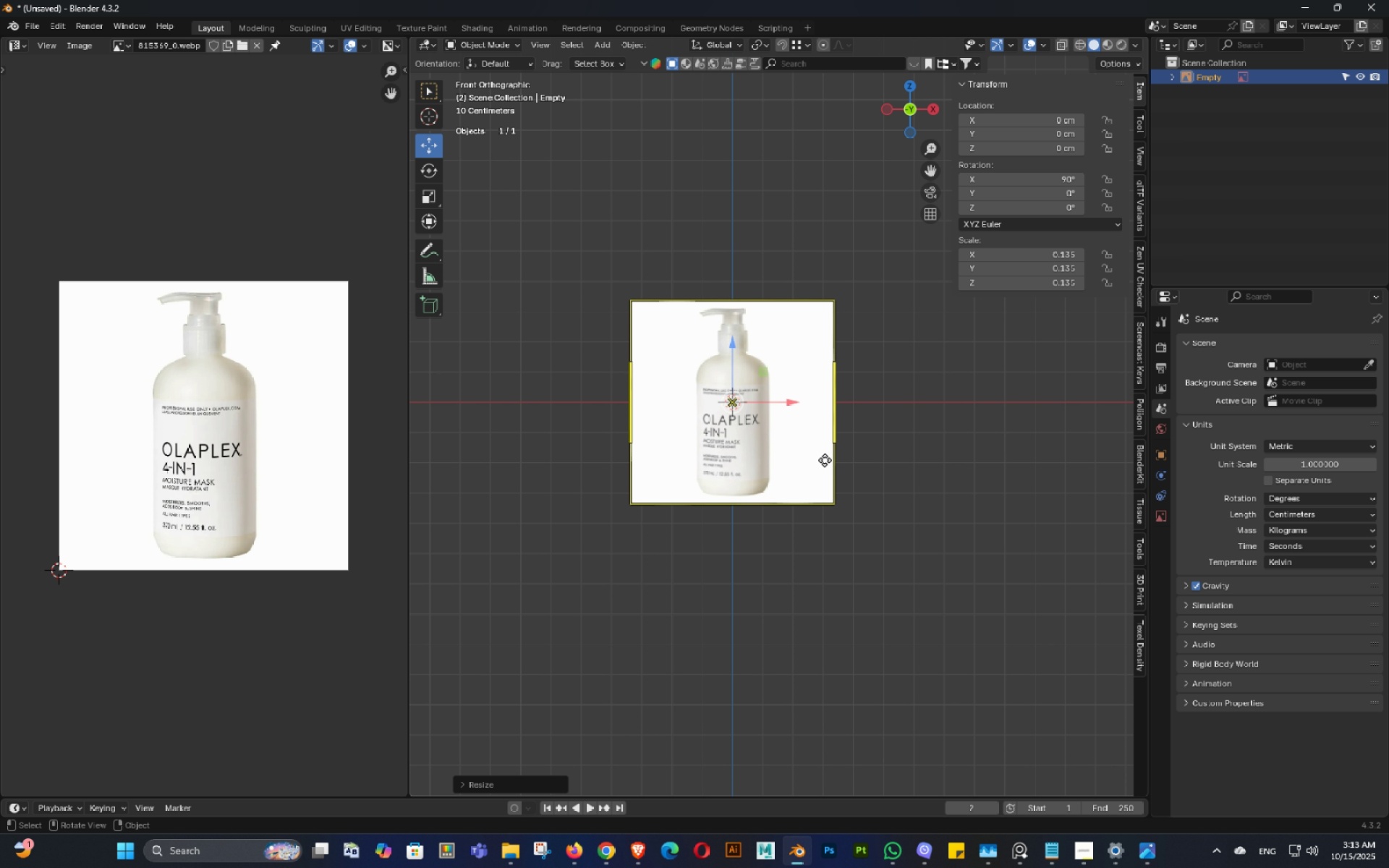 
scroll: coordinate [825, 460], scroll_direction: up, amount: 4.0
 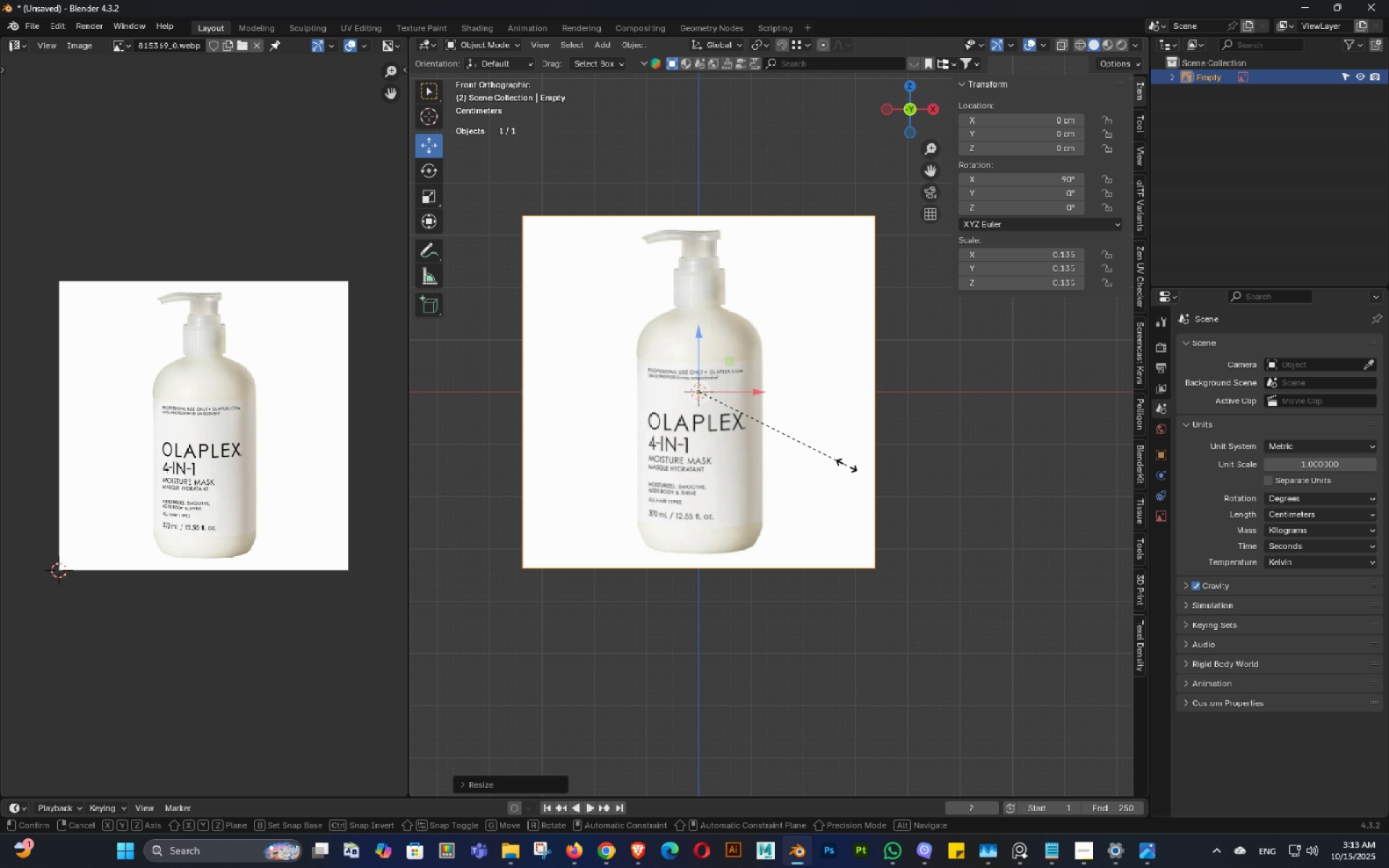 
key(S)
 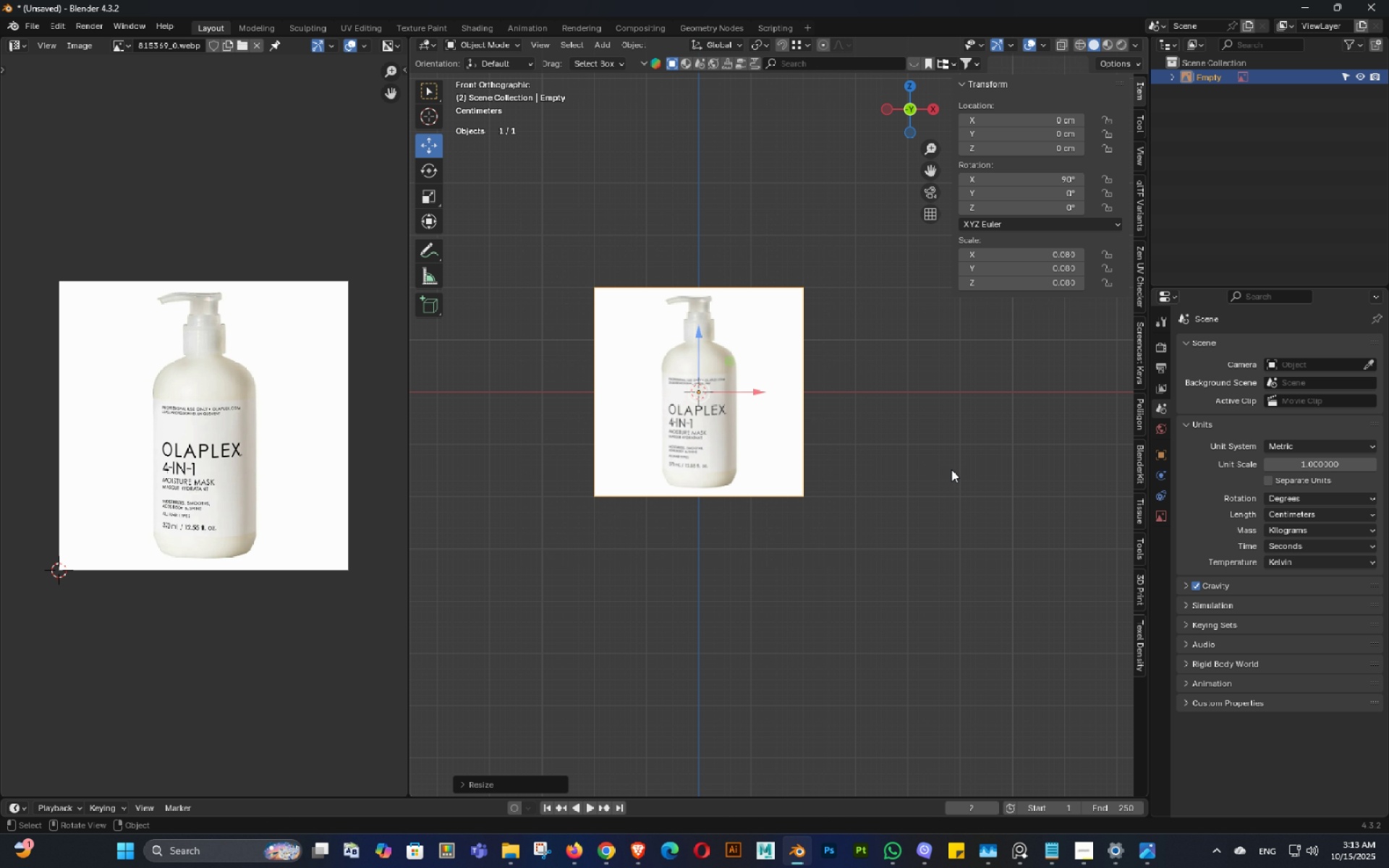 
double_click([951, 469])
 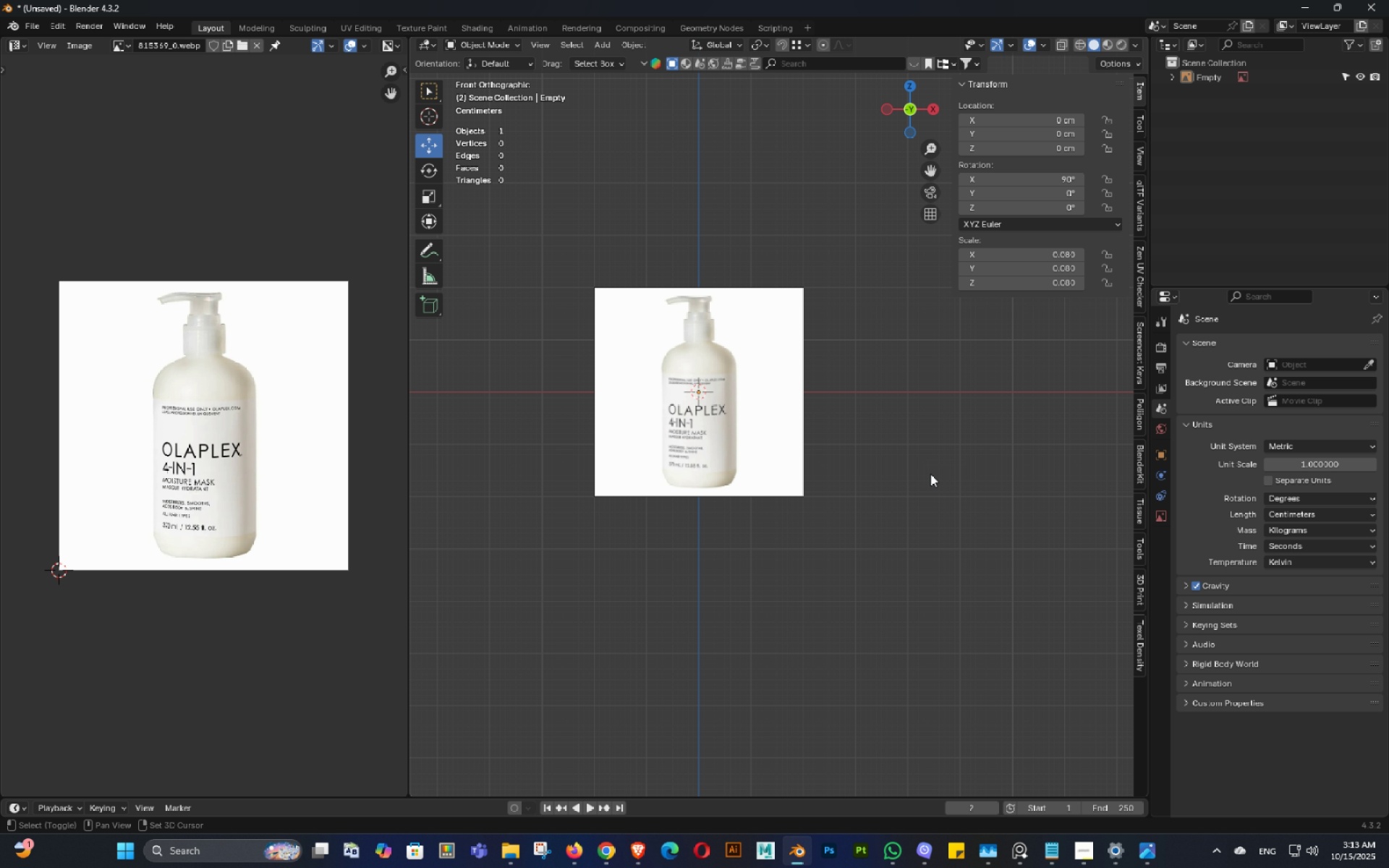 
key(Shift+ShiftLeft)
 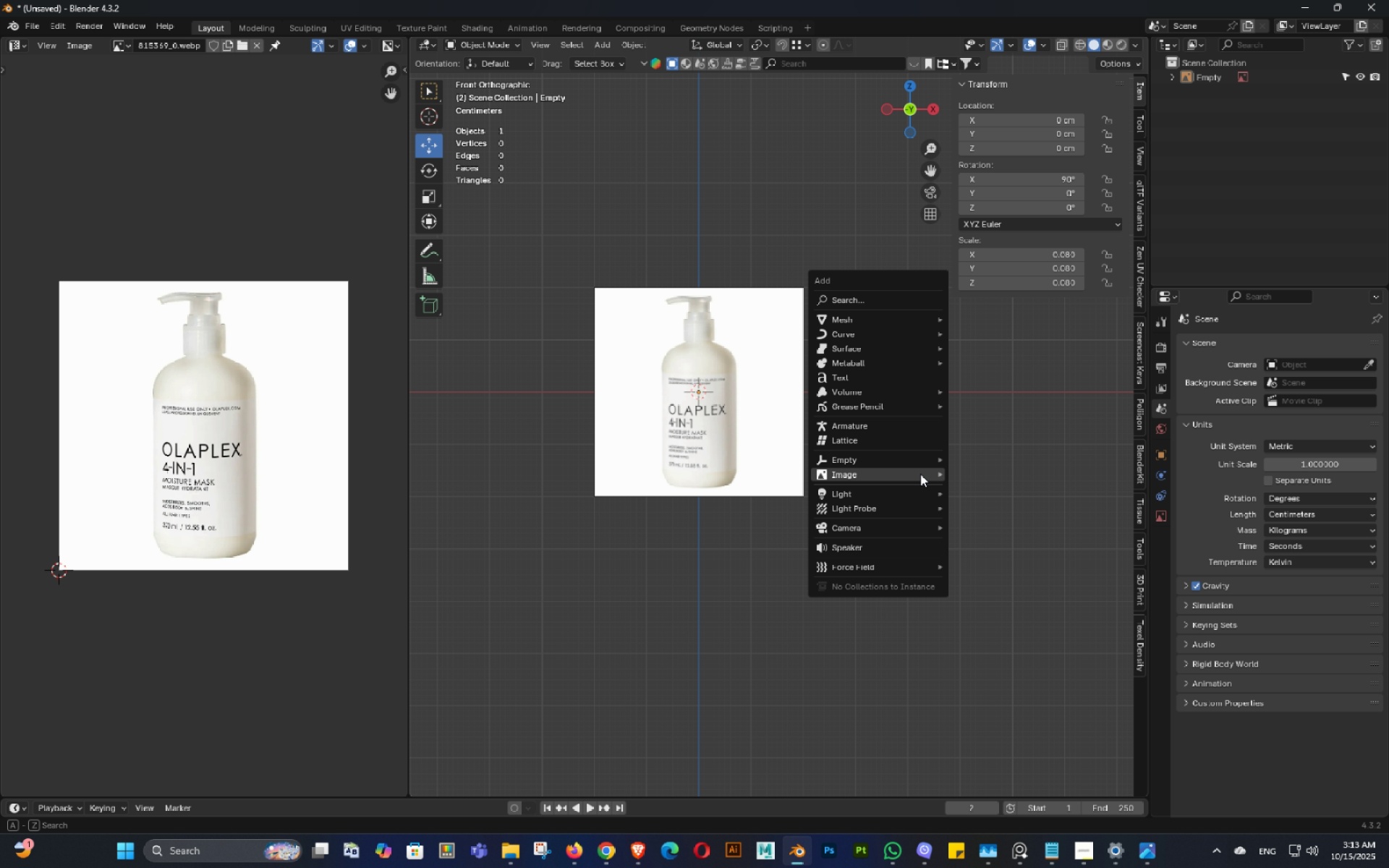 
key(Shift+A)
 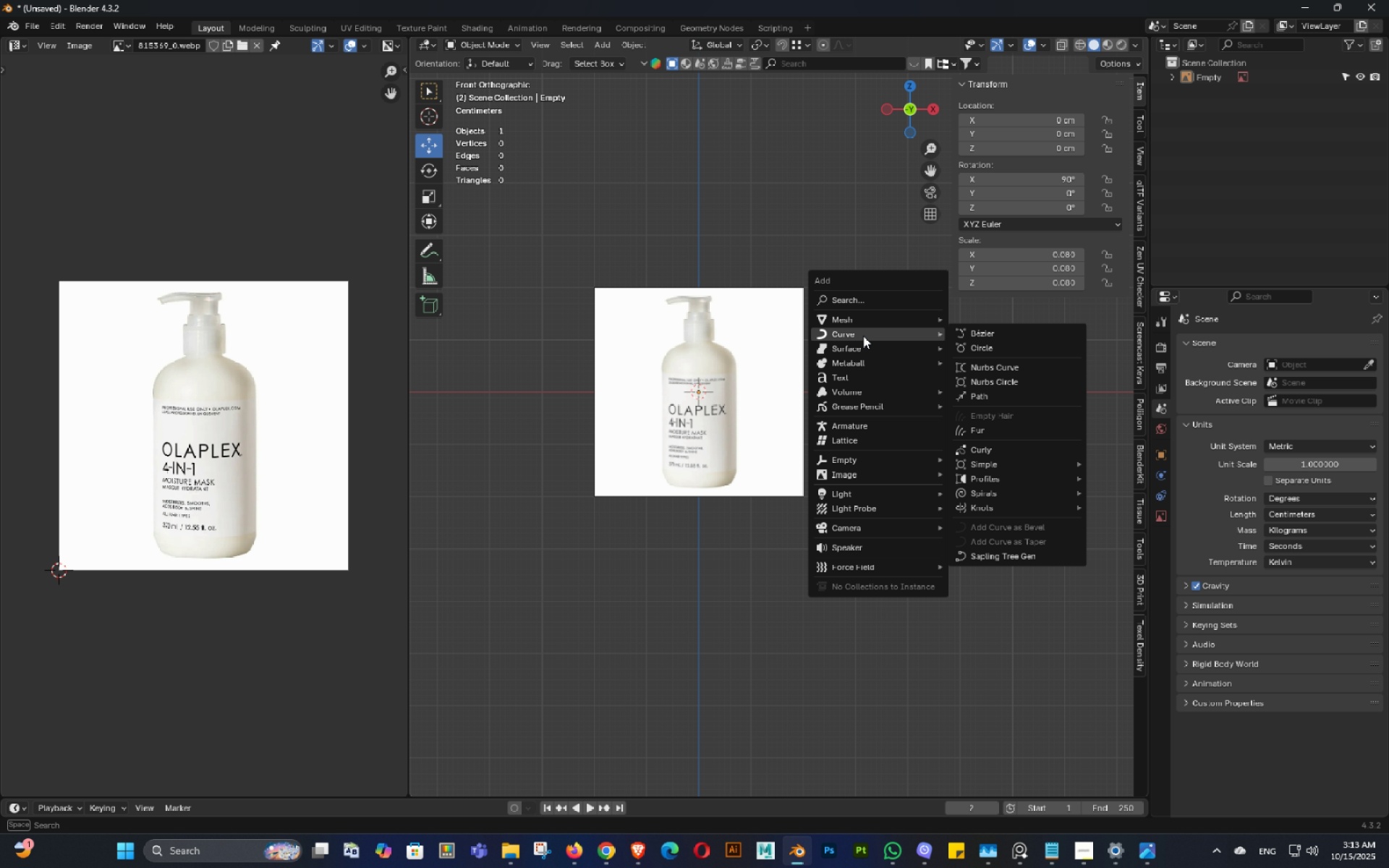 
left_click([863, 323])
 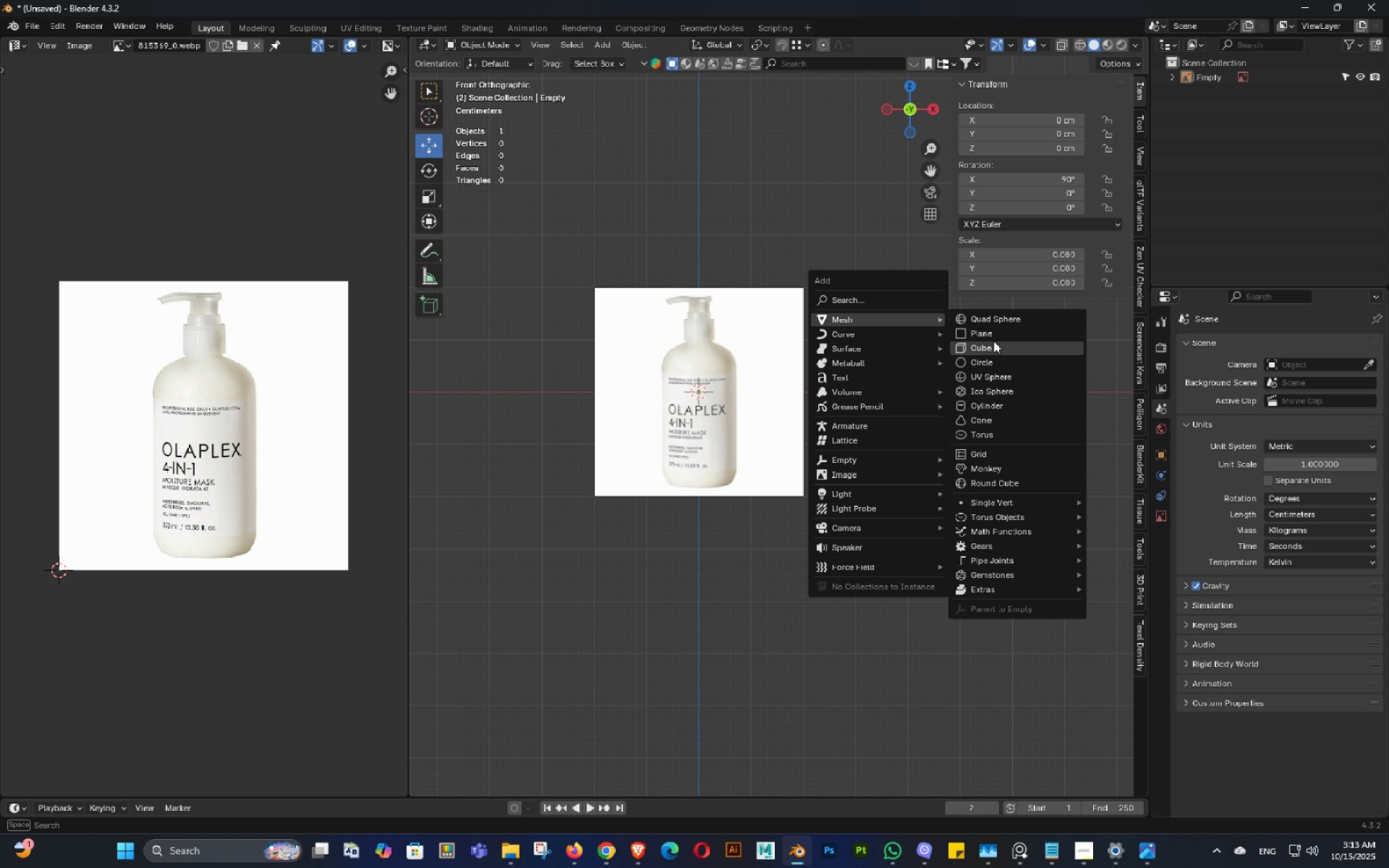 
left_click([993, 341])
 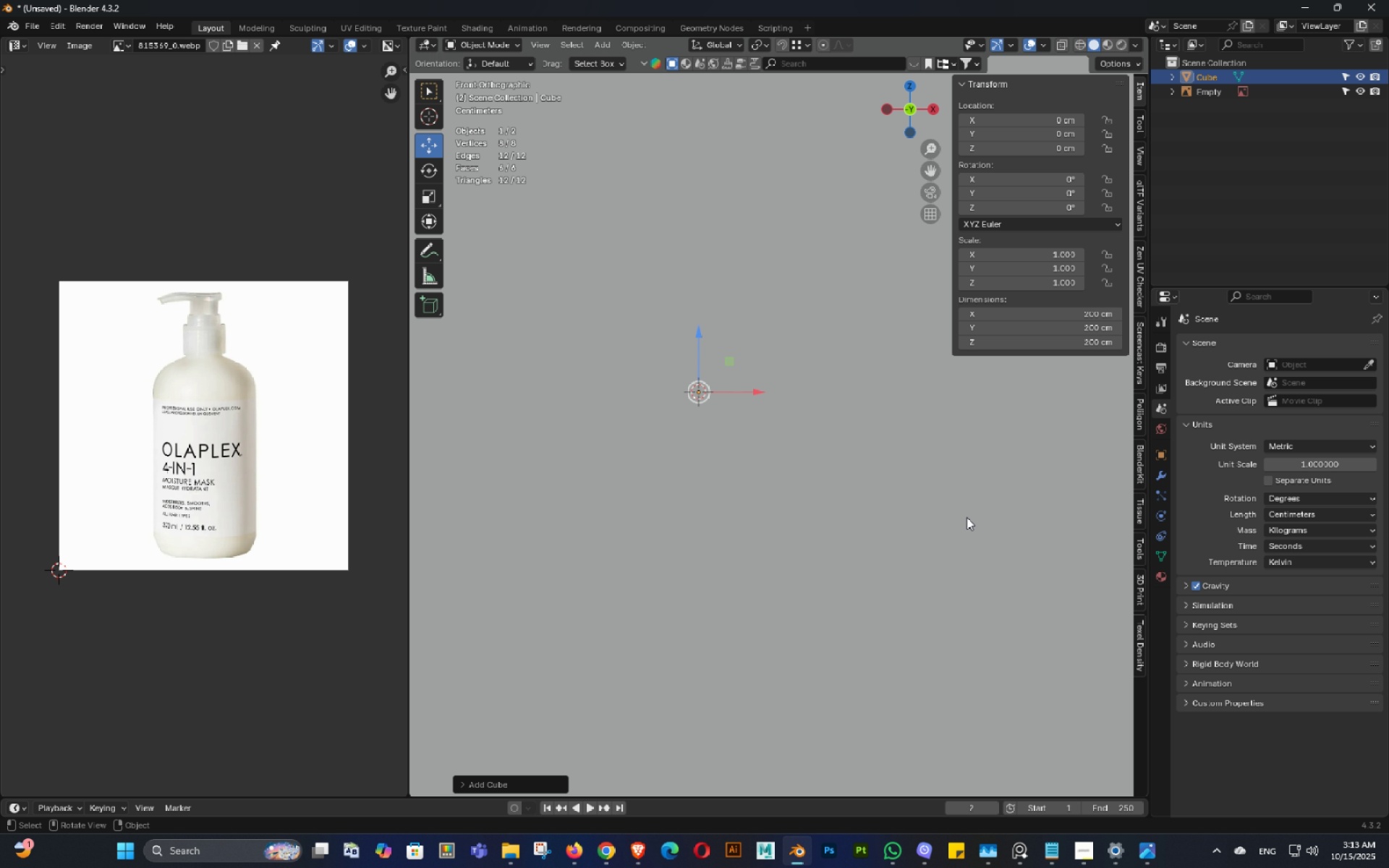 
key(S)
 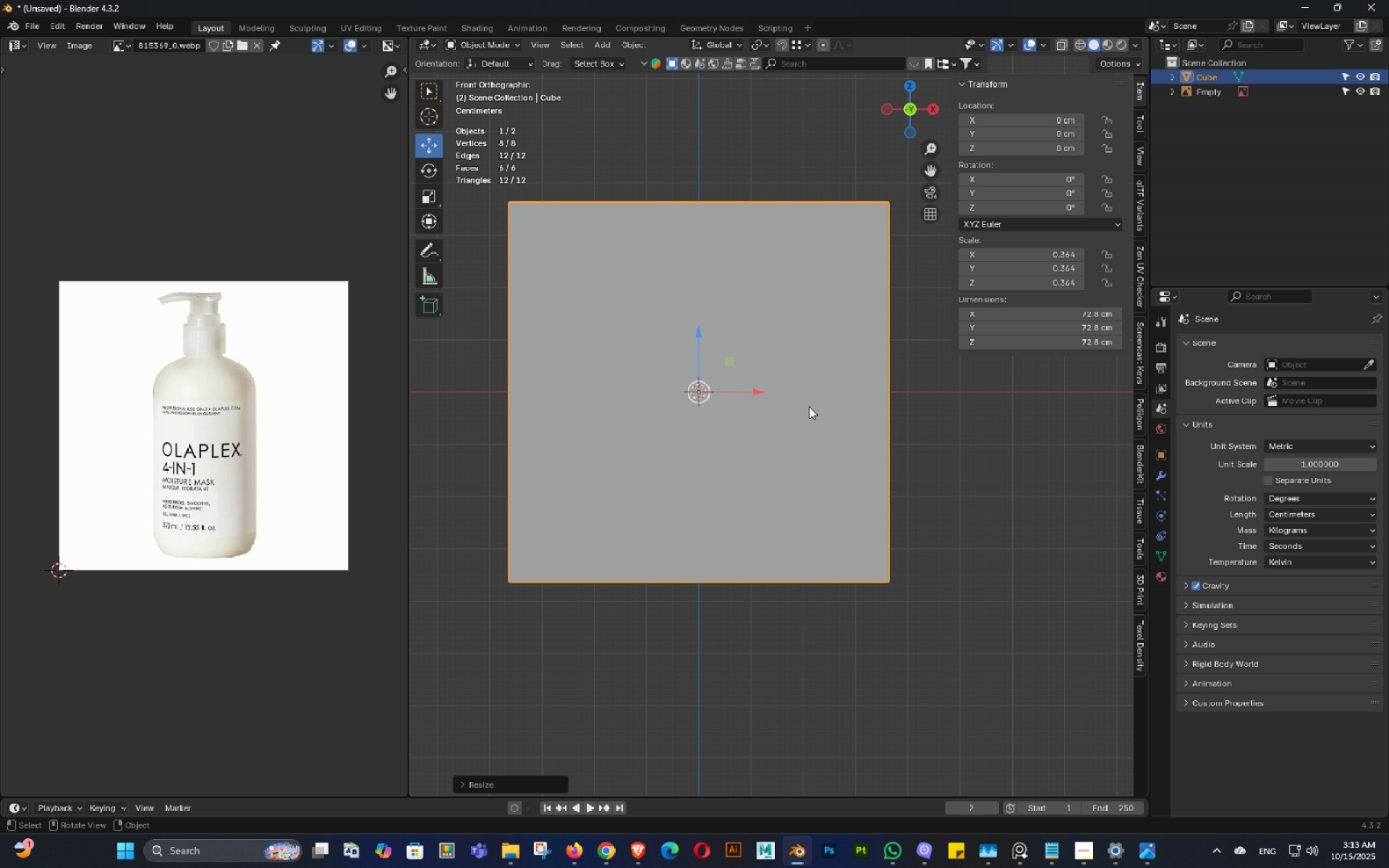 
left_click([809, 407])
 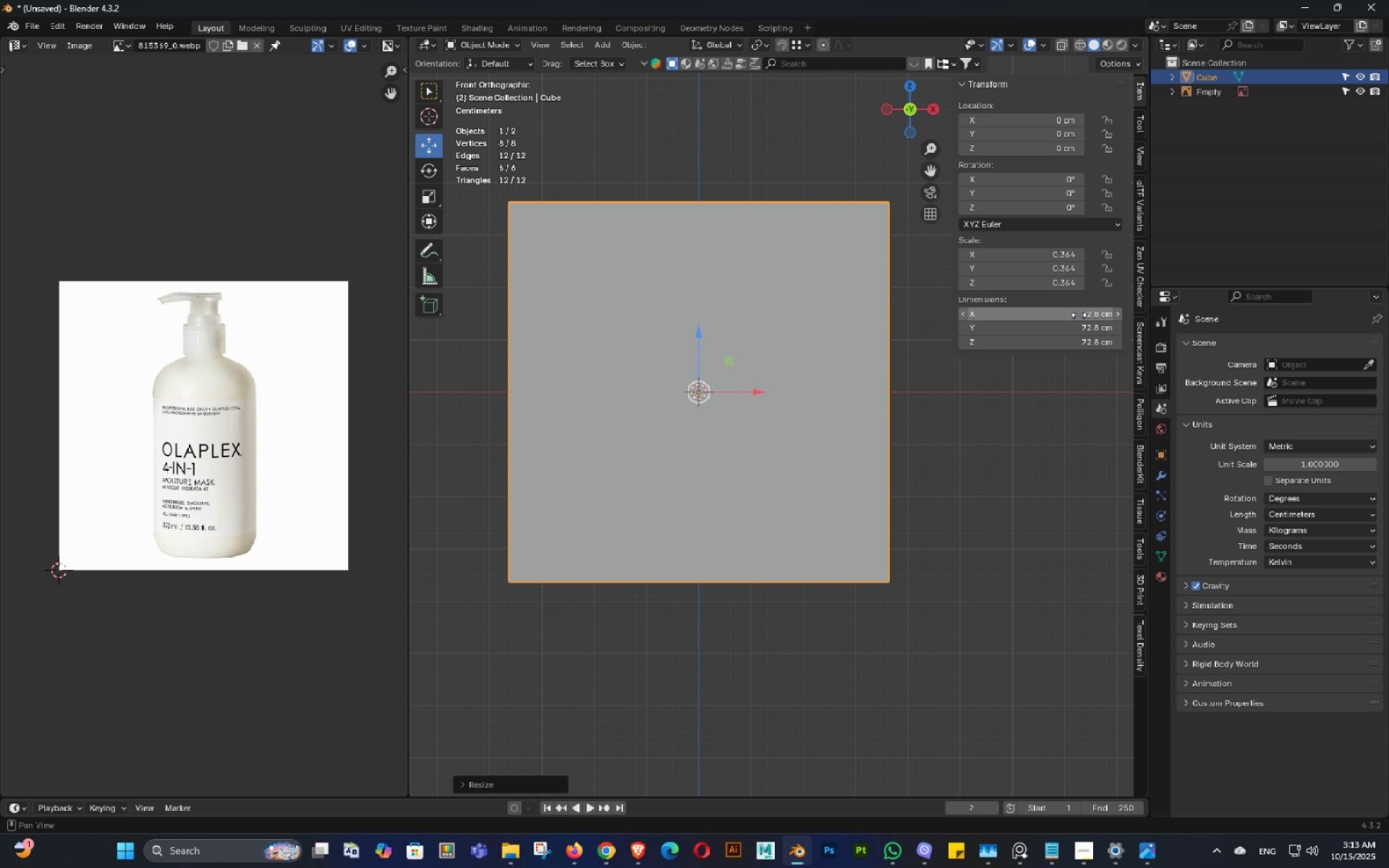 
left_click_drag(start_coordinate=[1079, 315], to_coordinate=[1070, 361])
 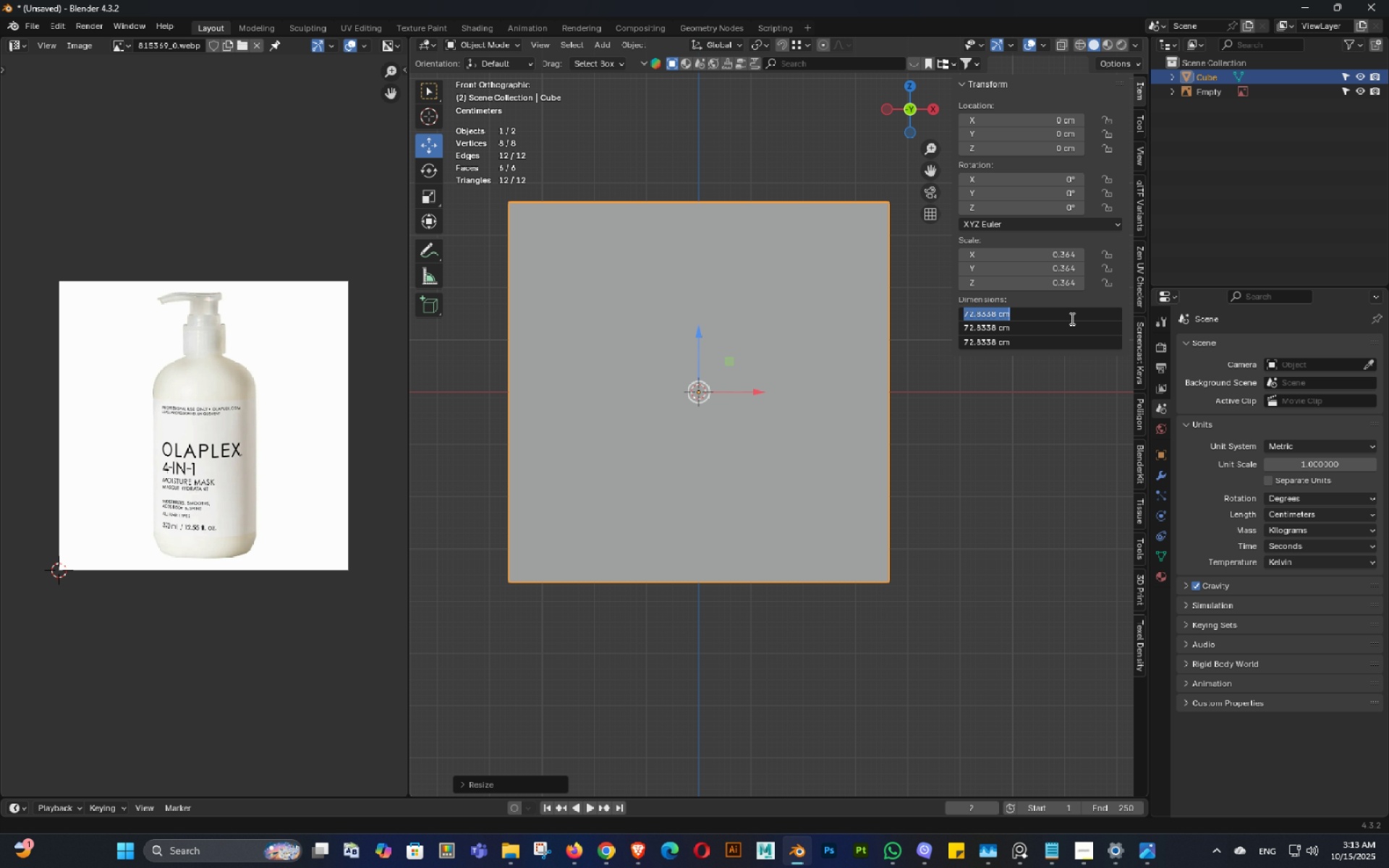 
key(Numpad1)
 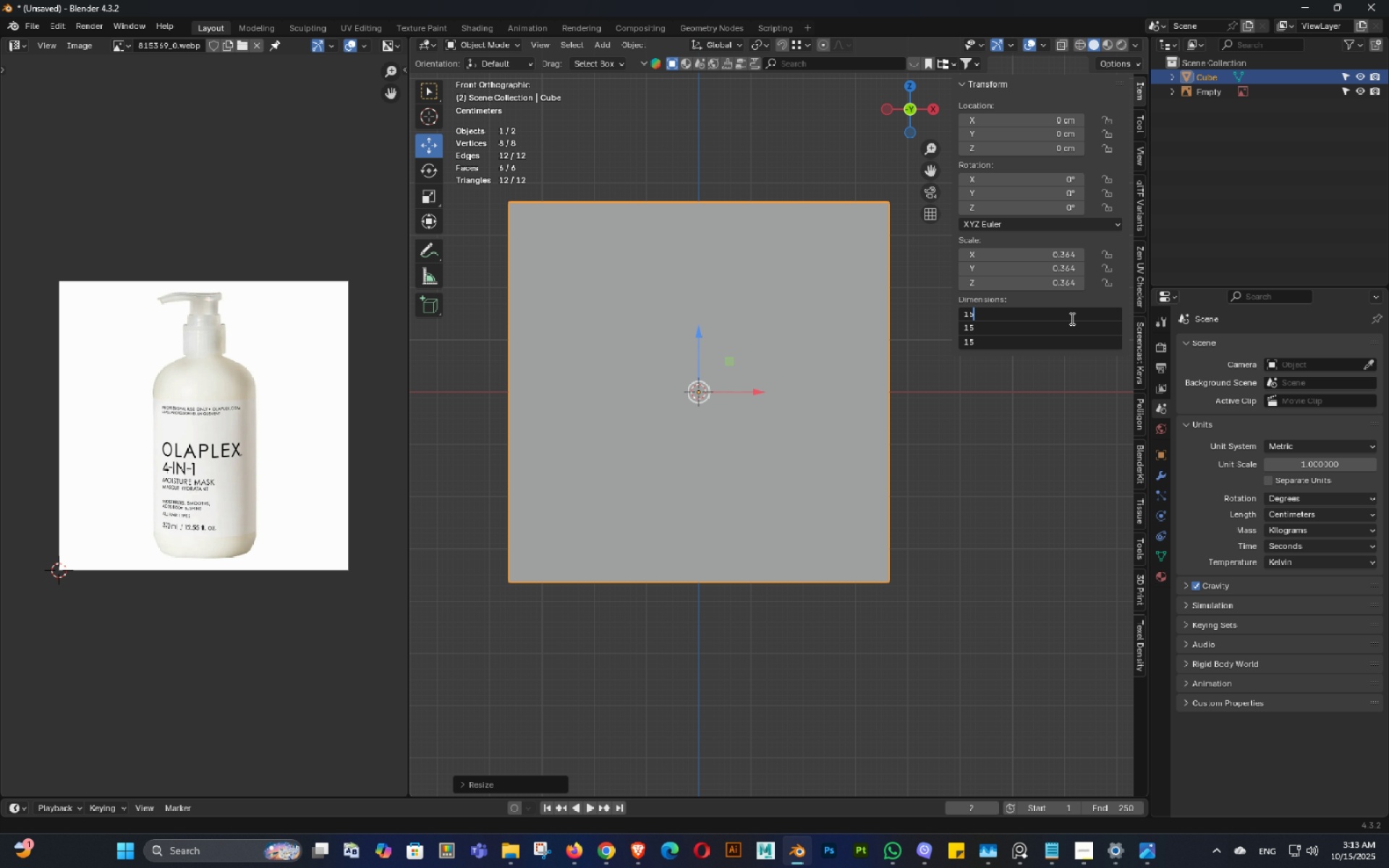 
key(Numpad5)
 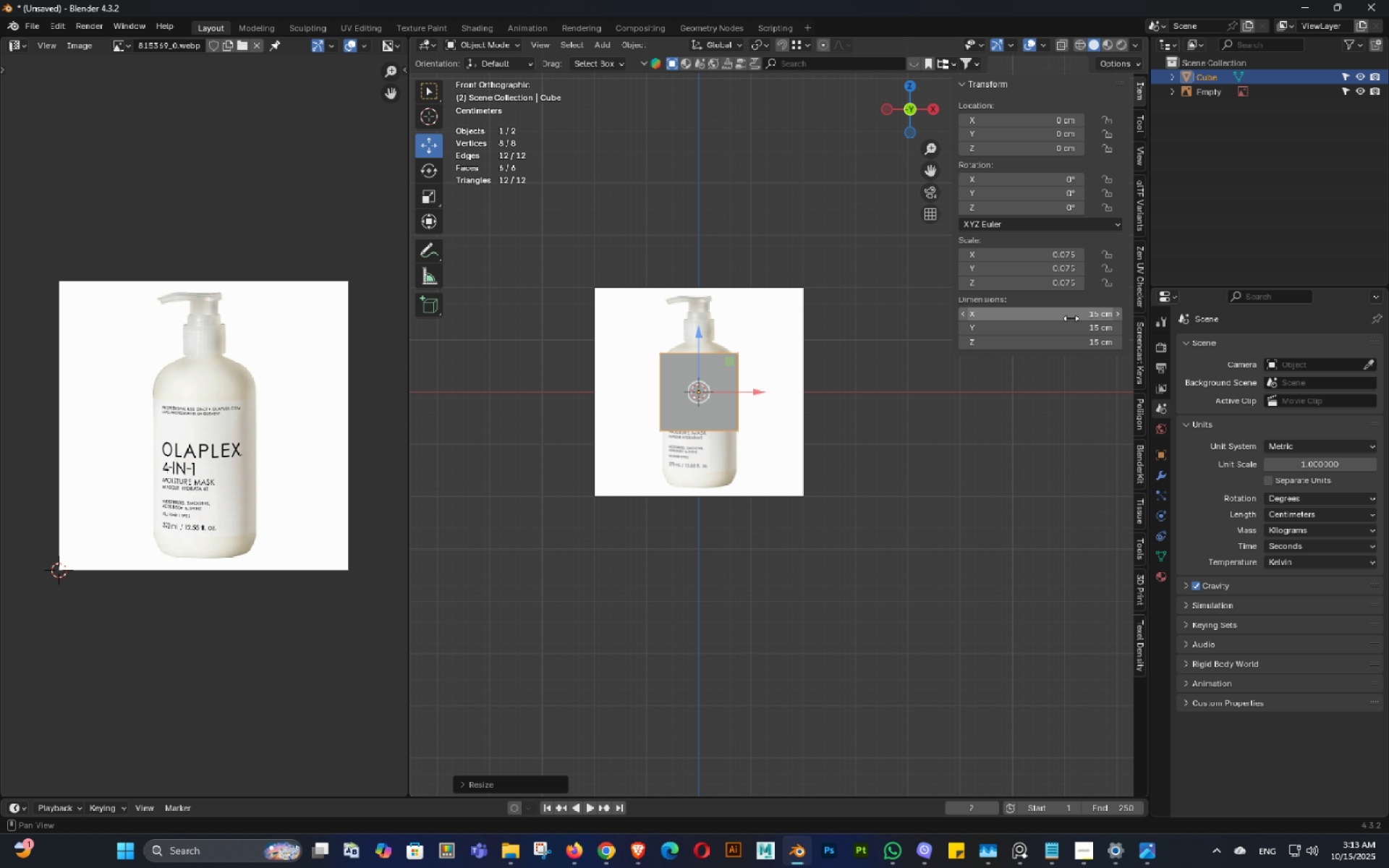 
key(NumpadEnter)
 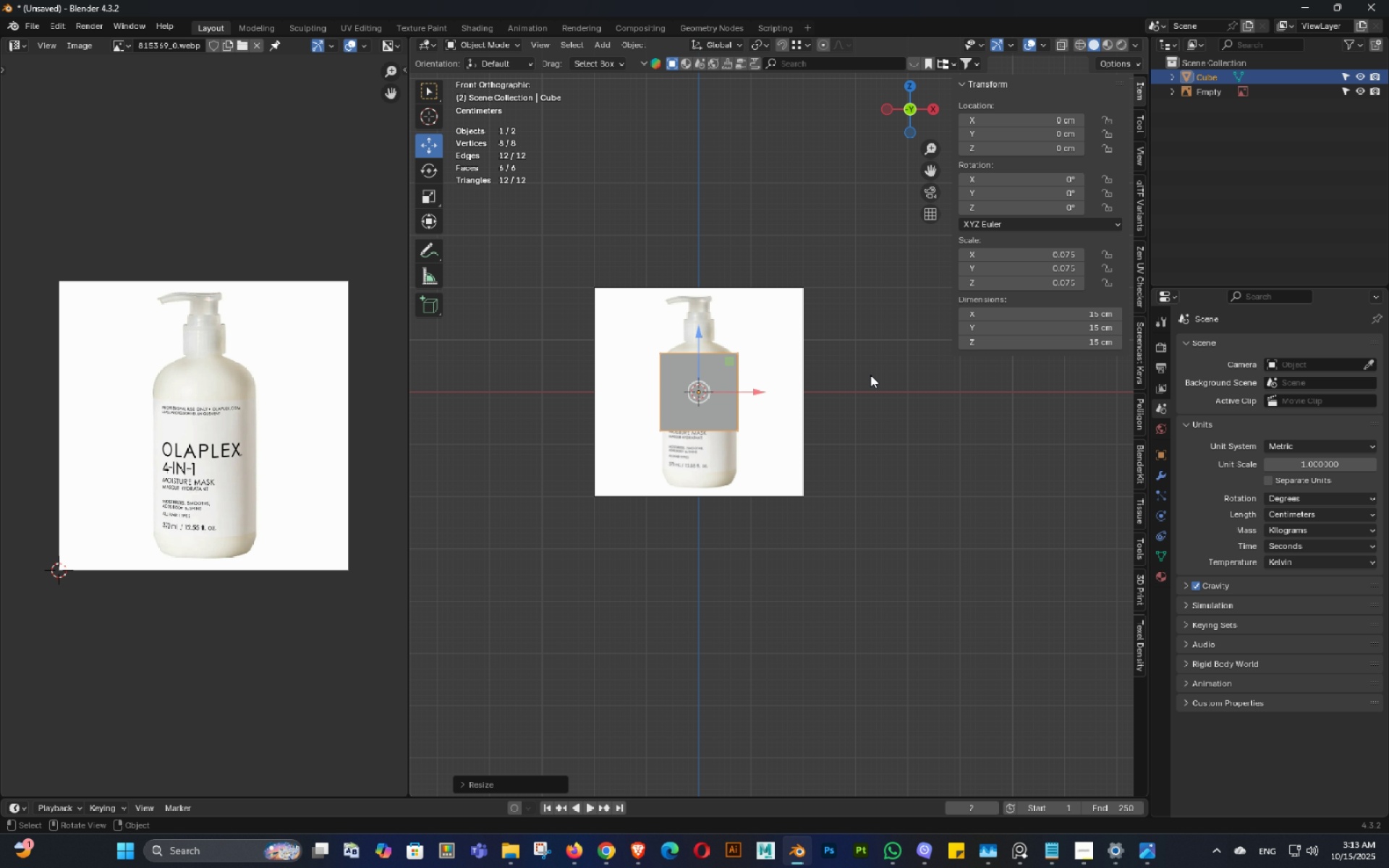 
scroll: coordinate [686, 357], scroll_direction: up, amount: 3.0
 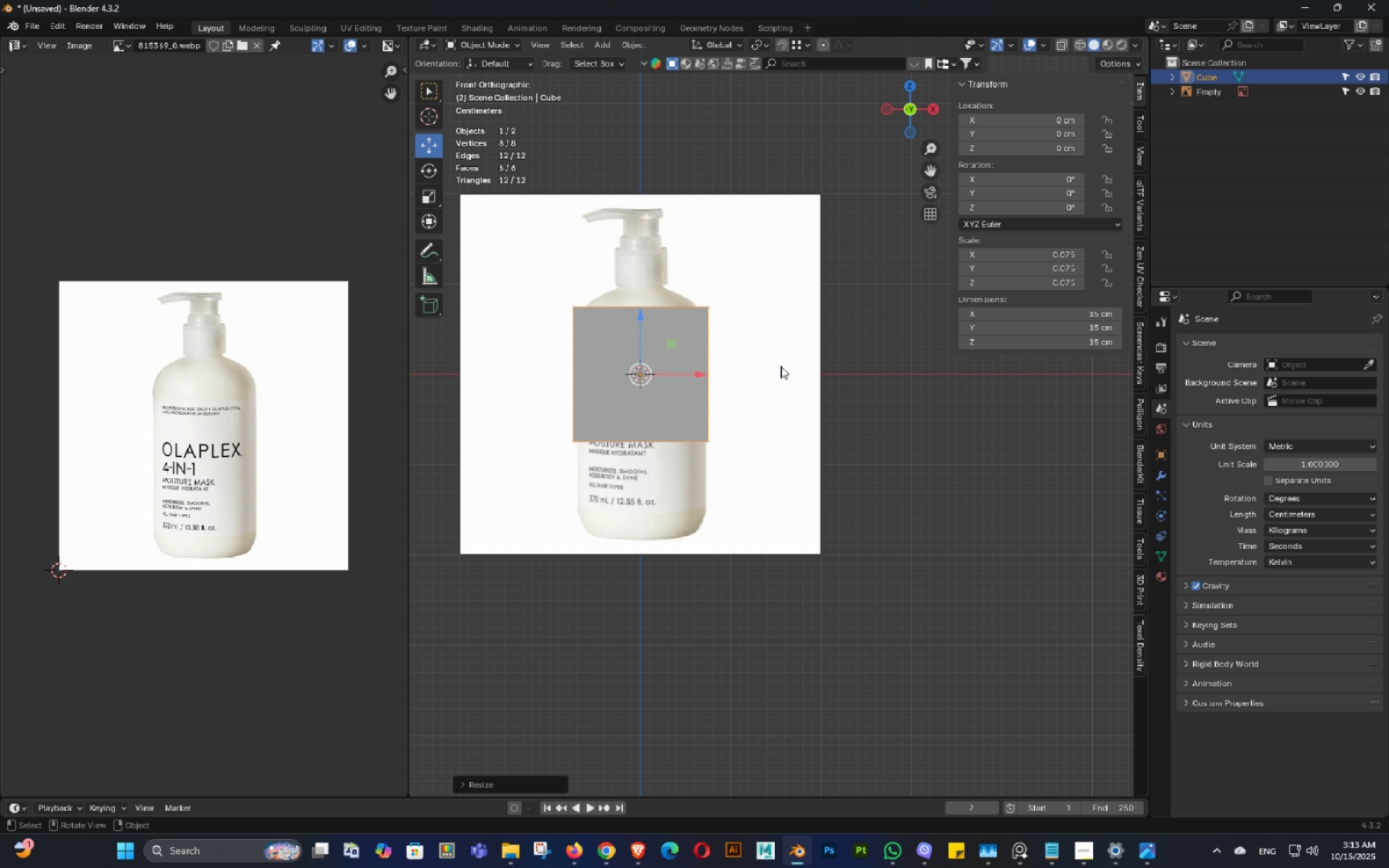 
left_click([781, 366])
 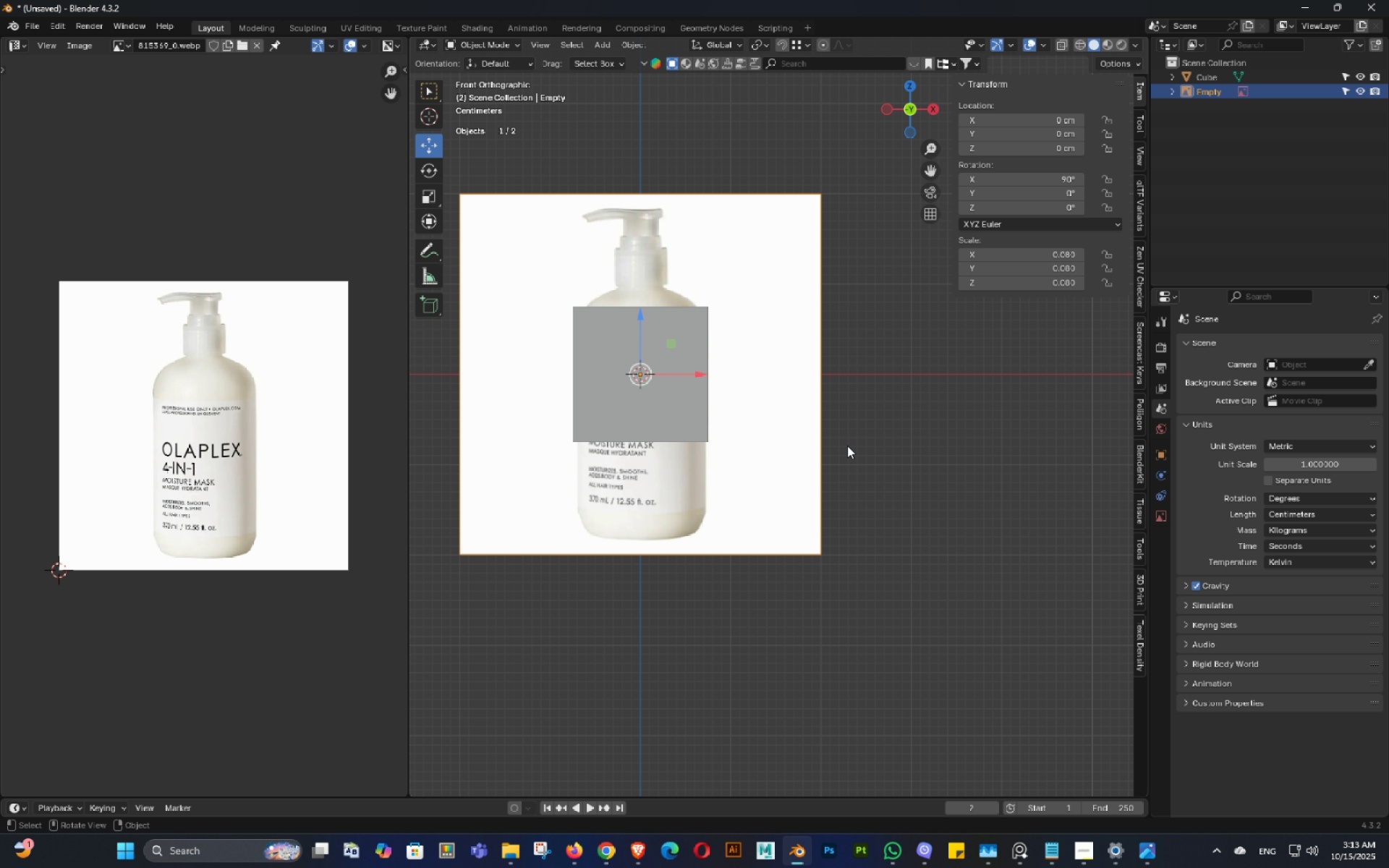 
key(S)
 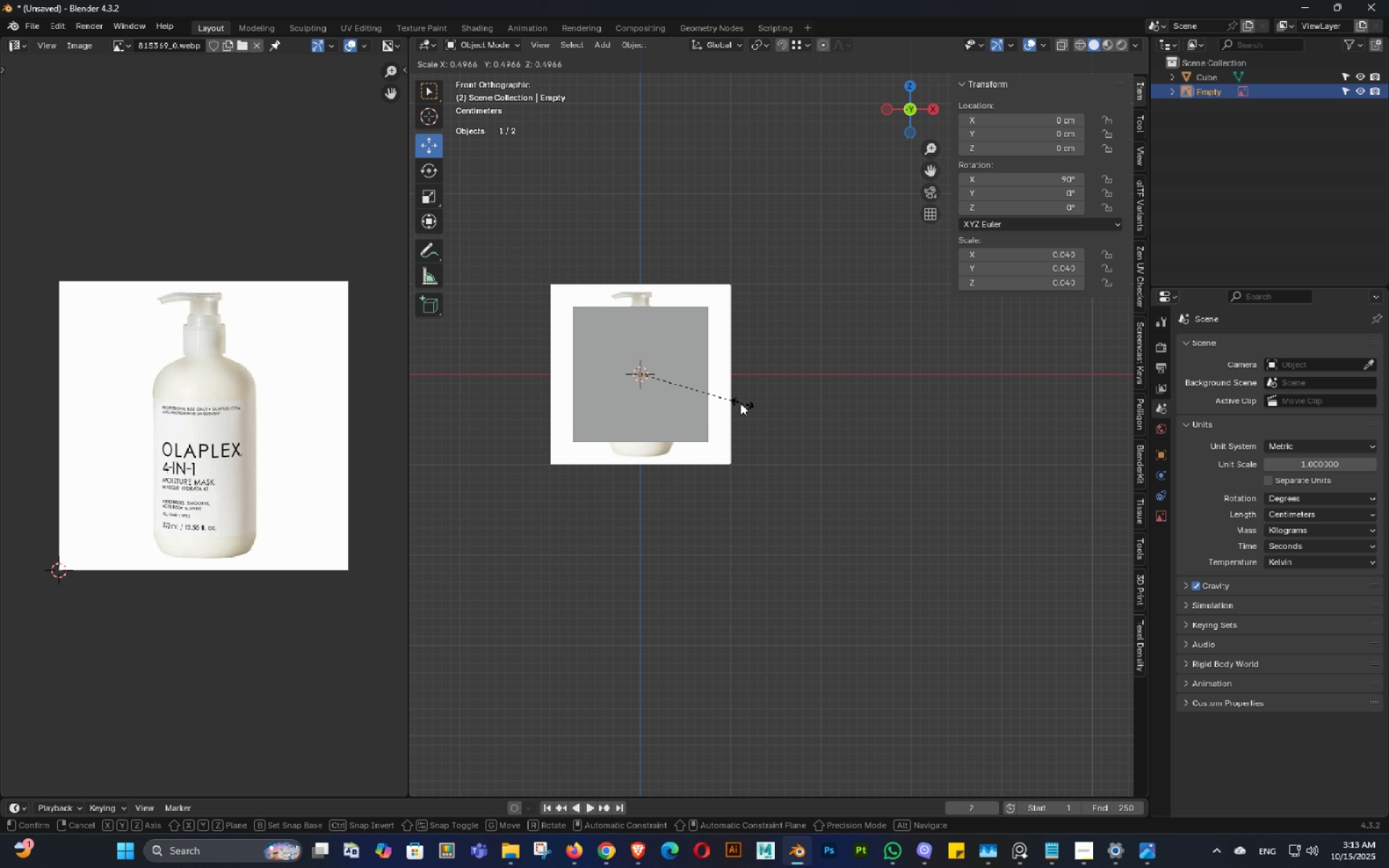 
left_click([740, 403])
 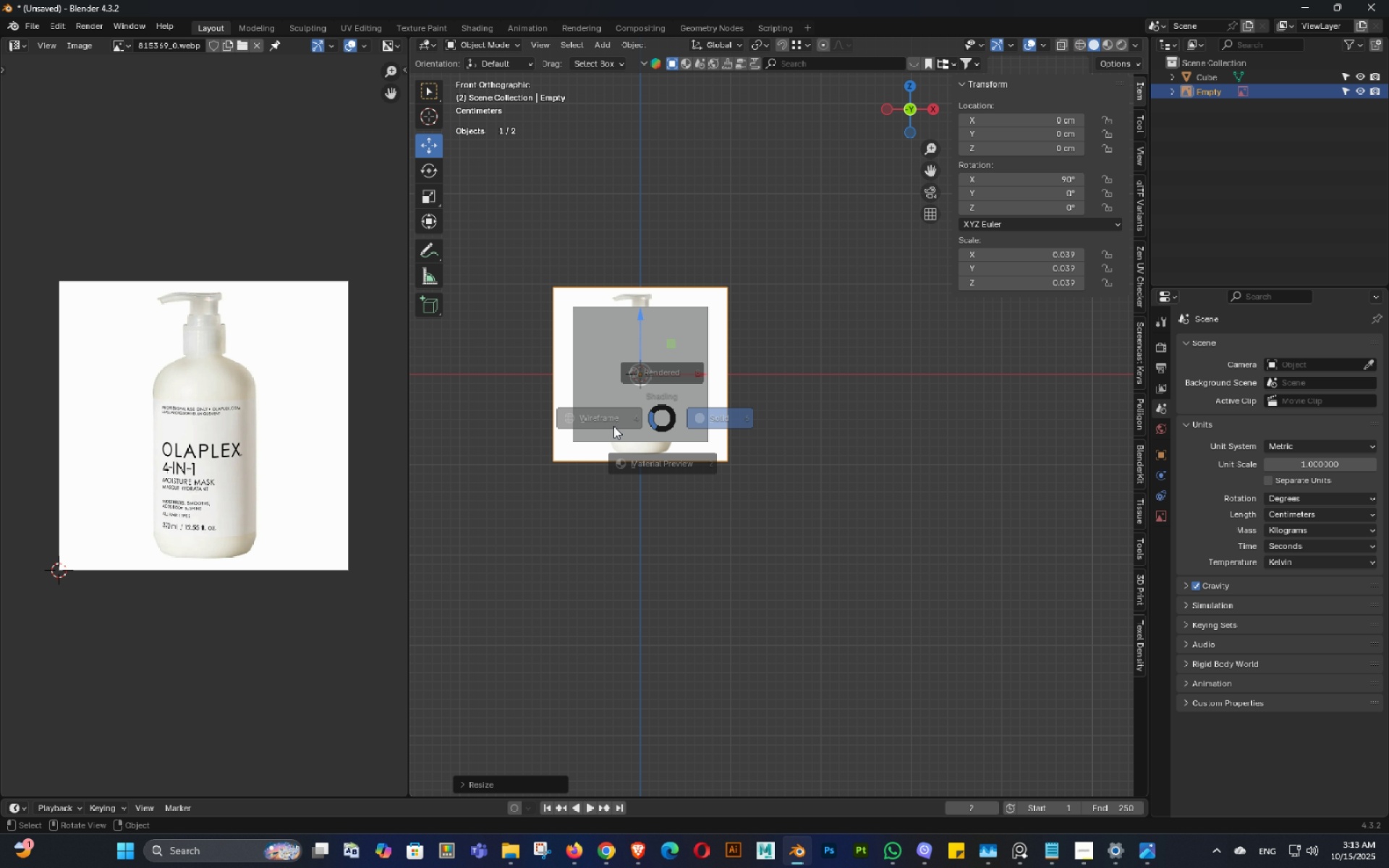 
key(Z)
 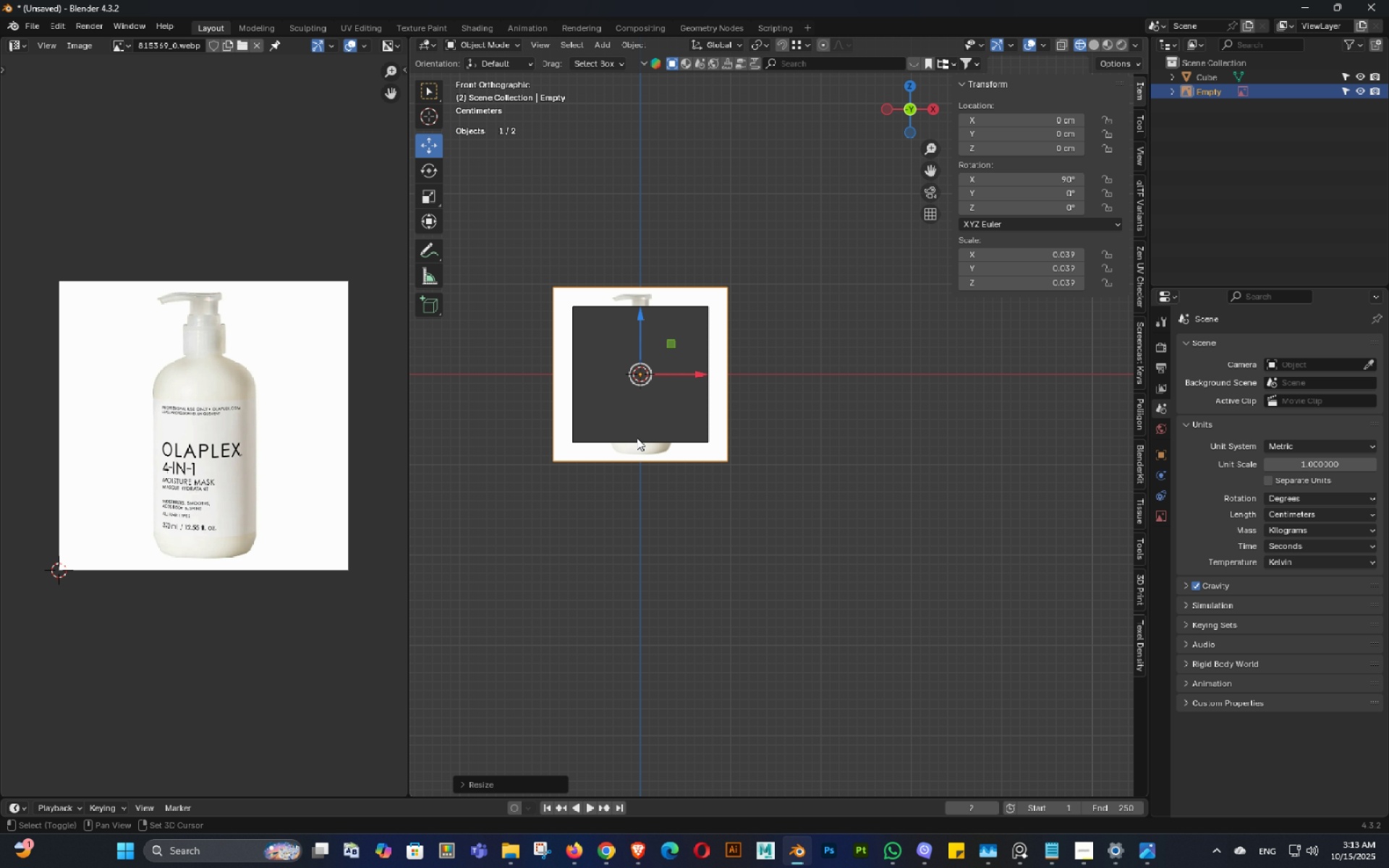 
key(Shift+ShiftLeft)
 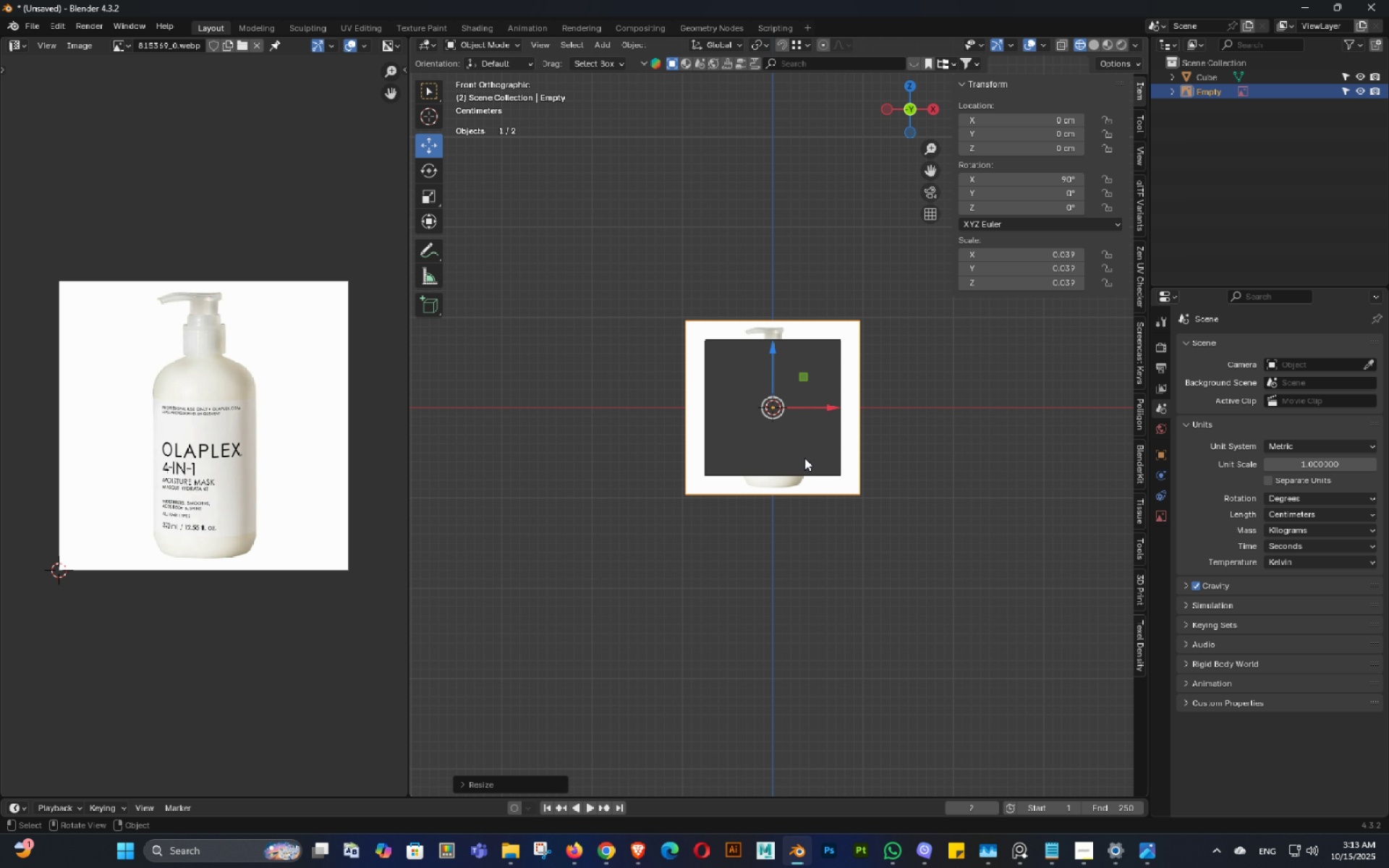 
scroll: coordinate [804, 457], scroll_direction: up, amount: 3.0
 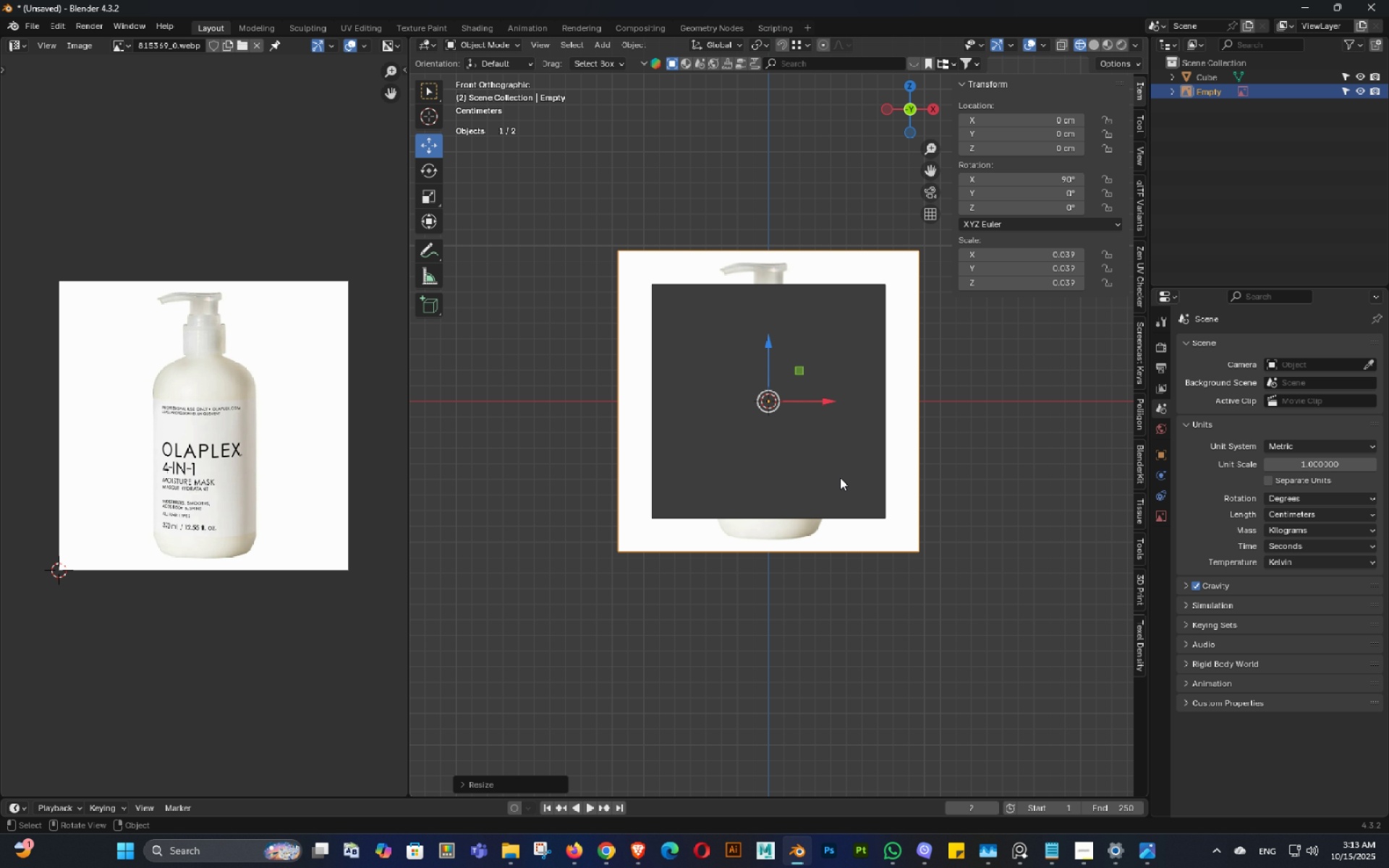 
key(Alt+AltLeft)
 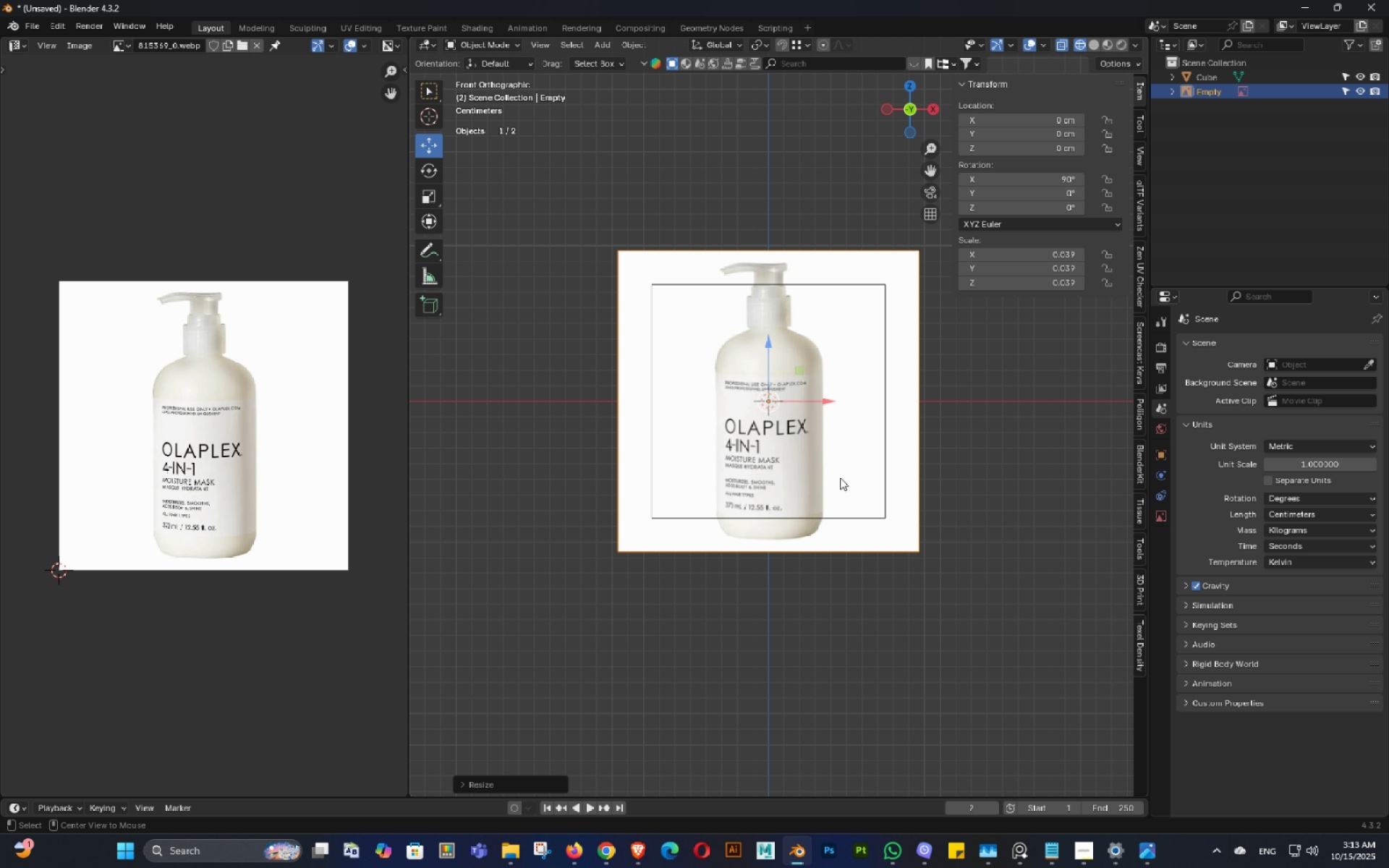 
key(Alt+Z)
 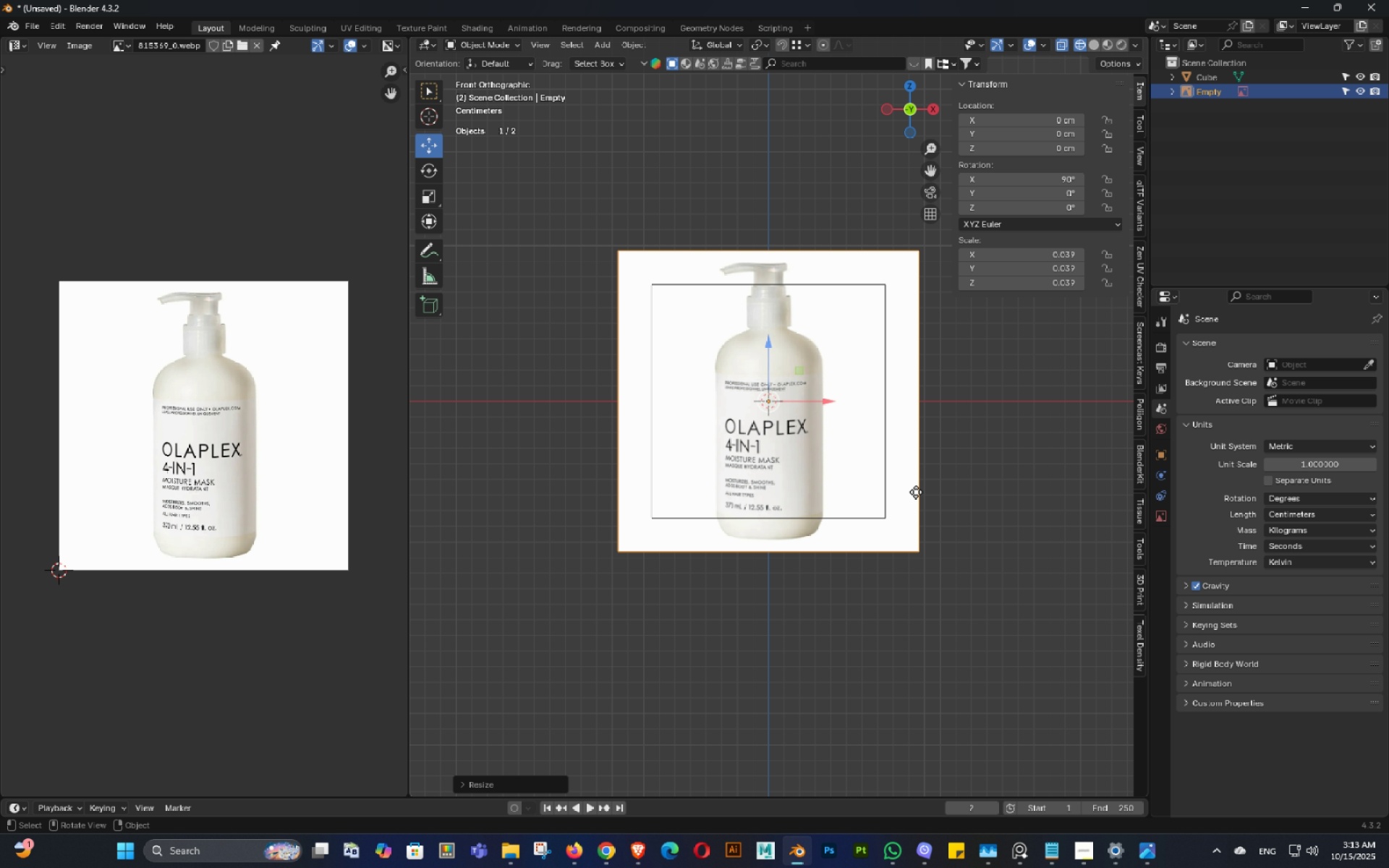 
key(Shift+ShiftLeft)
 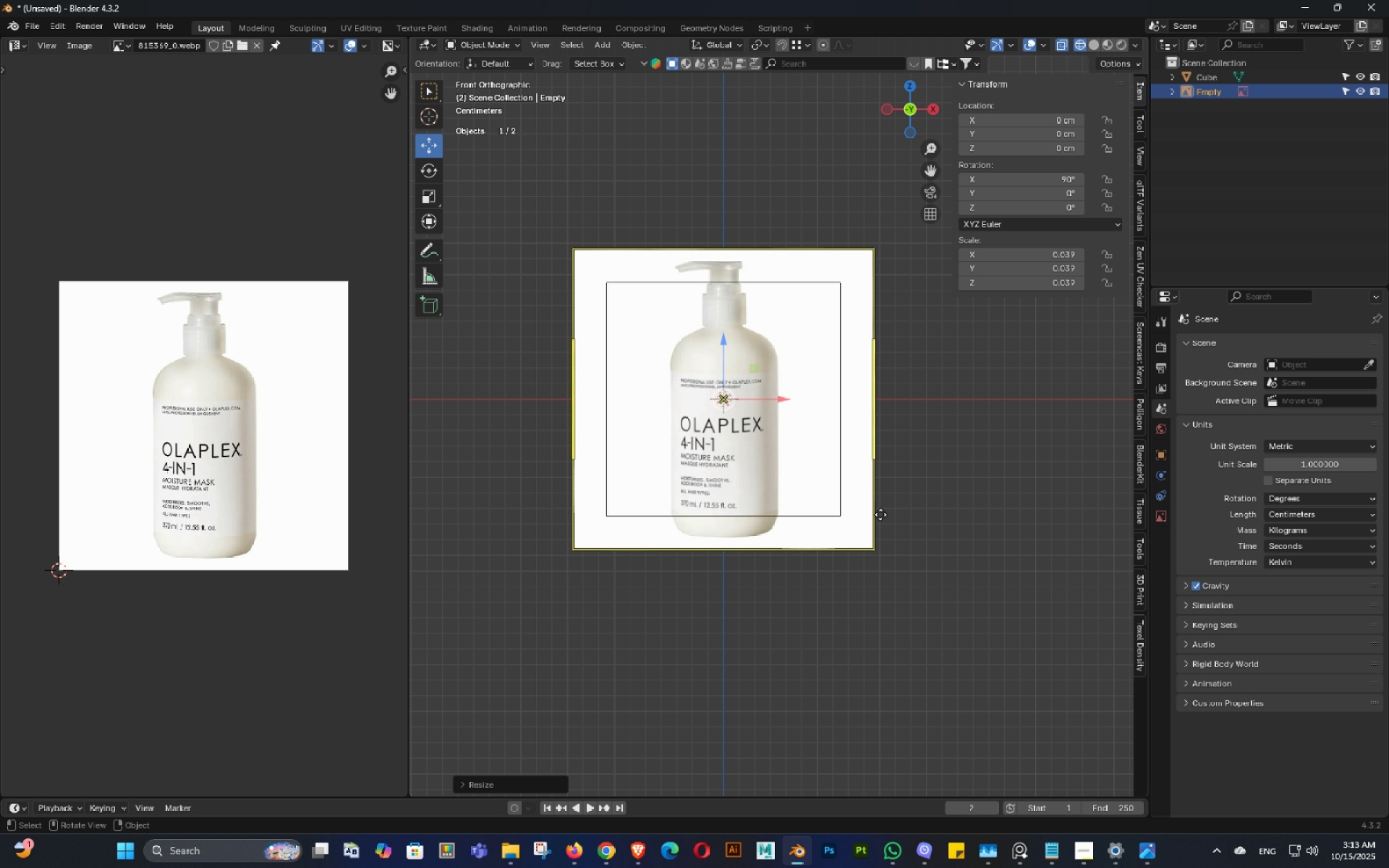 
key(S)
 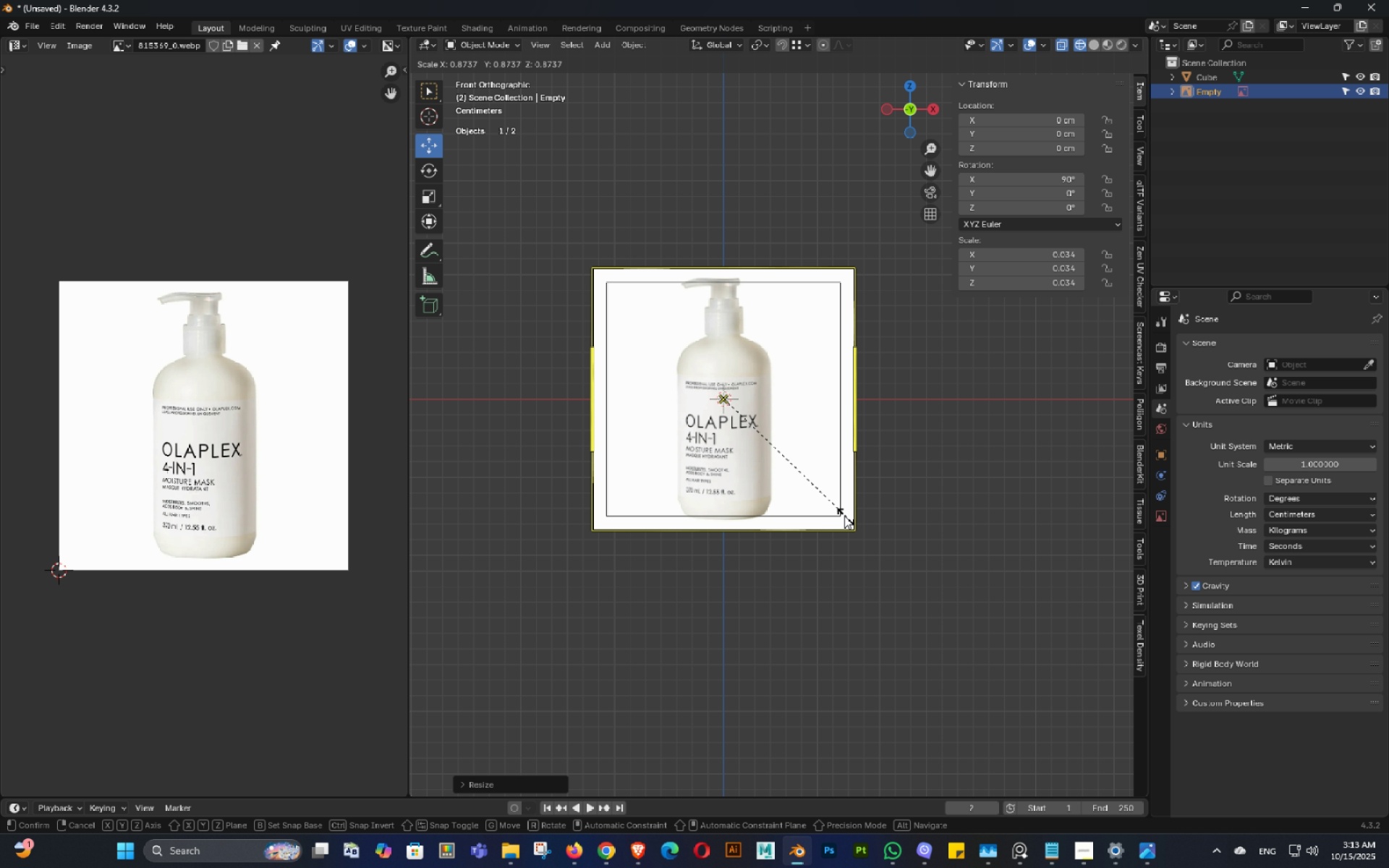 
hold_key(key=ShiftLeft, duration=1.5)
left_click([819, 511])
 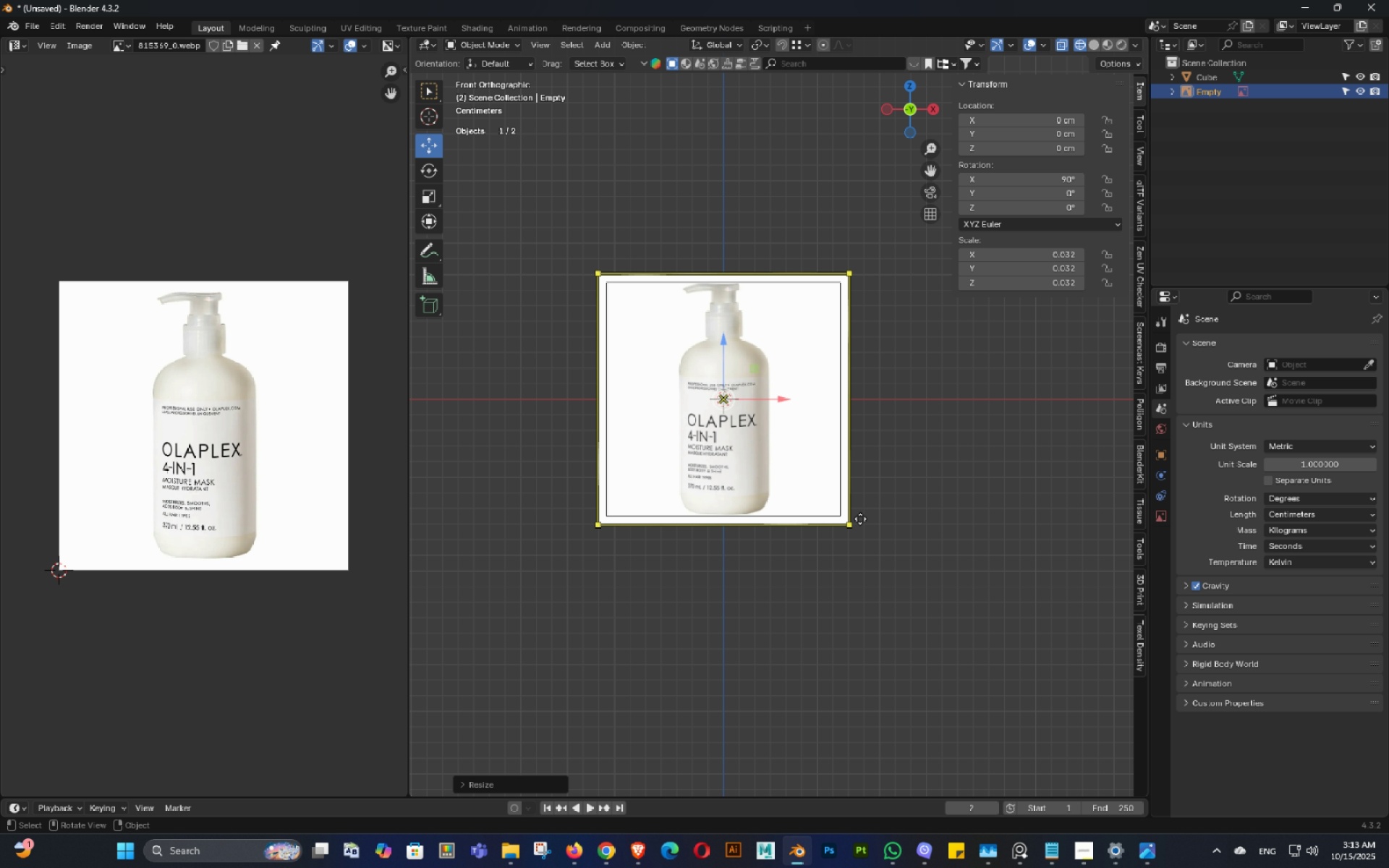 
key(Shift+ShiftLeft)
 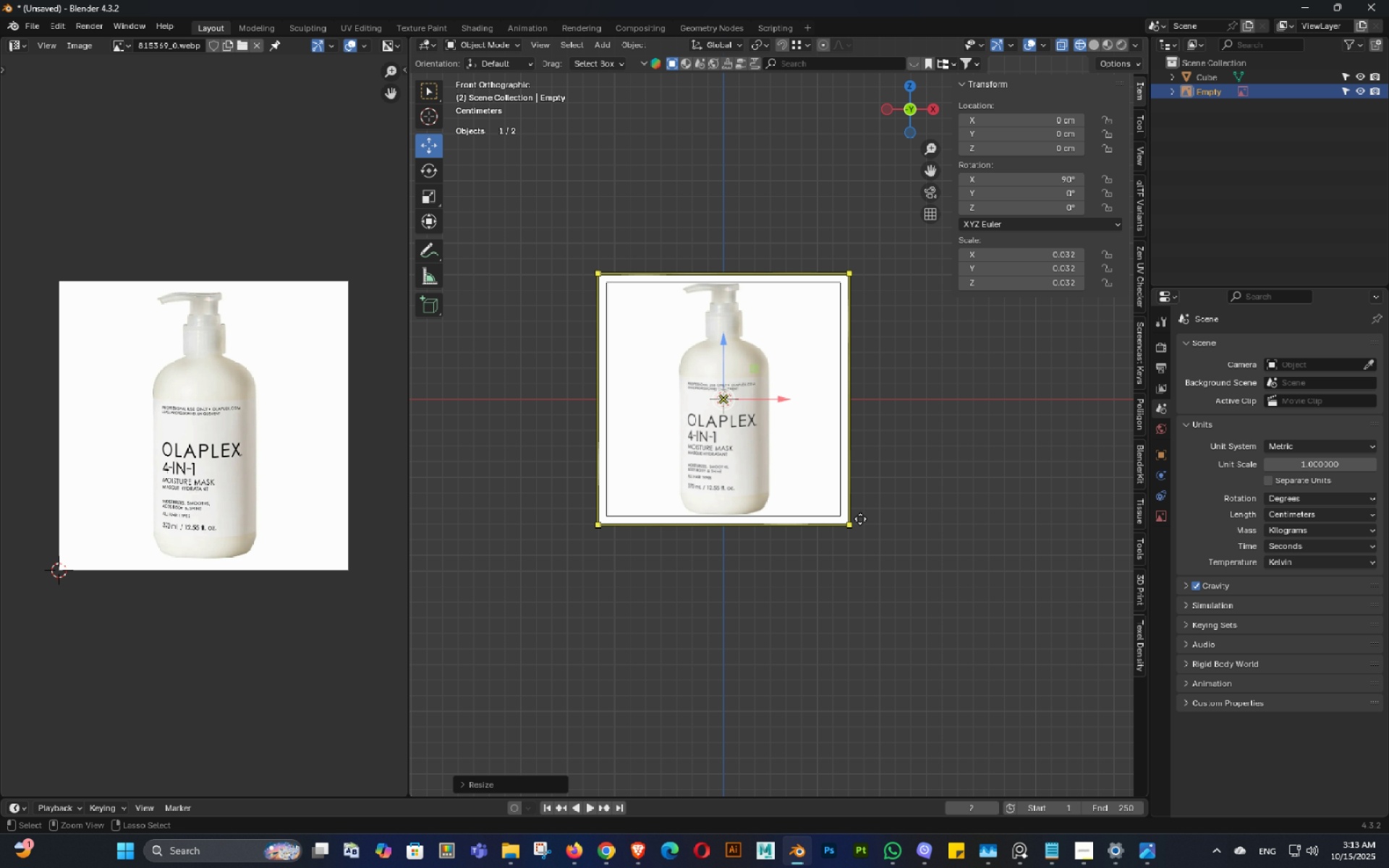 
key(Control+S)
 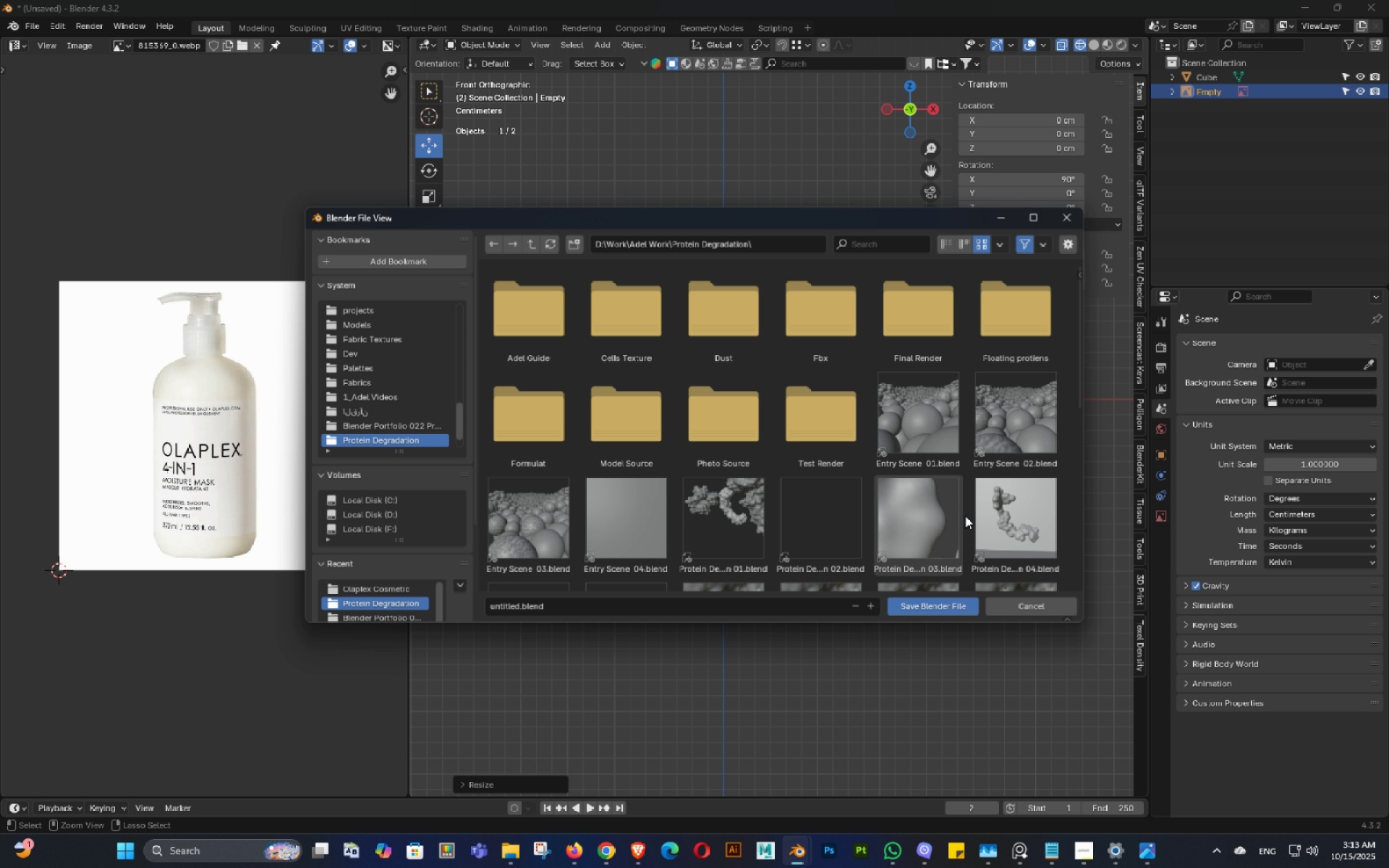 
key(Shift+ShiftLeft)
 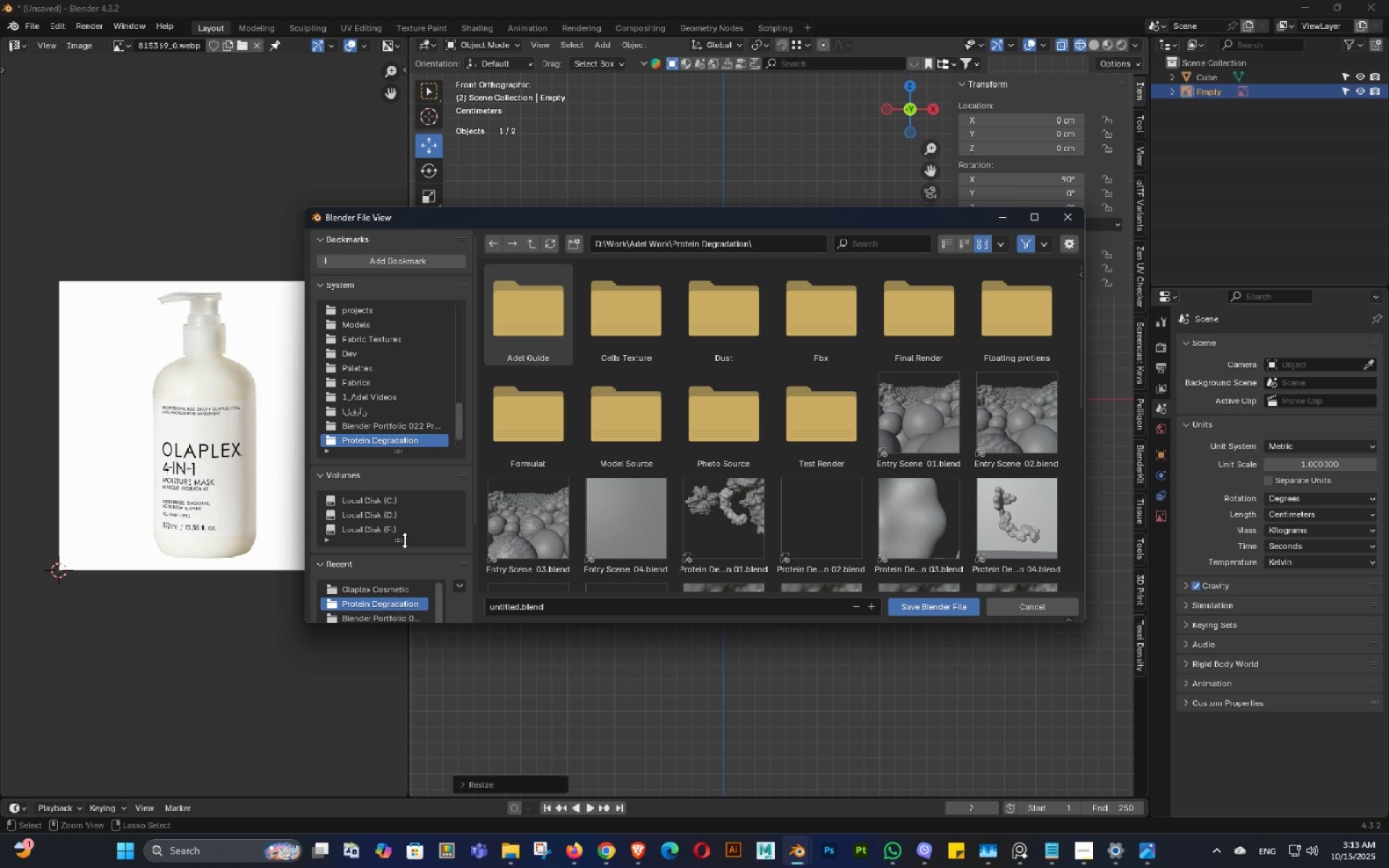 
scroll: coordinate [374, 342], scroll_direction: up, amount: 27.0
 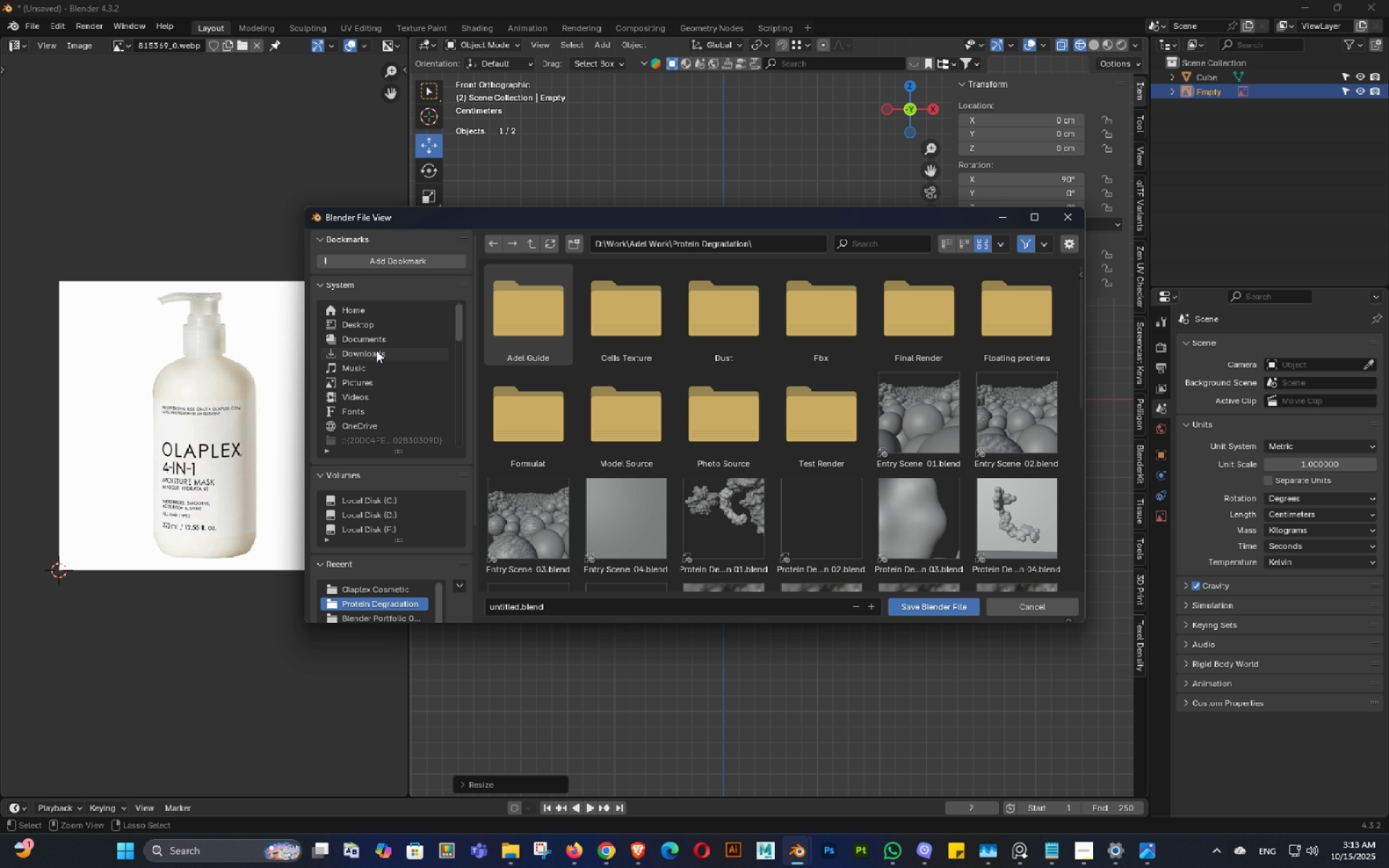 
left_click([377, 352])
 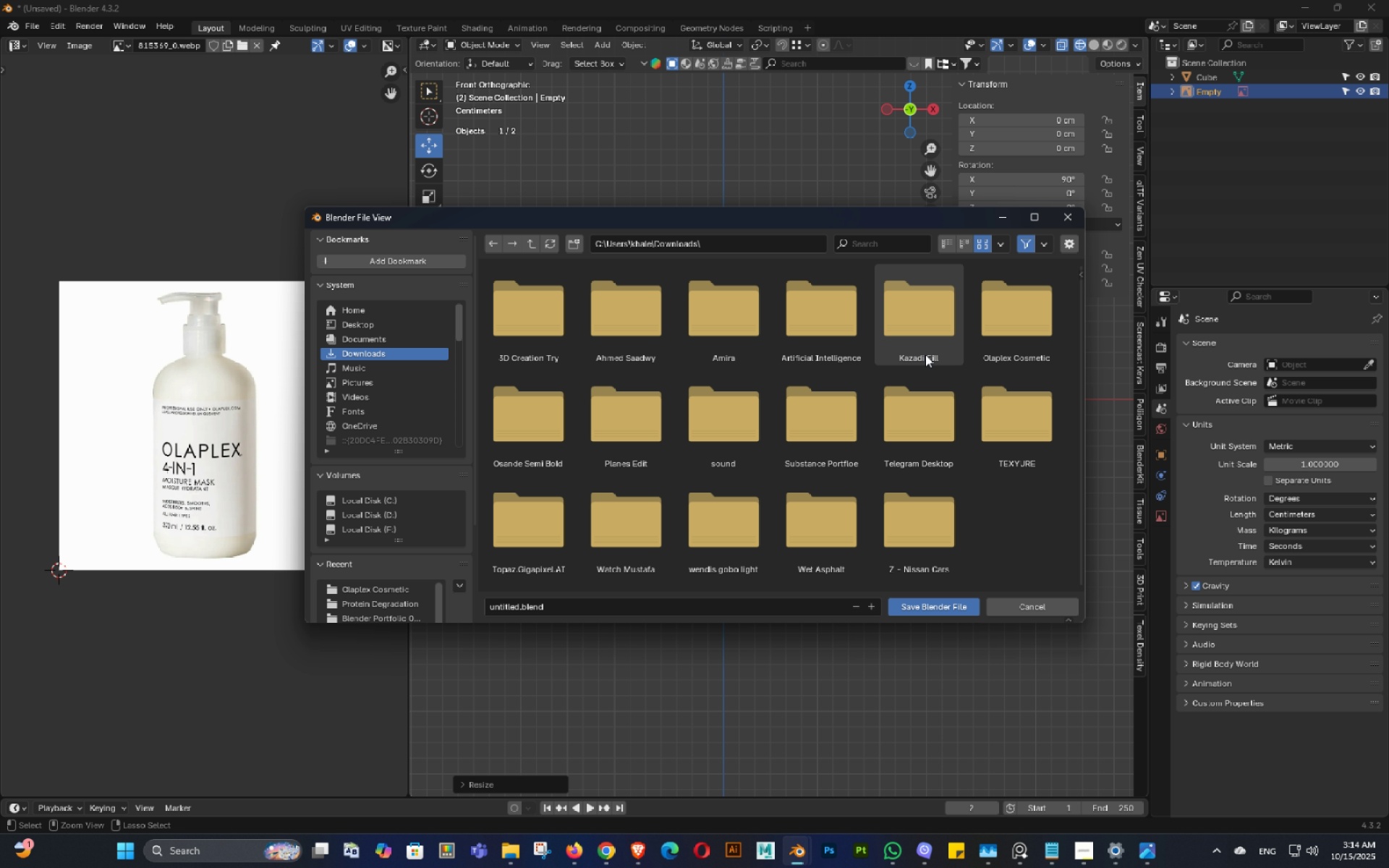 
double_click([1018, 326])
 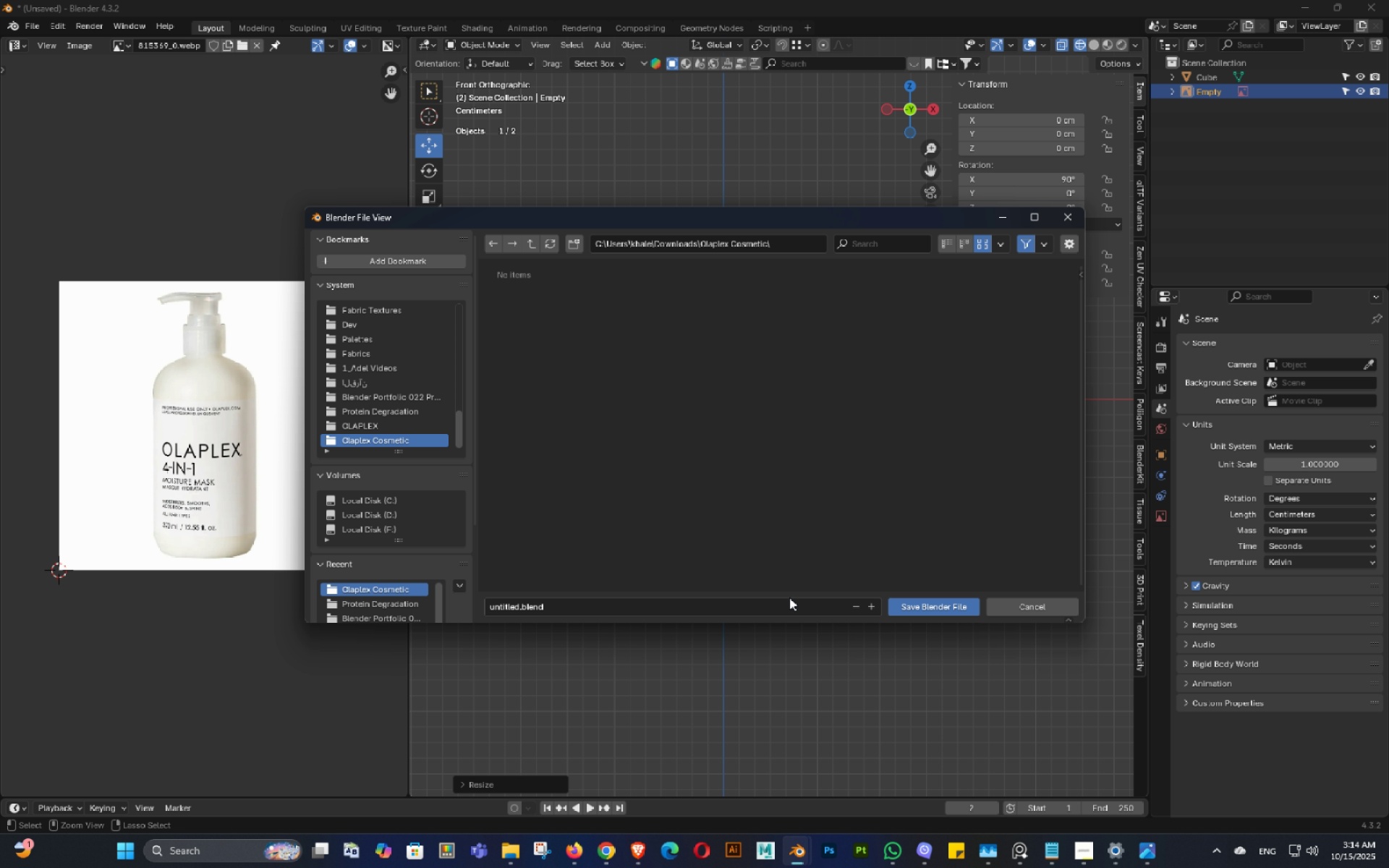 
left_click([789, 597])
 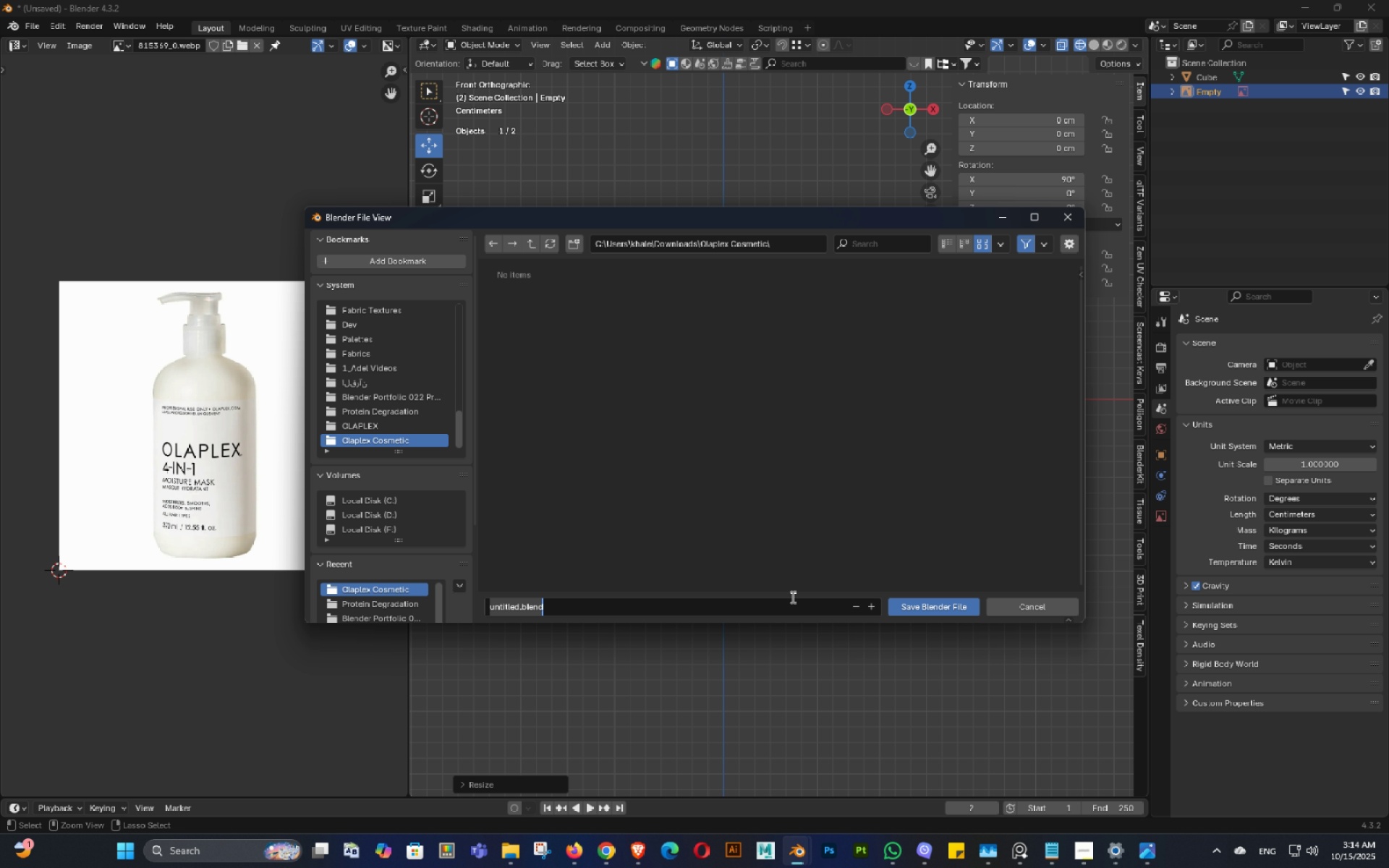 
type(olaplex)
 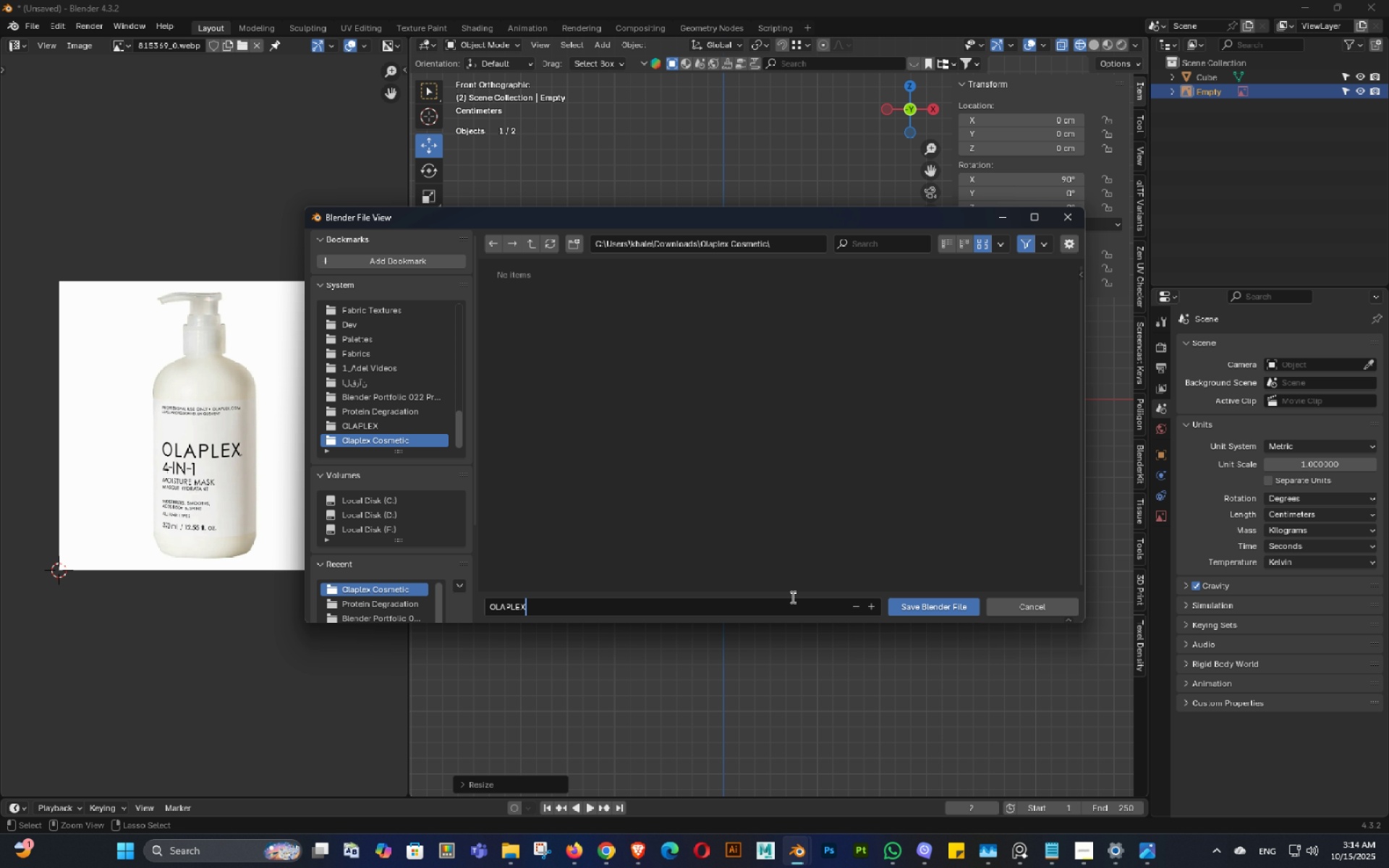 
key(Enter)
 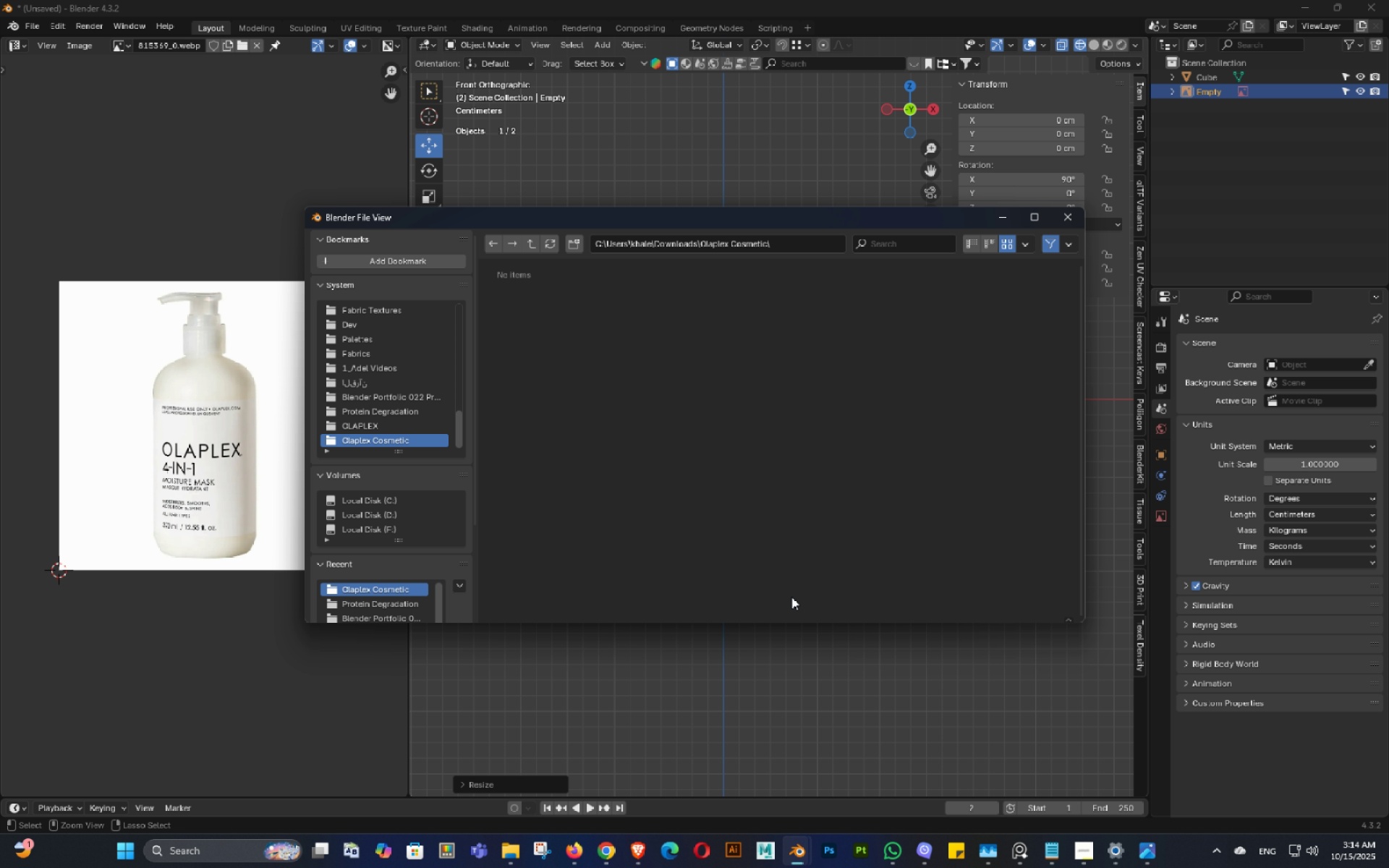 
key(Enter)
 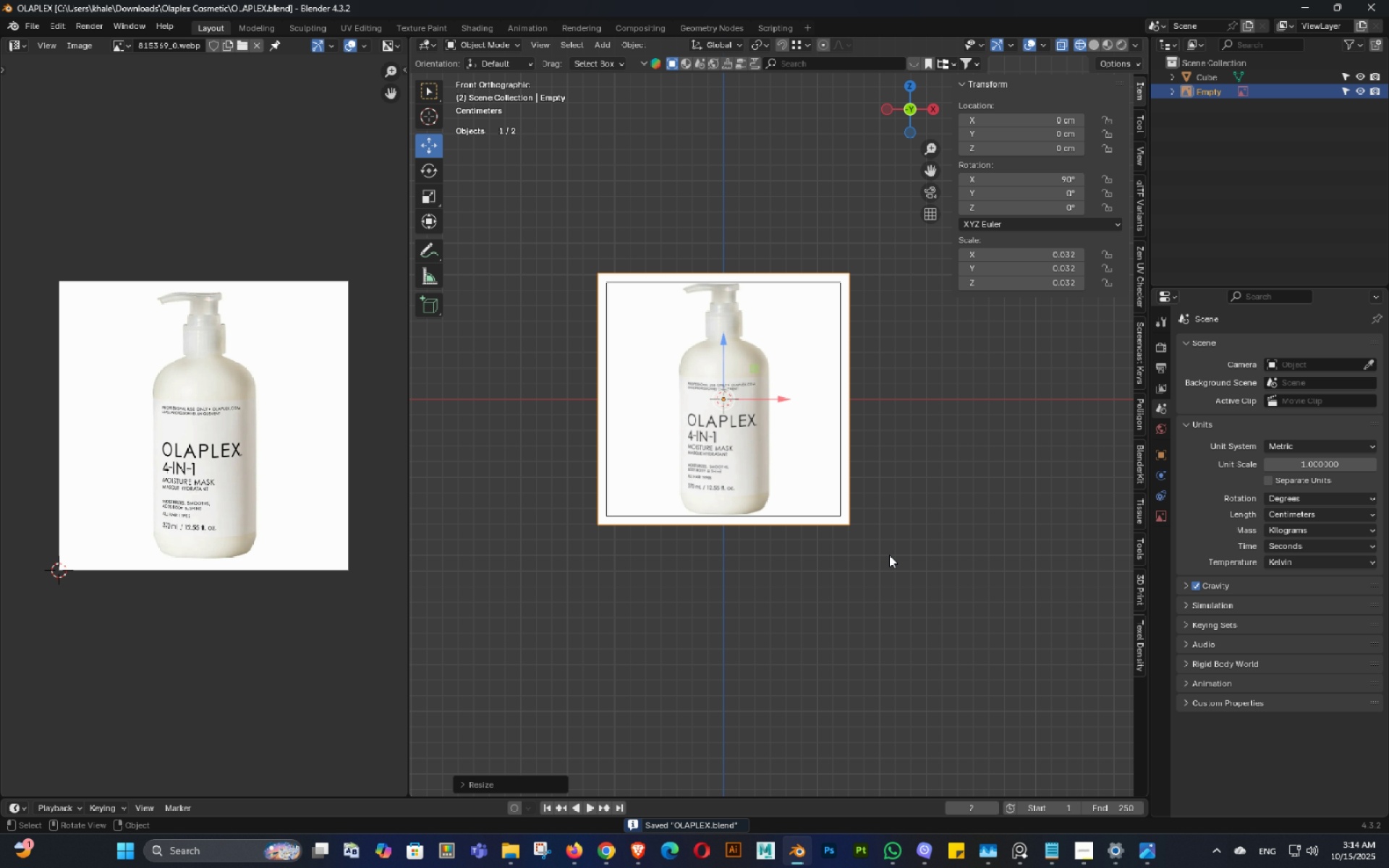 
left_click([1259, 92])
 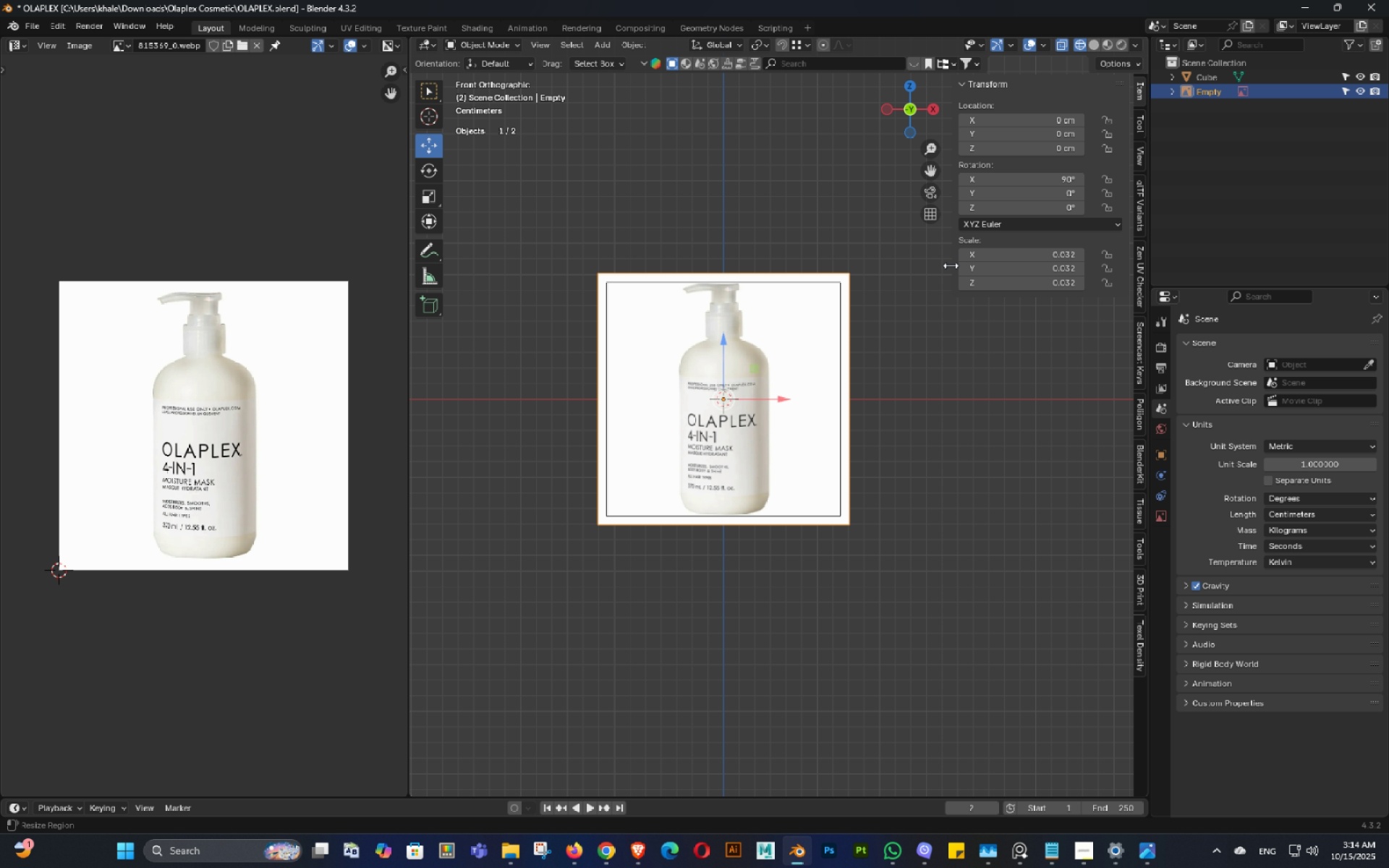 
wait(5.65)
 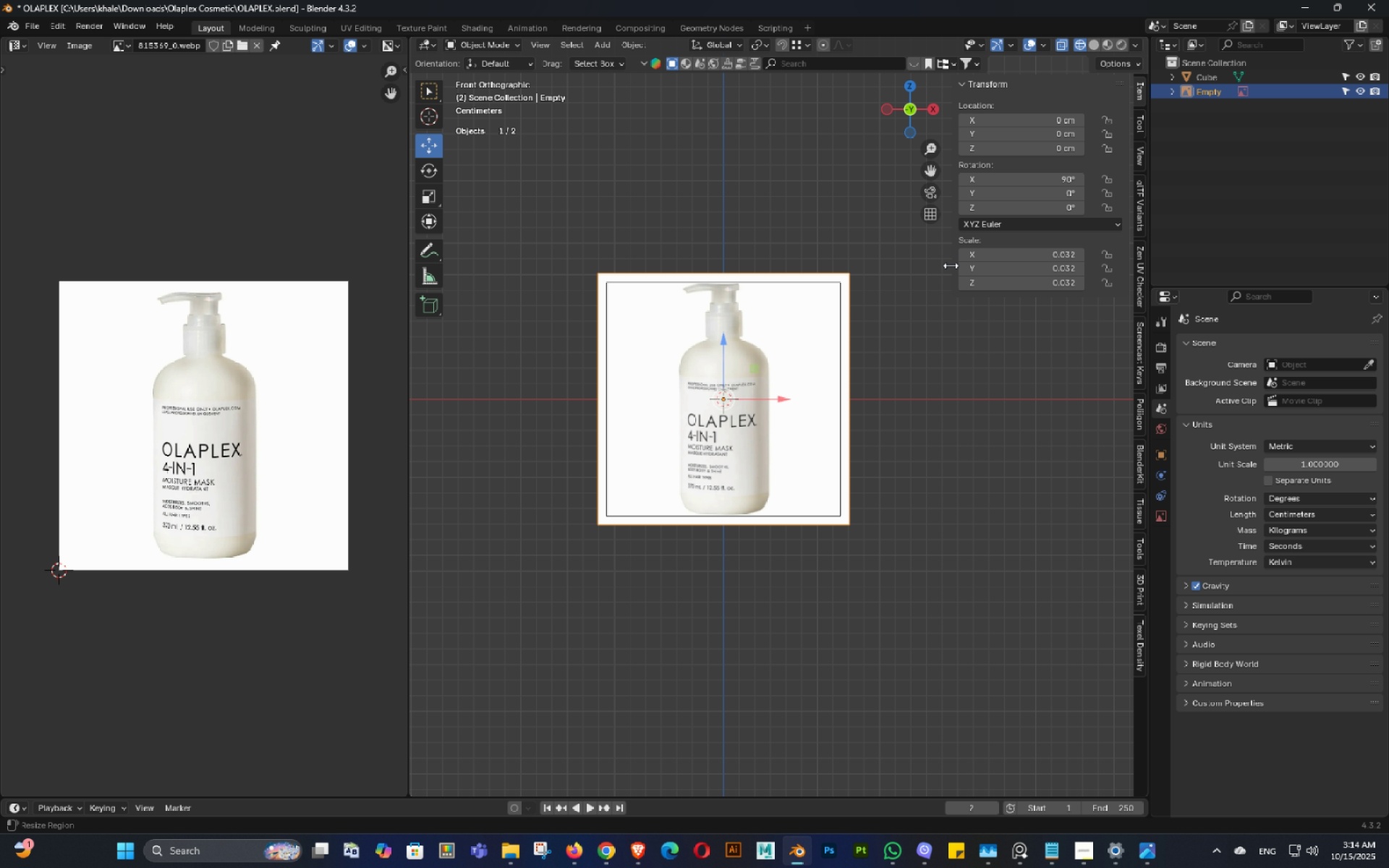 
left_click_drag(start_coordinate=[982, 441], to_coordinate=[986, 440])
 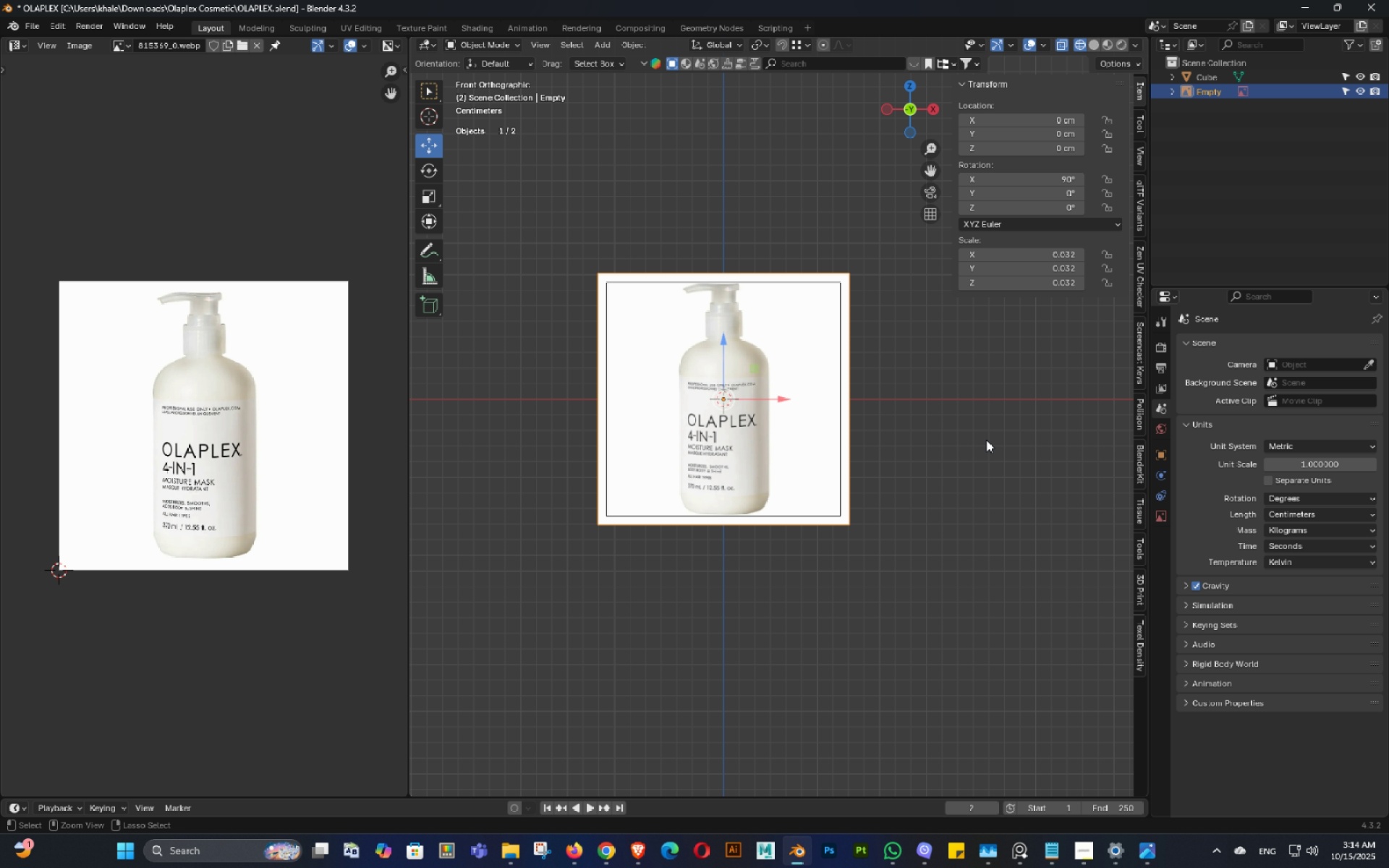 
key(Control+ControlLeft)
 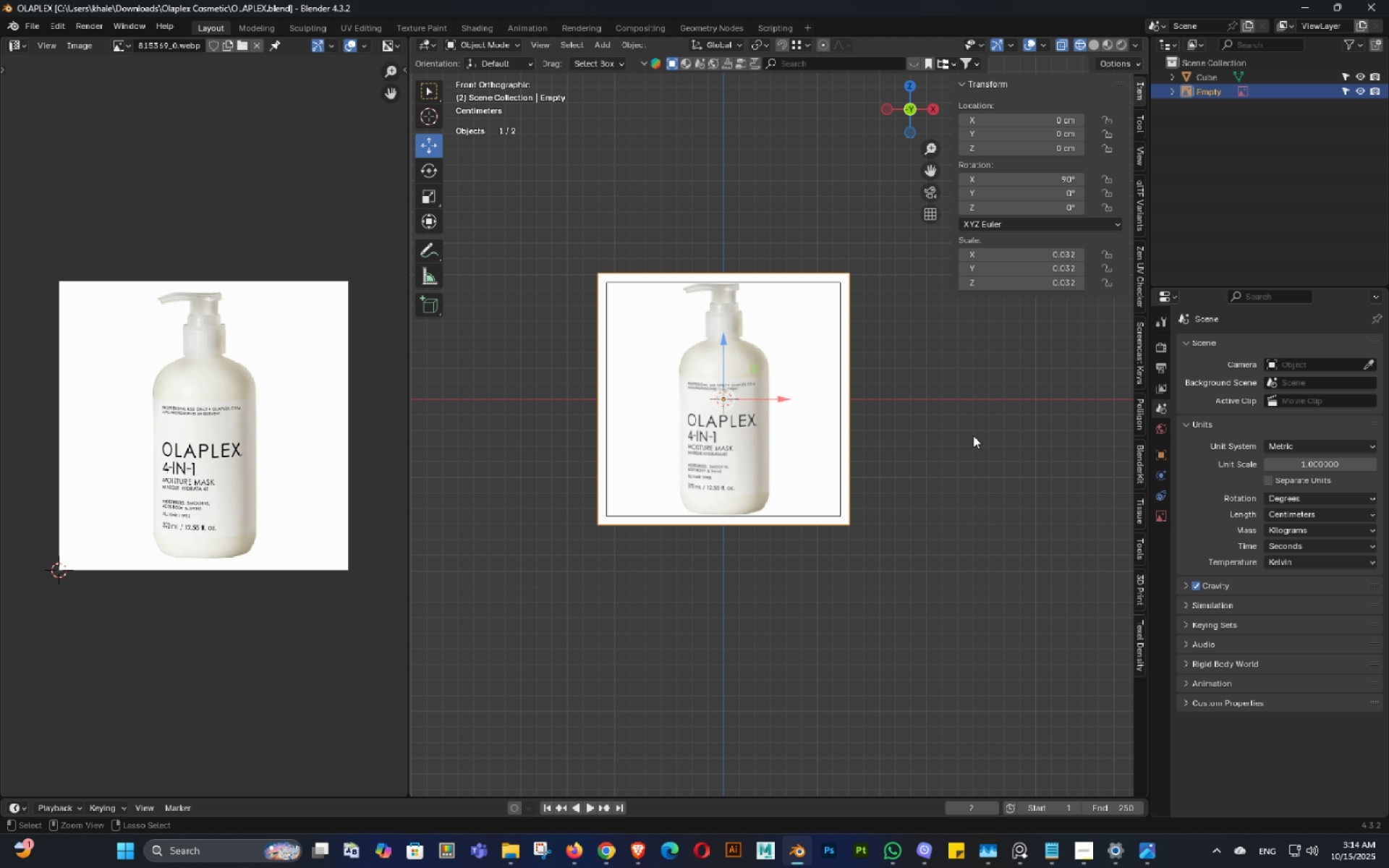 
key(Control+S)
 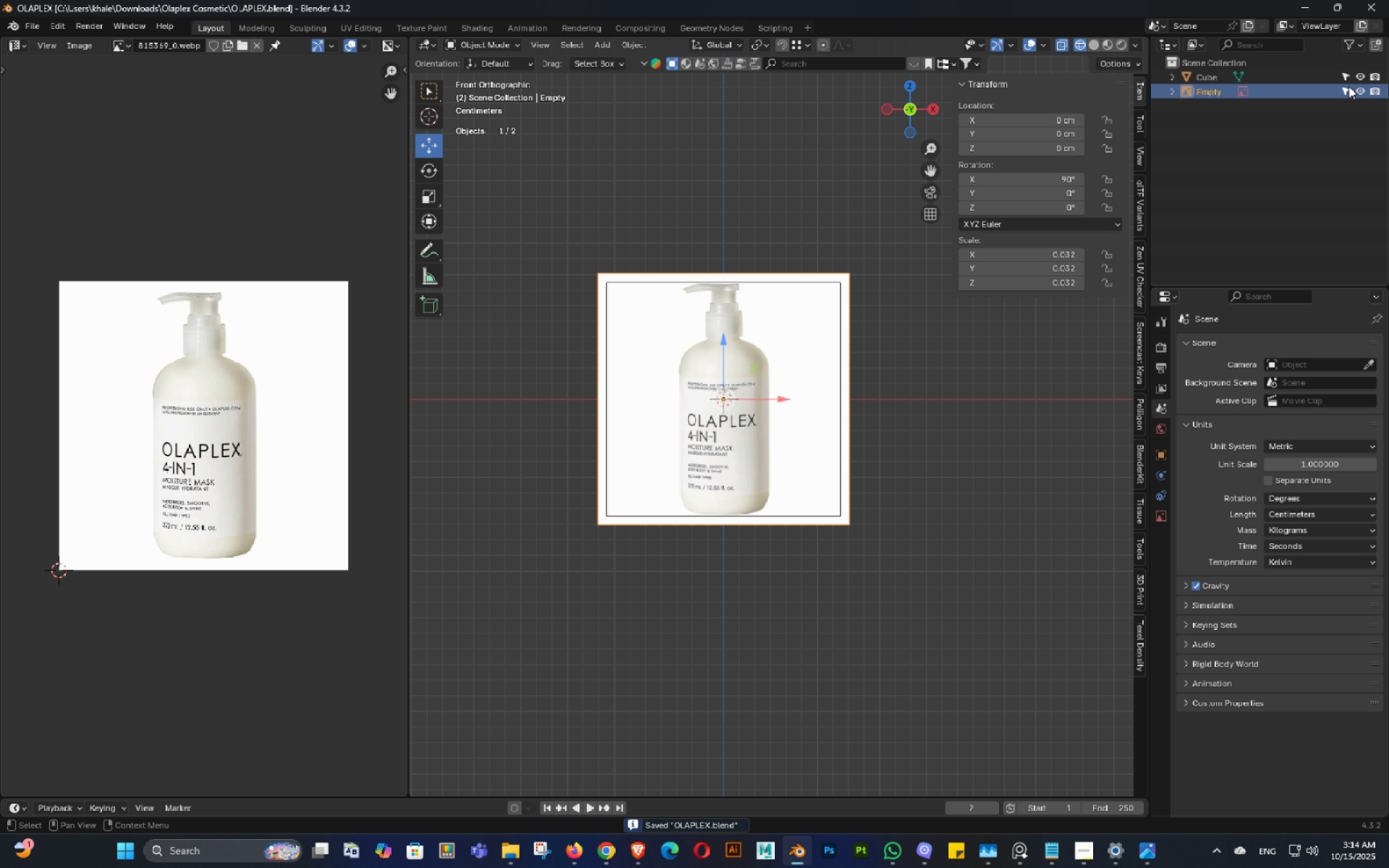 
double_click([942, 488])
 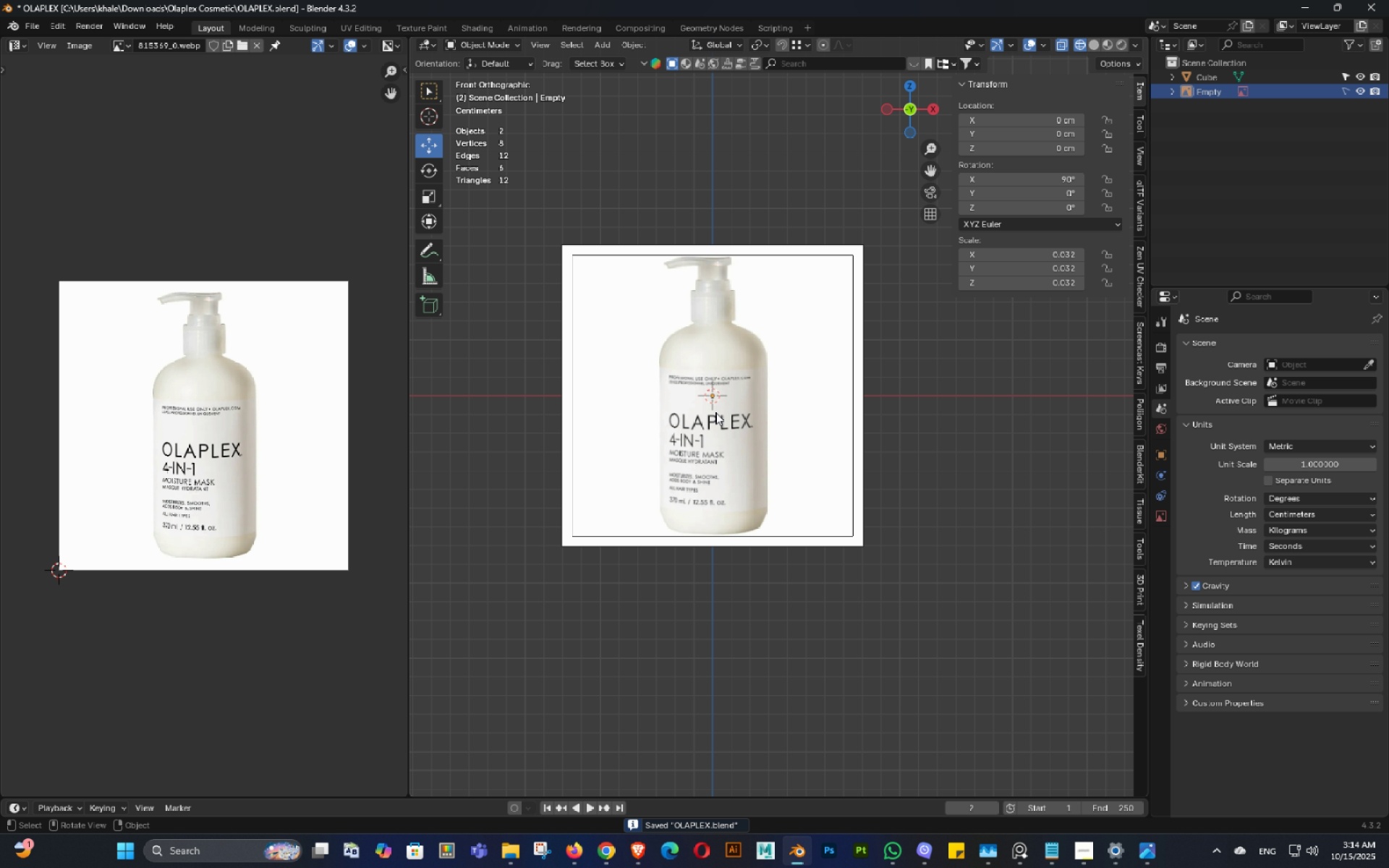 
scroll: coordinate [715, 412], scroll_direction: up, amount: 2.0
 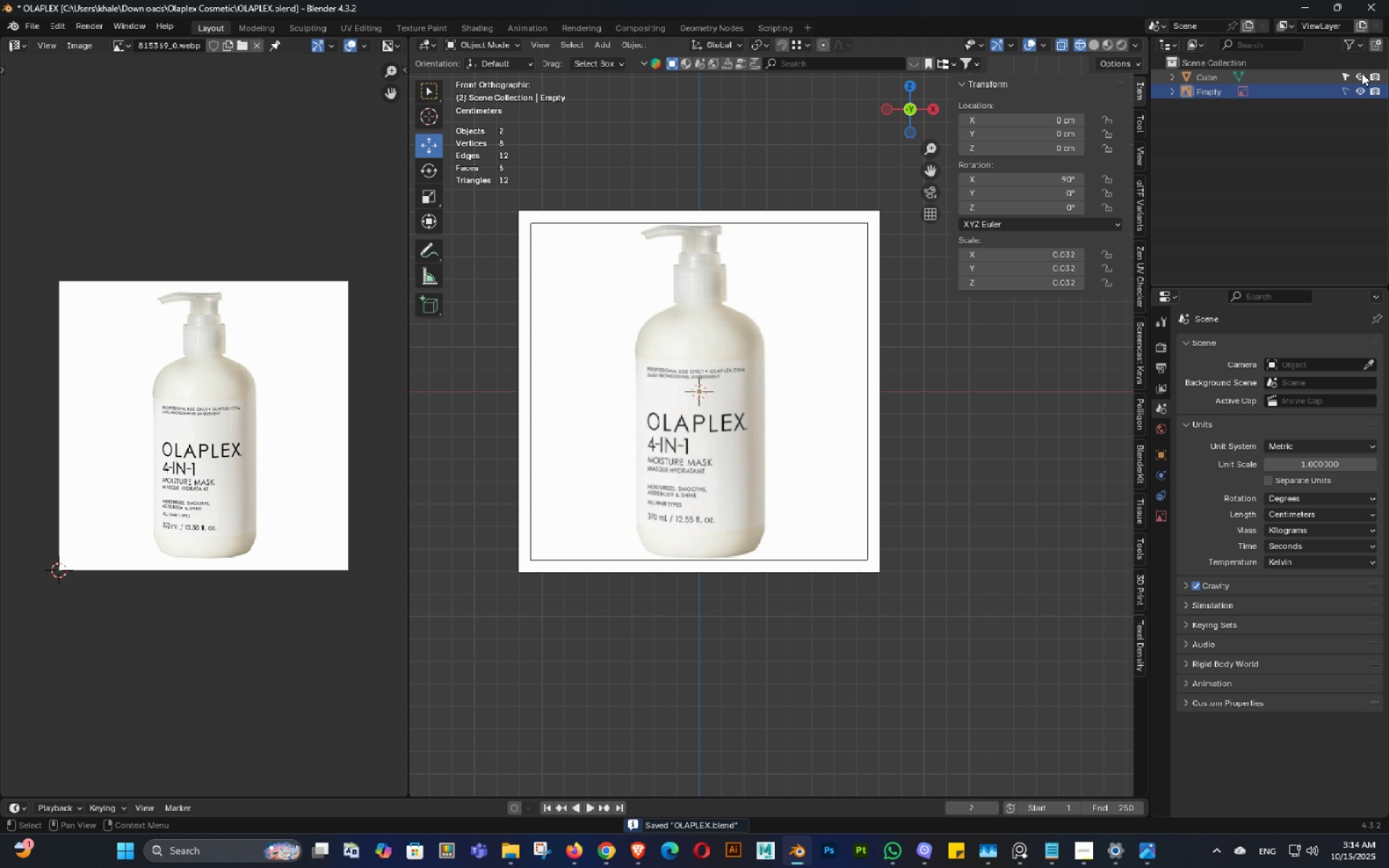 
left_click([1346, 89])
 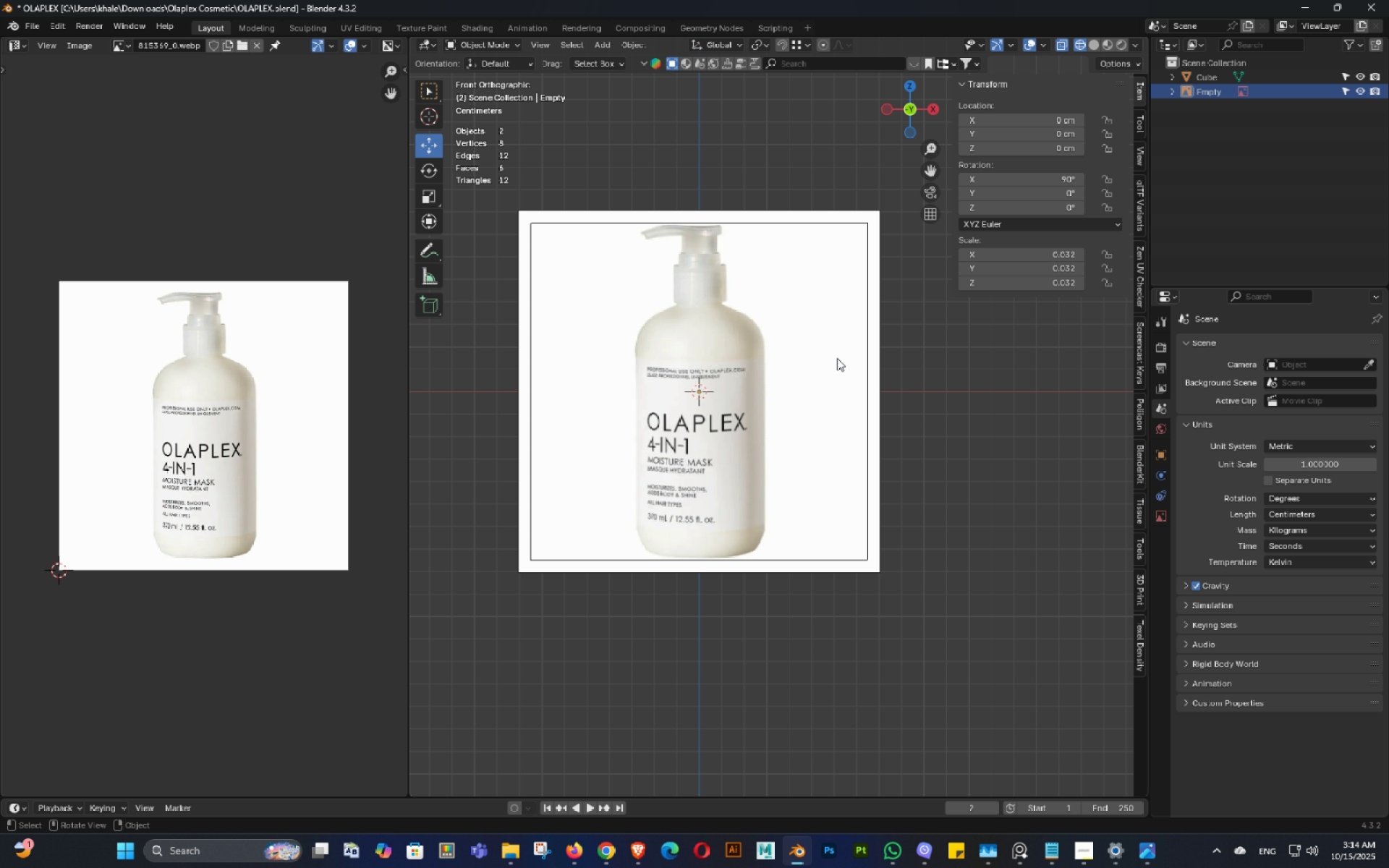 
left_click([837, 358])
 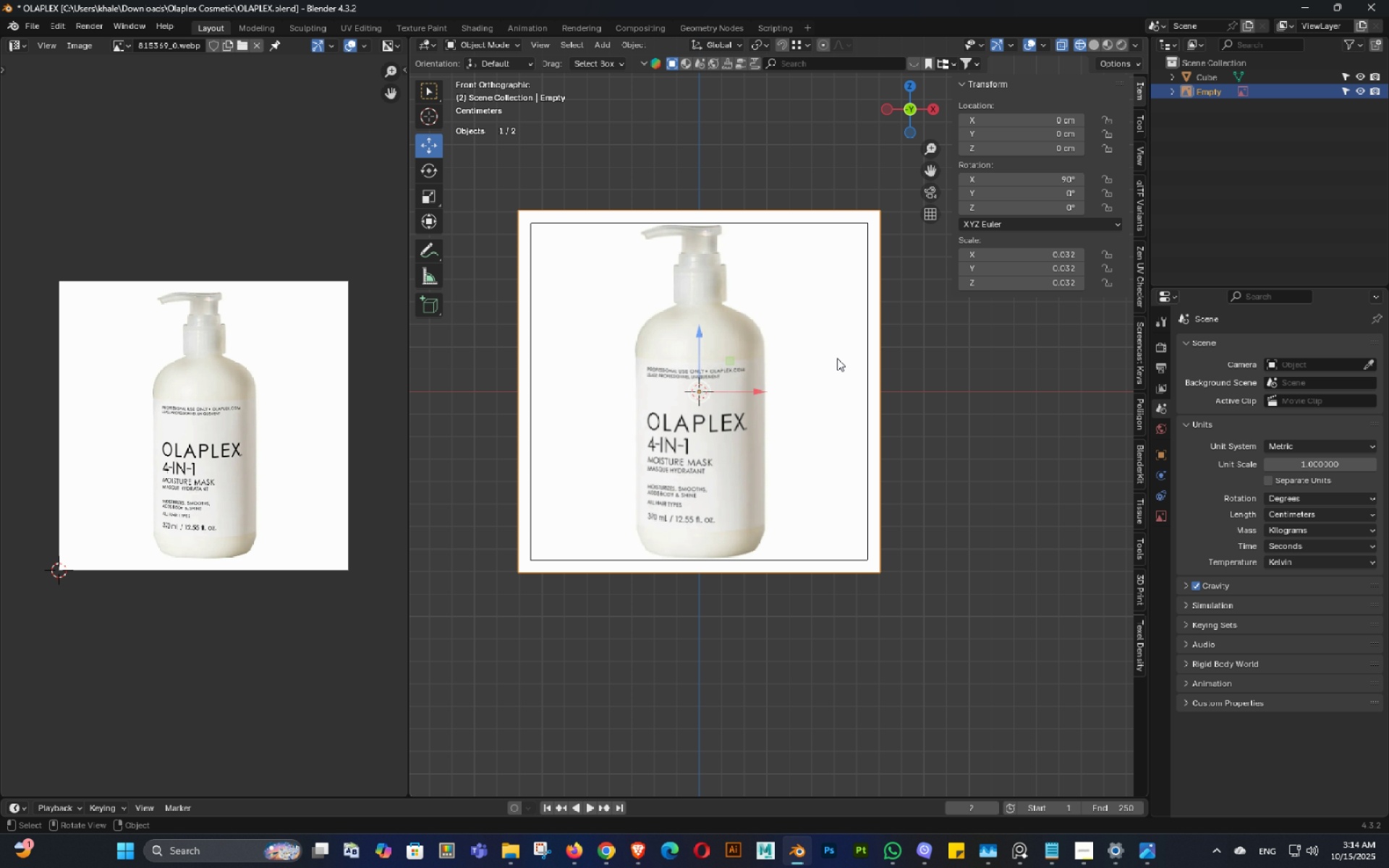 
key(M)
 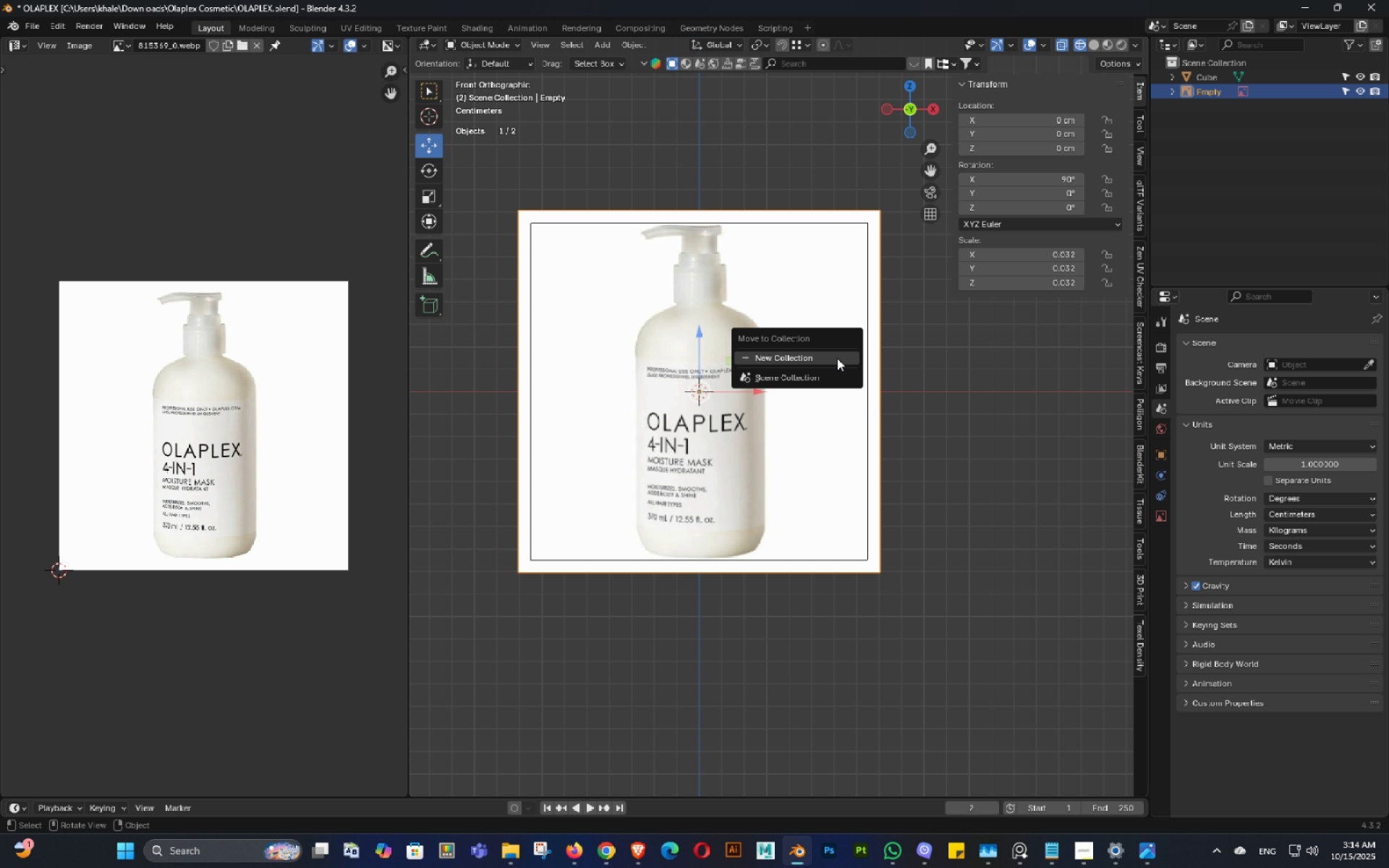 
left_click([837, 358])
 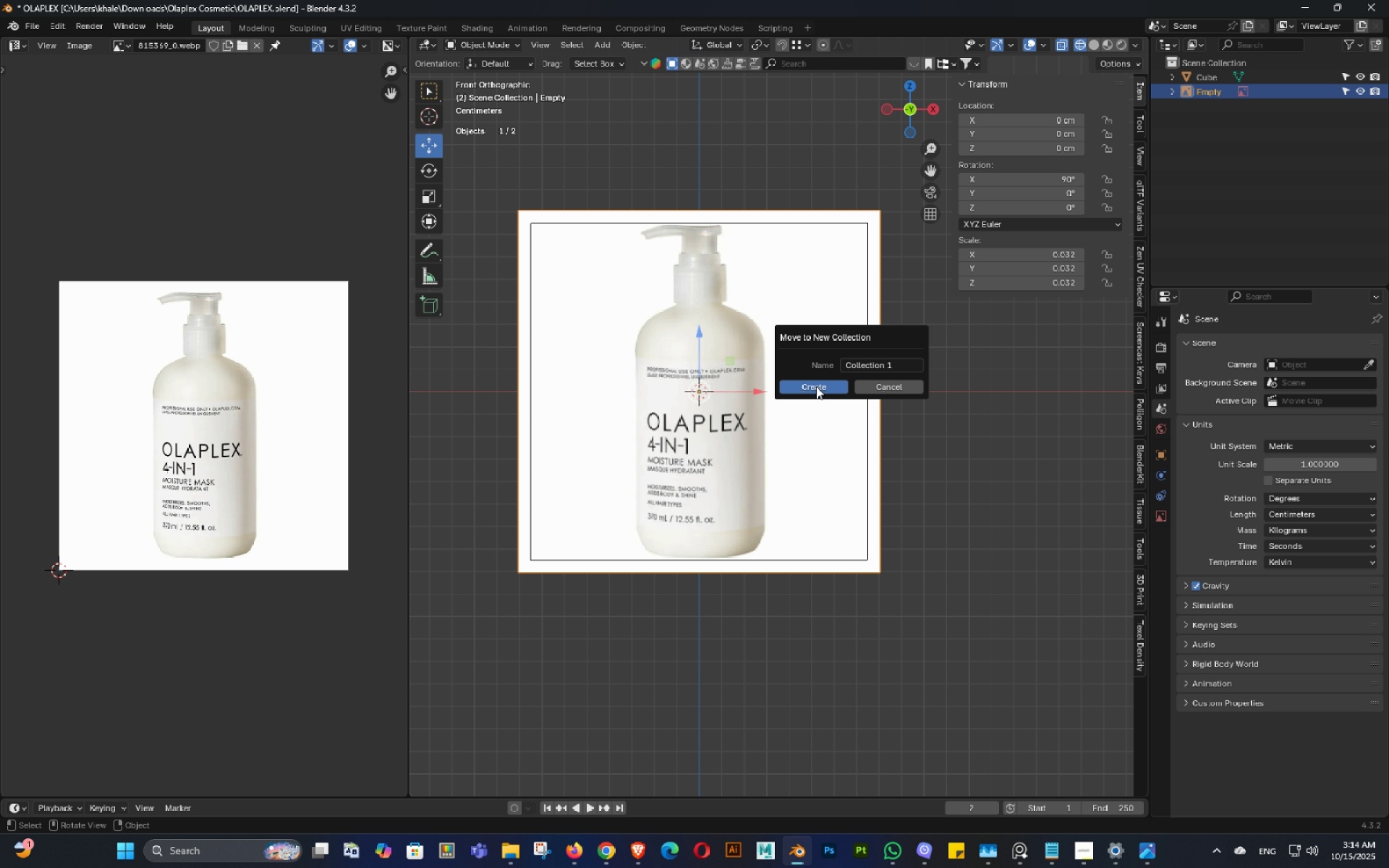 
left_click([816, 386])
 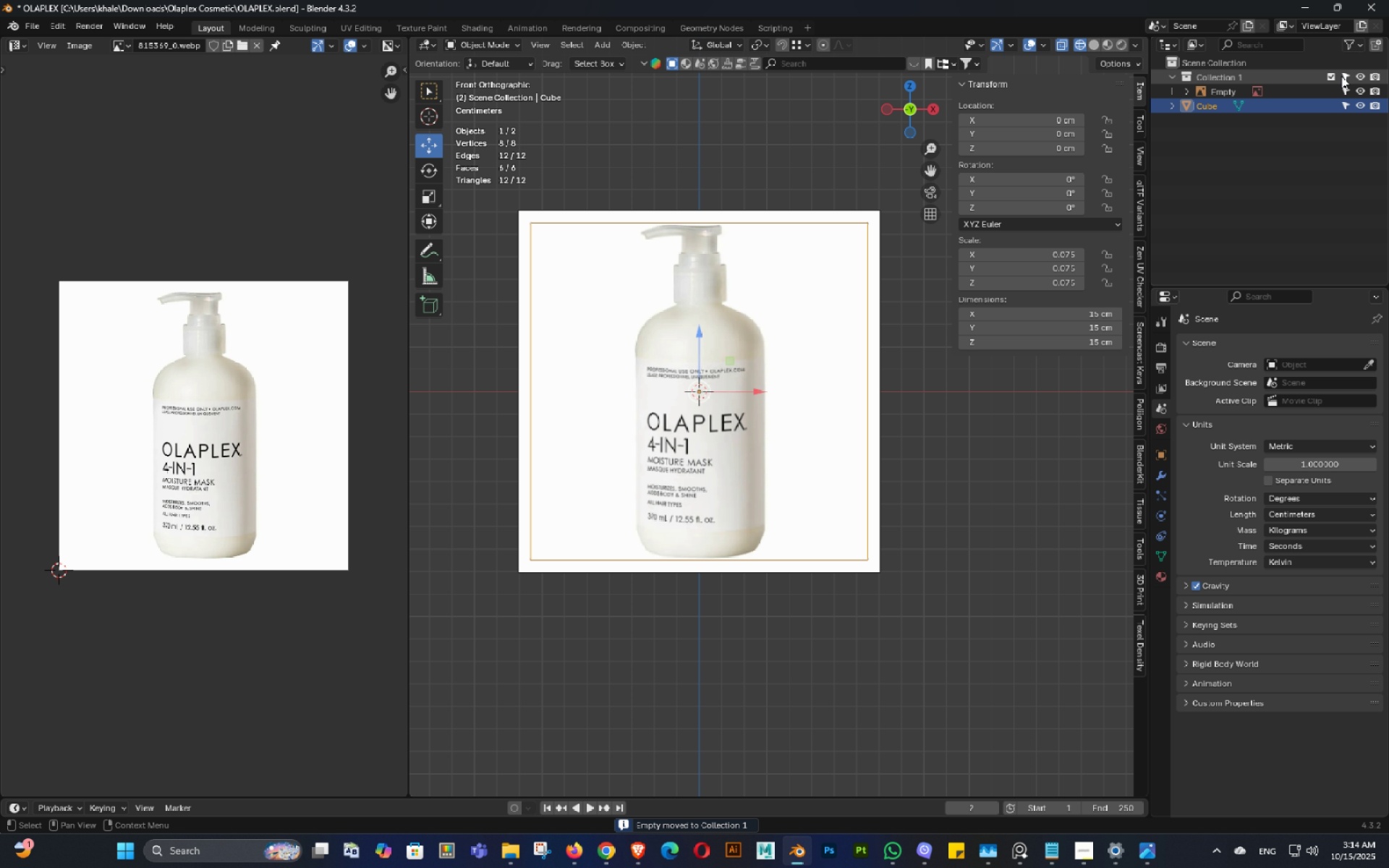 
left_click([1344, 72])
 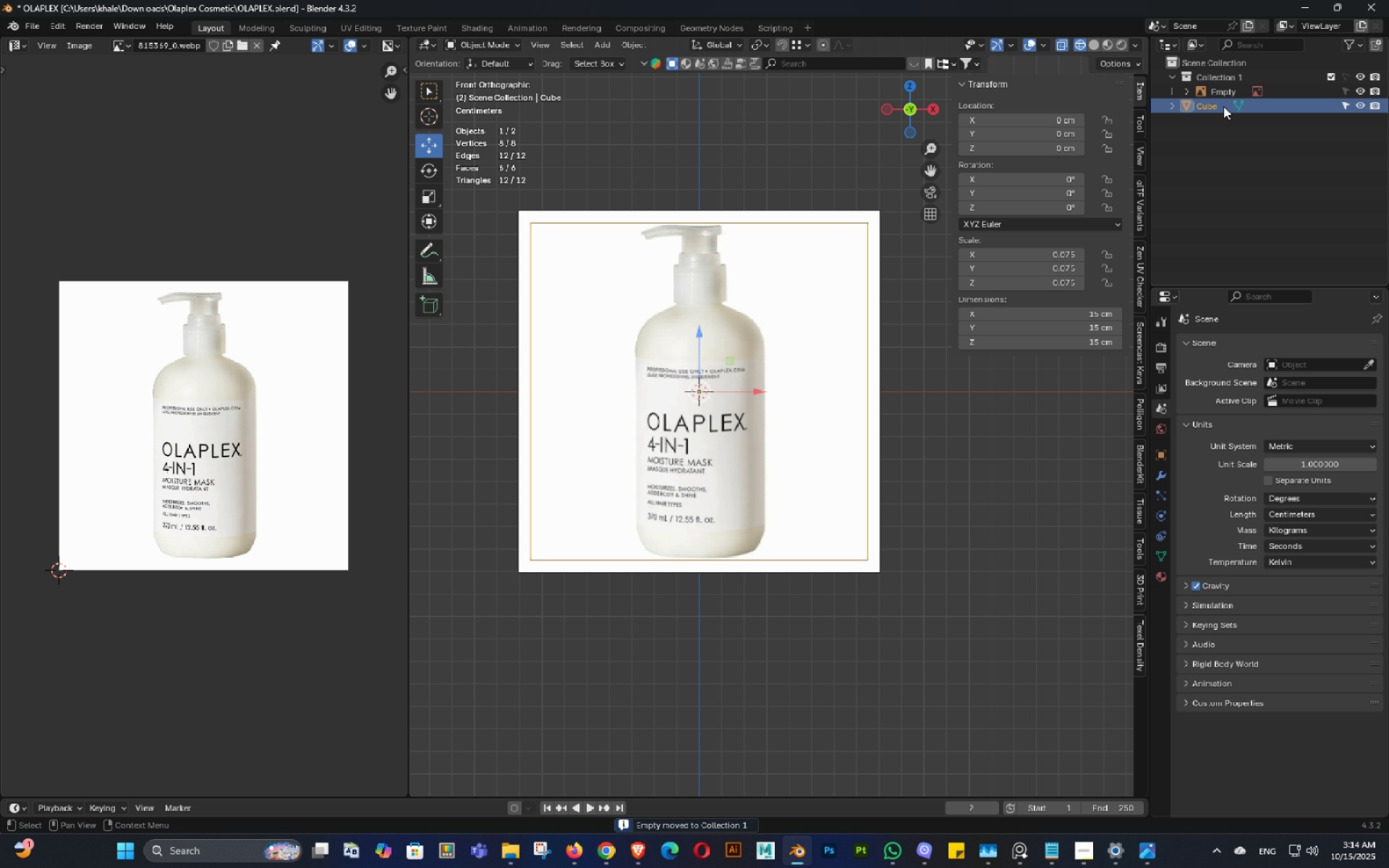 
left_click([1218, 106])
 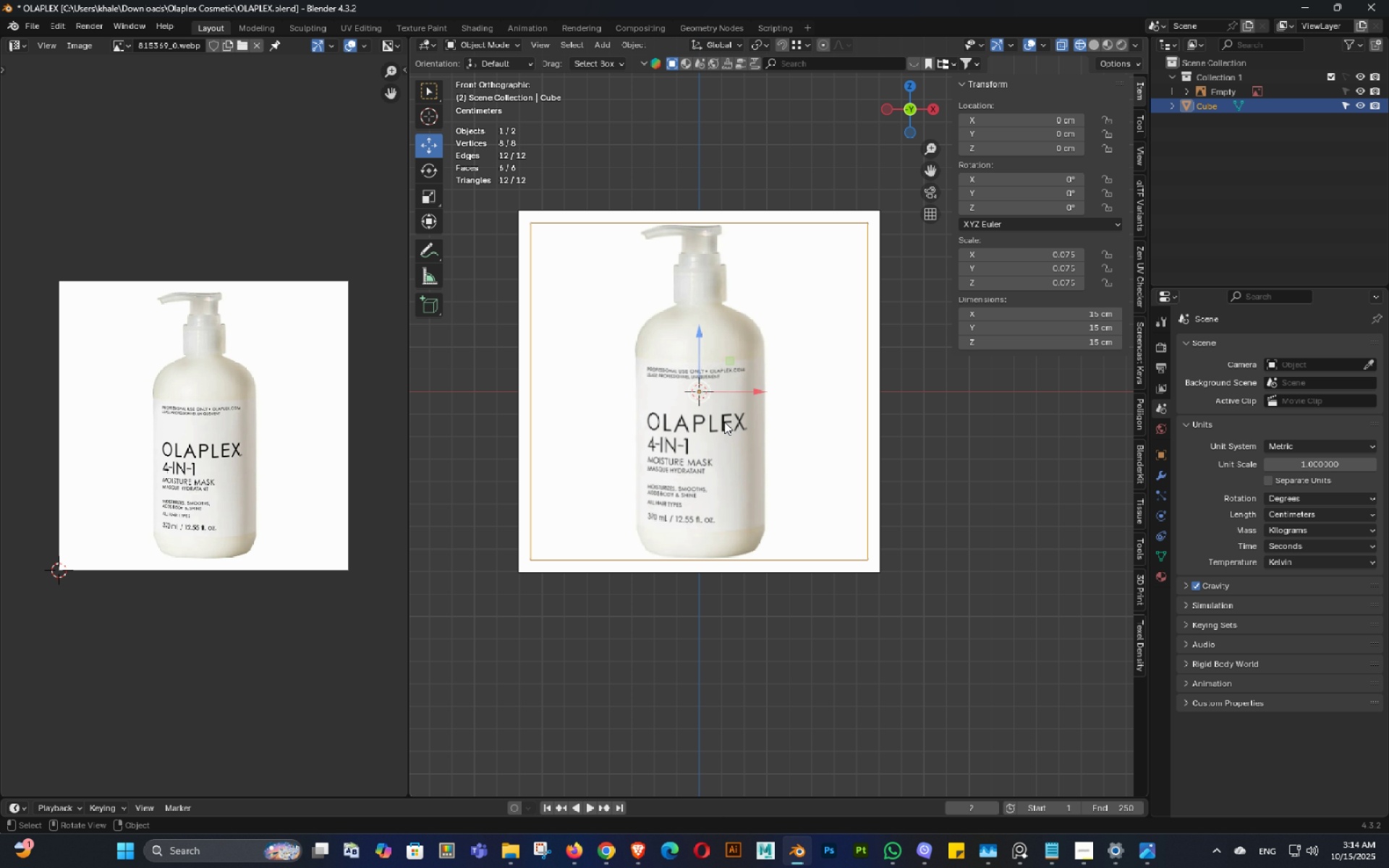 
scroll: coordinate [724, 422], scroll_direction: up, amount: 3.0
 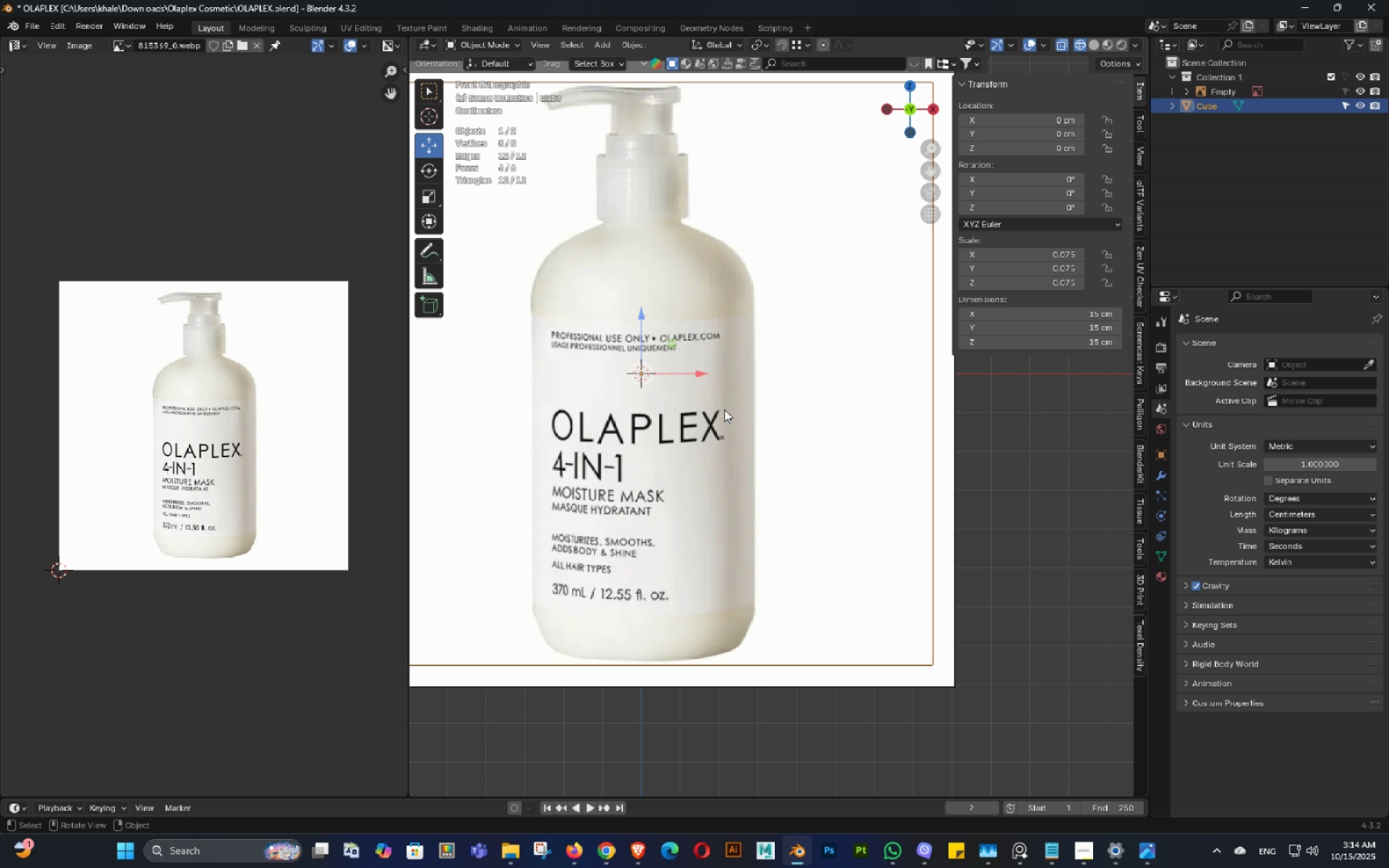 
key(S)
 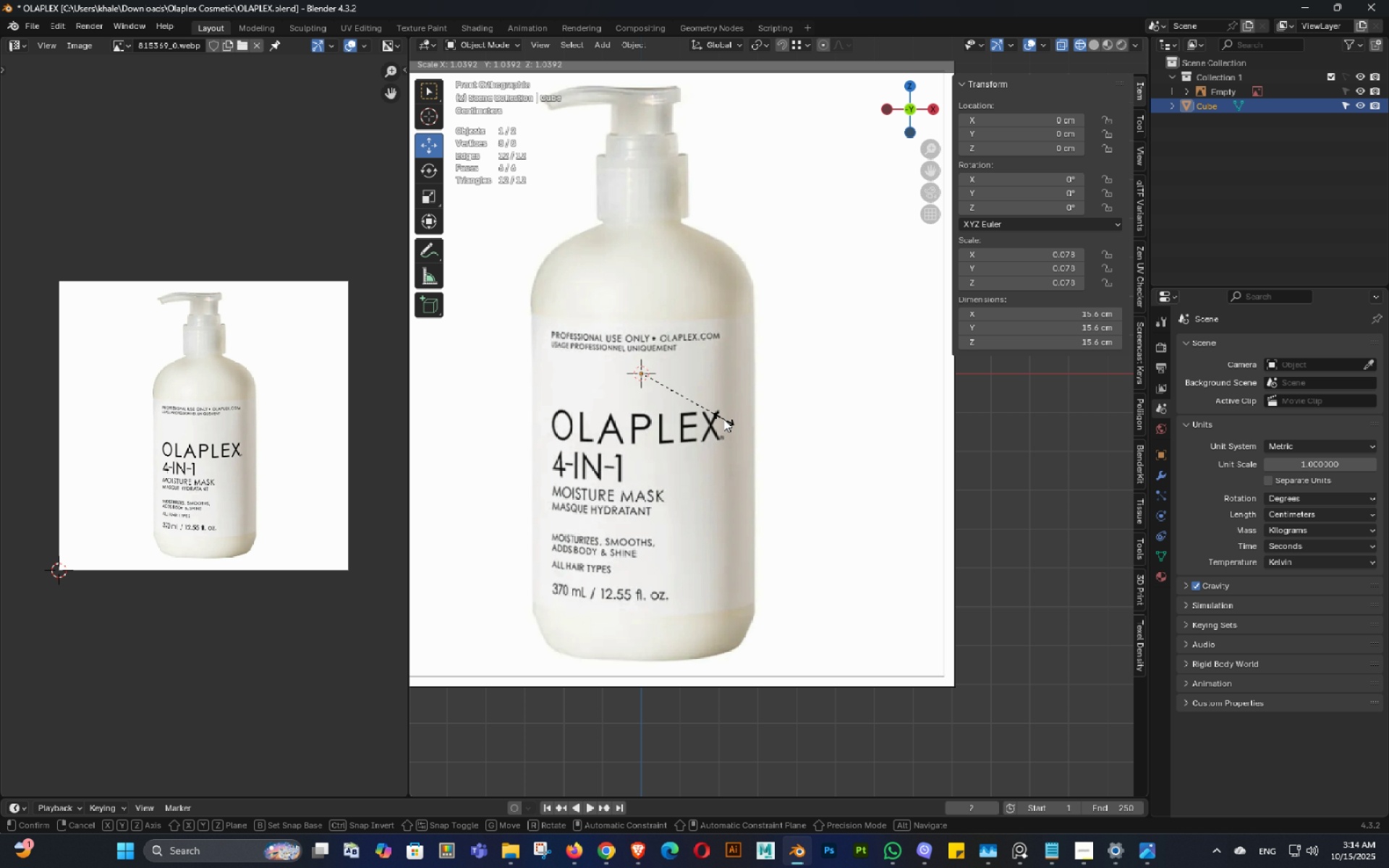 
left_click([723, 419])
 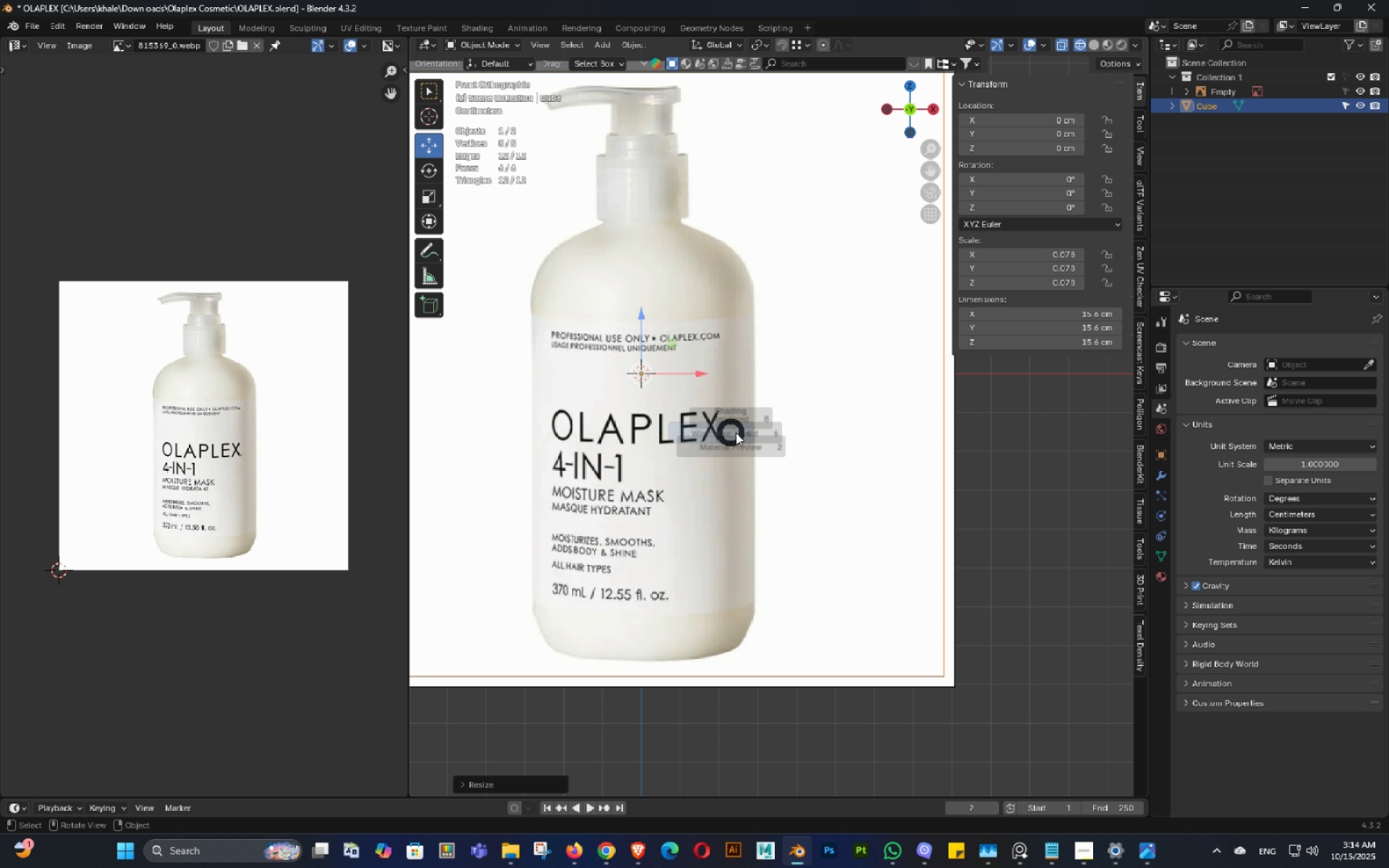 
key(Z)
 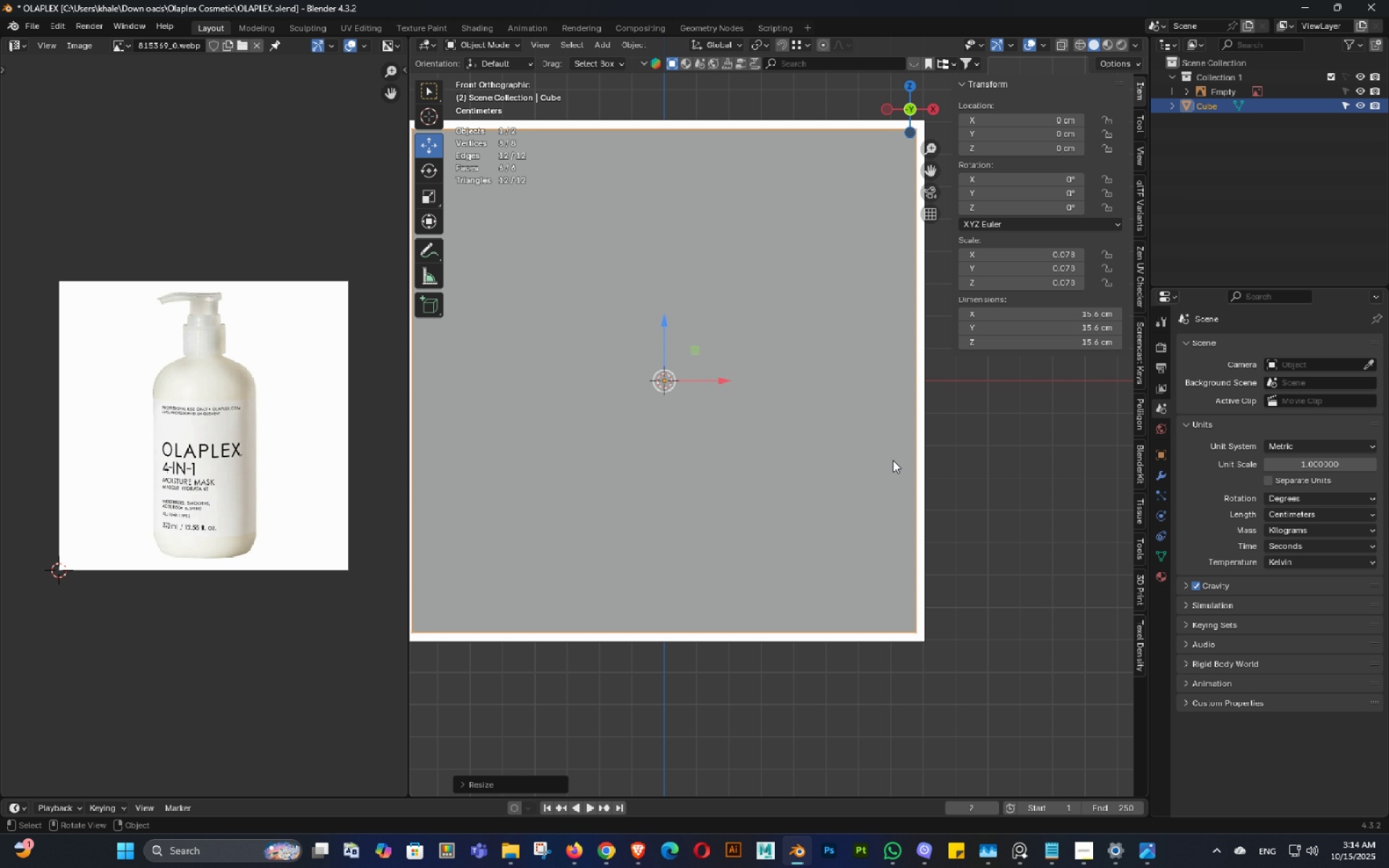 
scroll: coordinate [883, 467], scroll_direction: down, amount: 4.0
 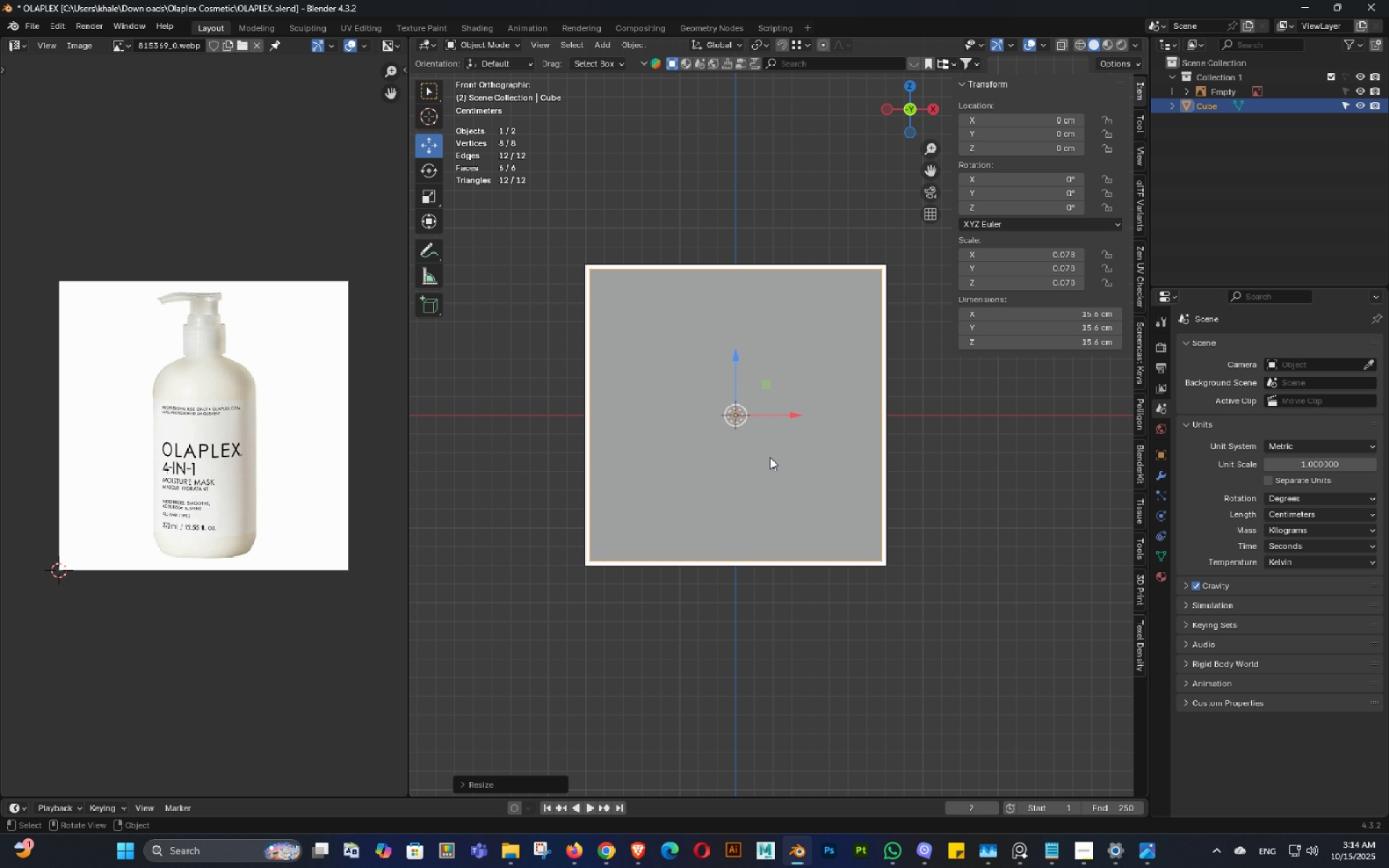 
key(Alt+AltLeft)
 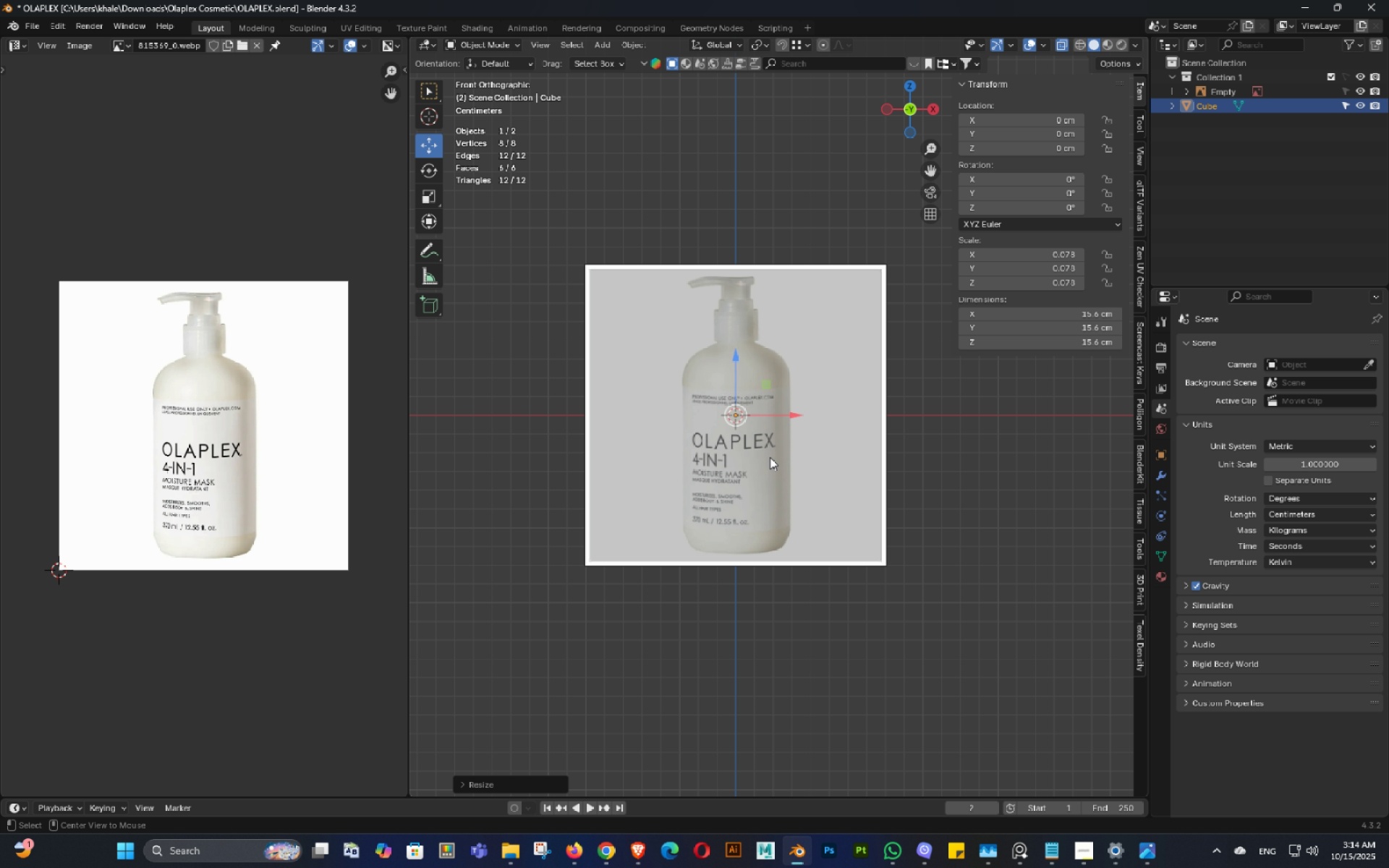 
key(Alt+Z)
 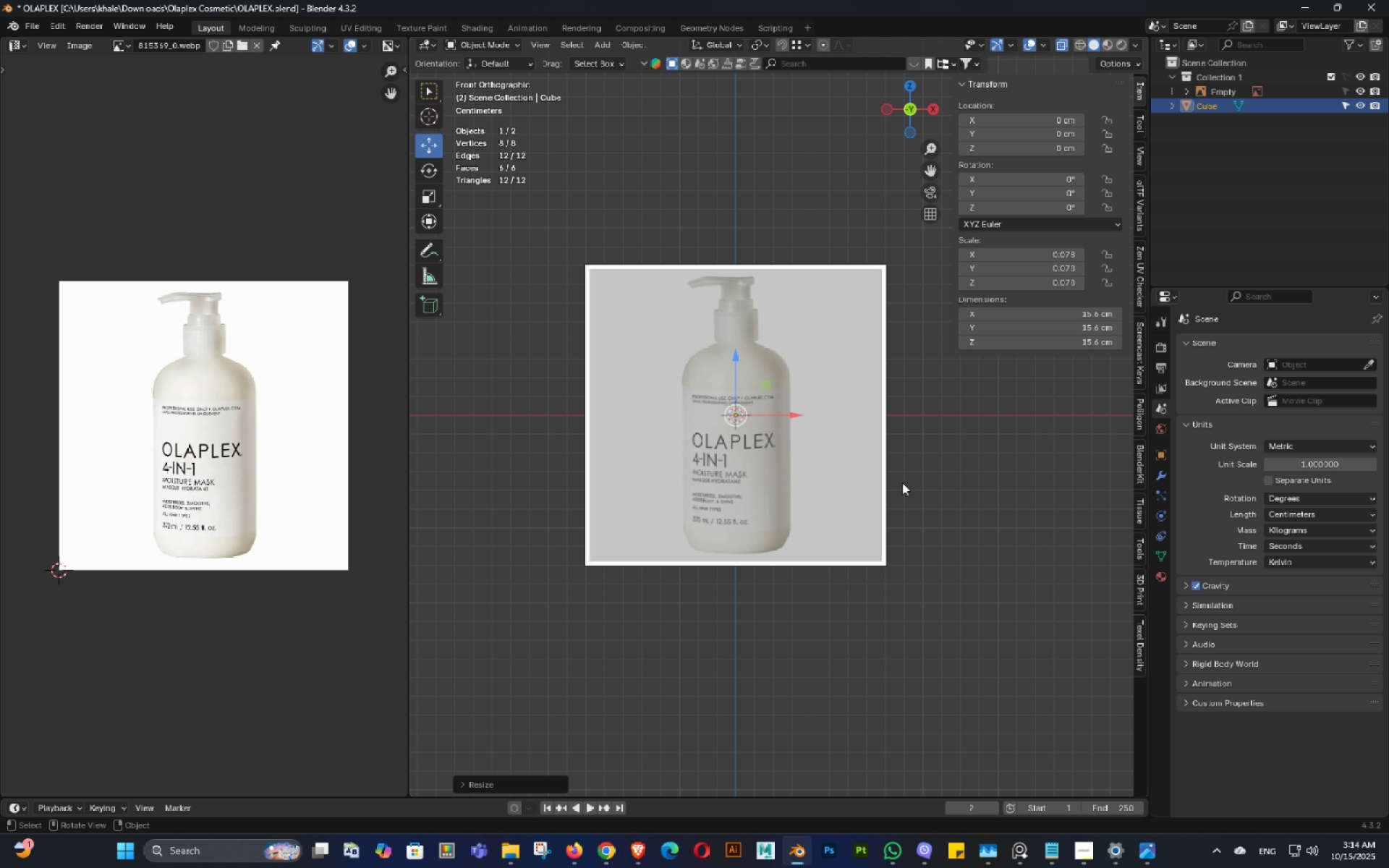 
key(S)
 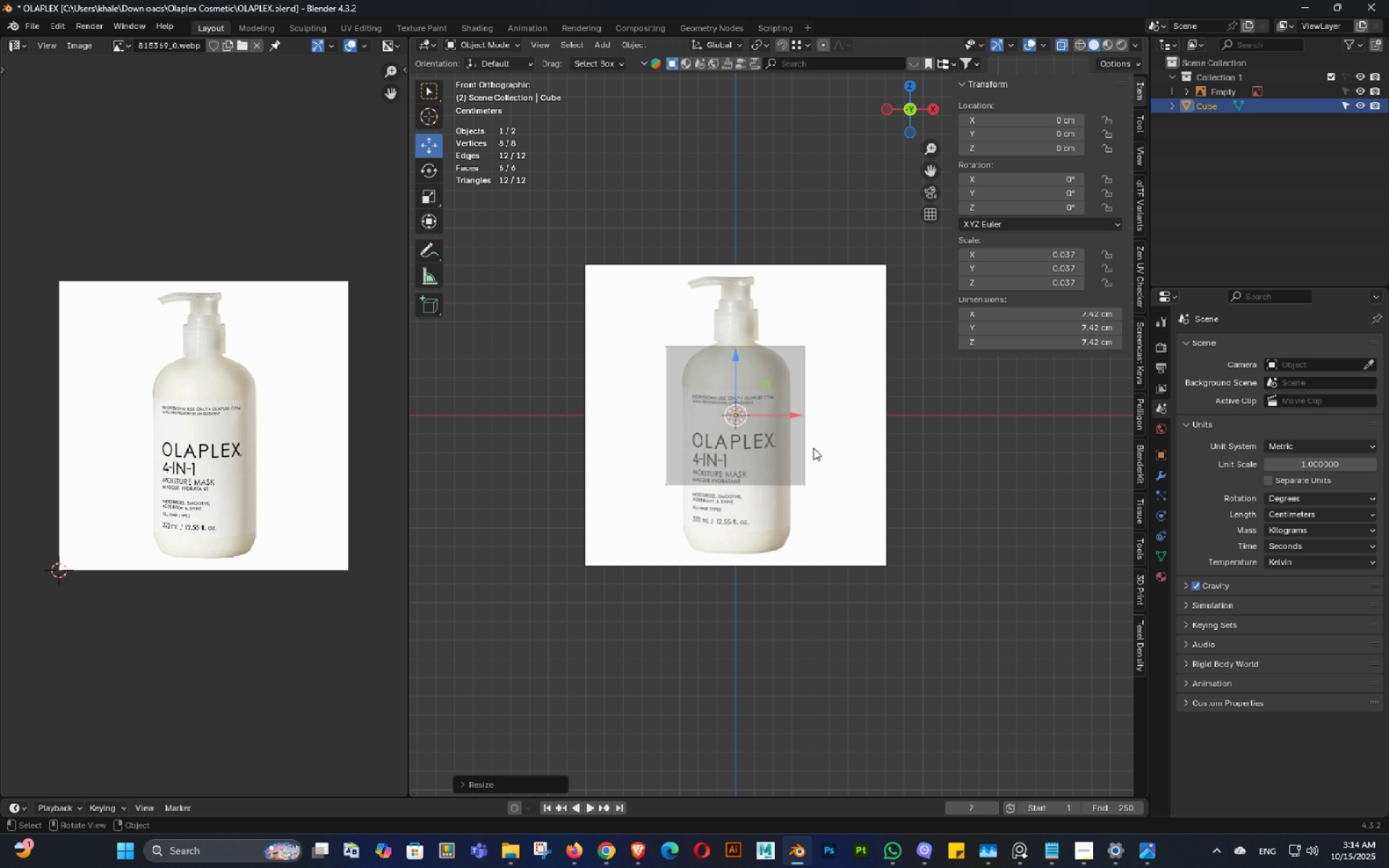 
left_click([813, 448])
 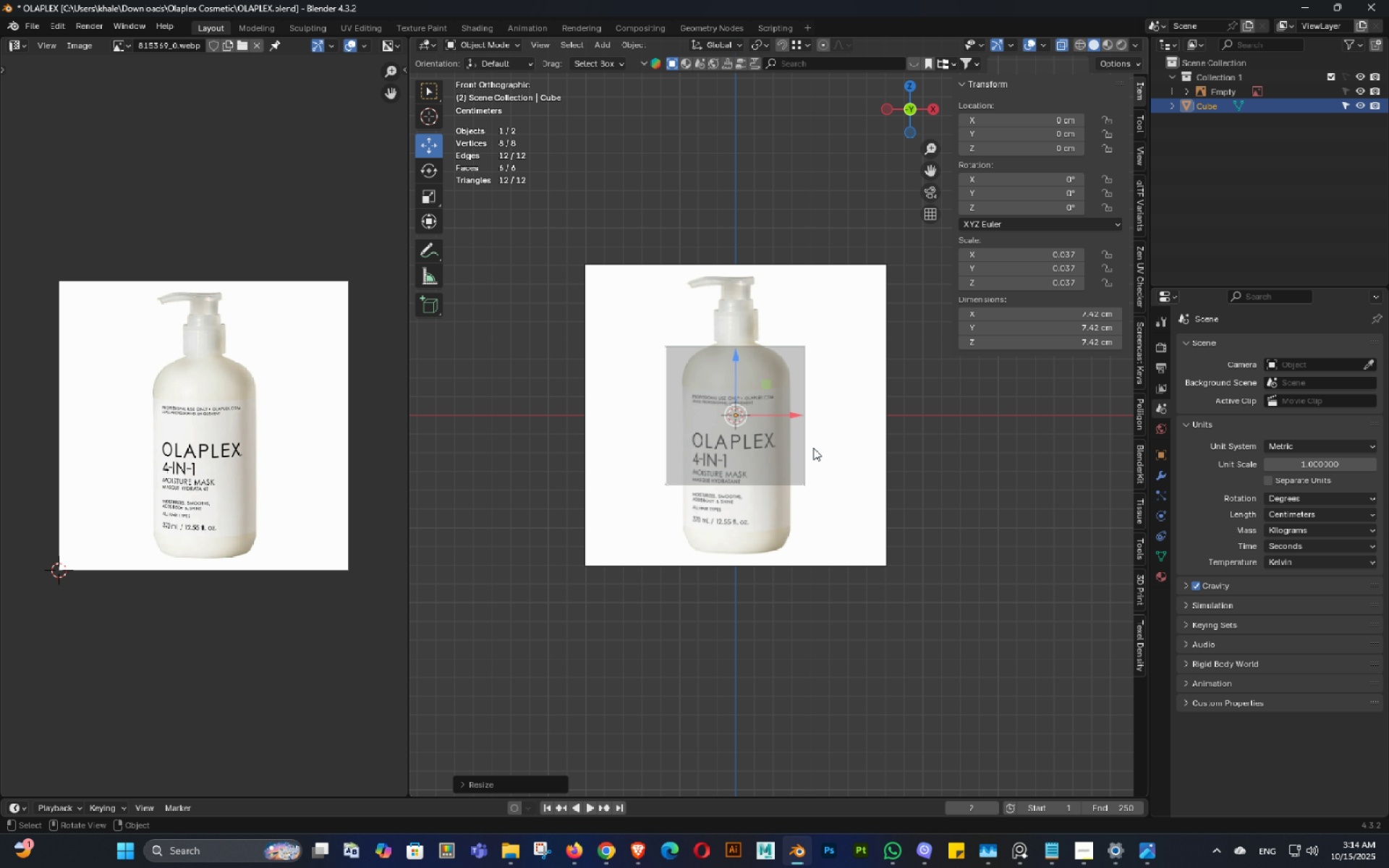 
key(Delete)
 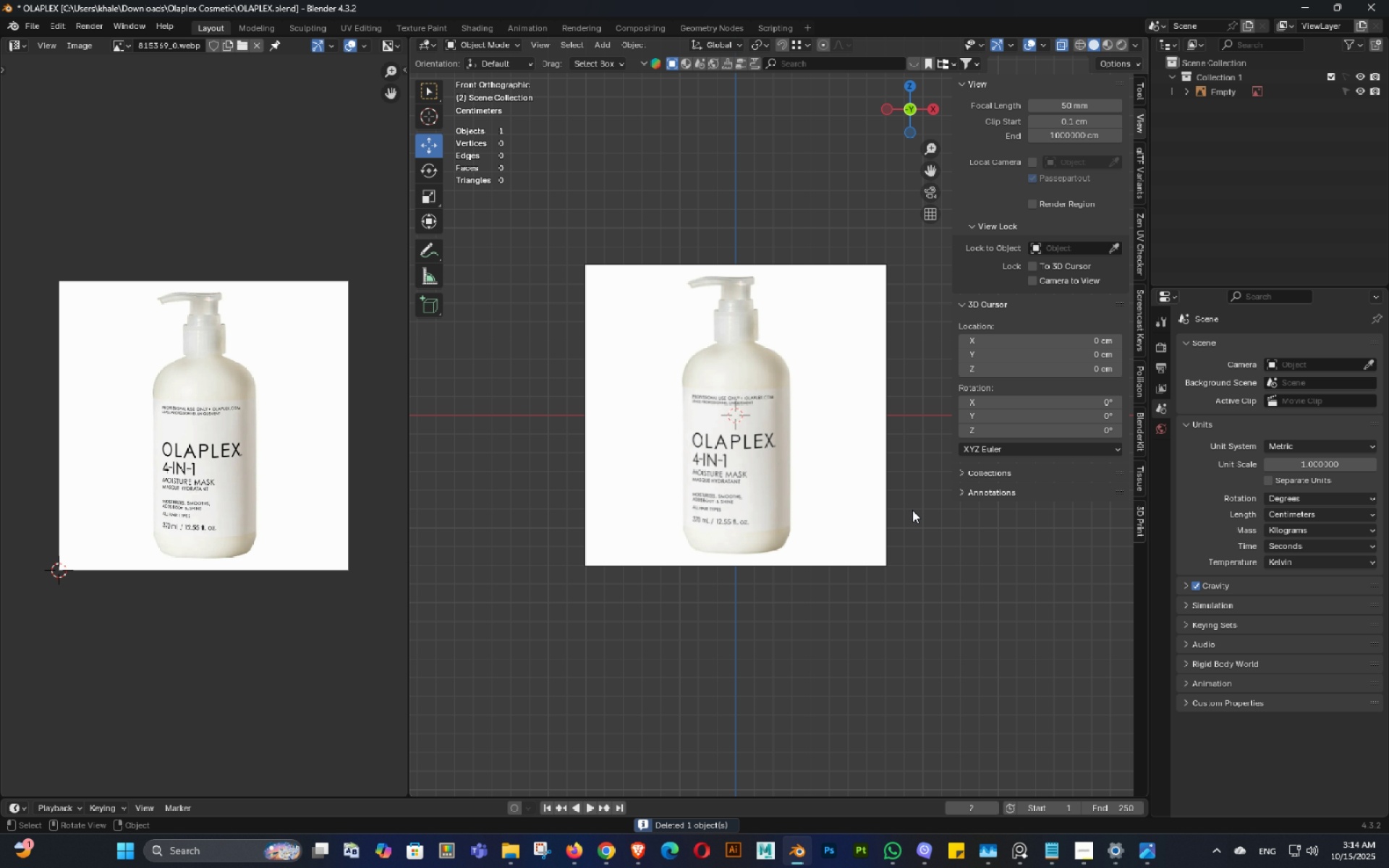 
left_click([914, 511])
 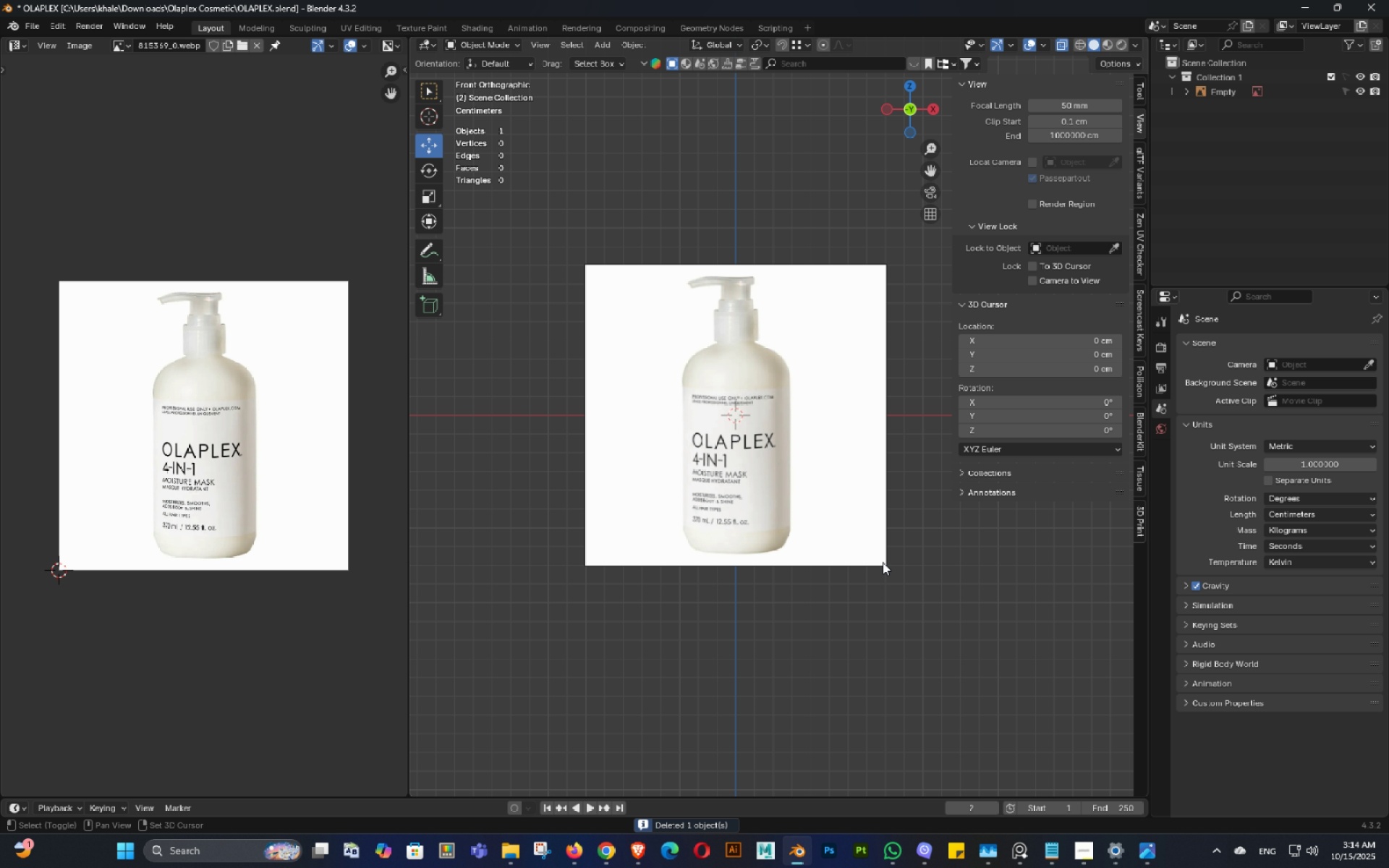 
key(Shift+ShiftLeft)
 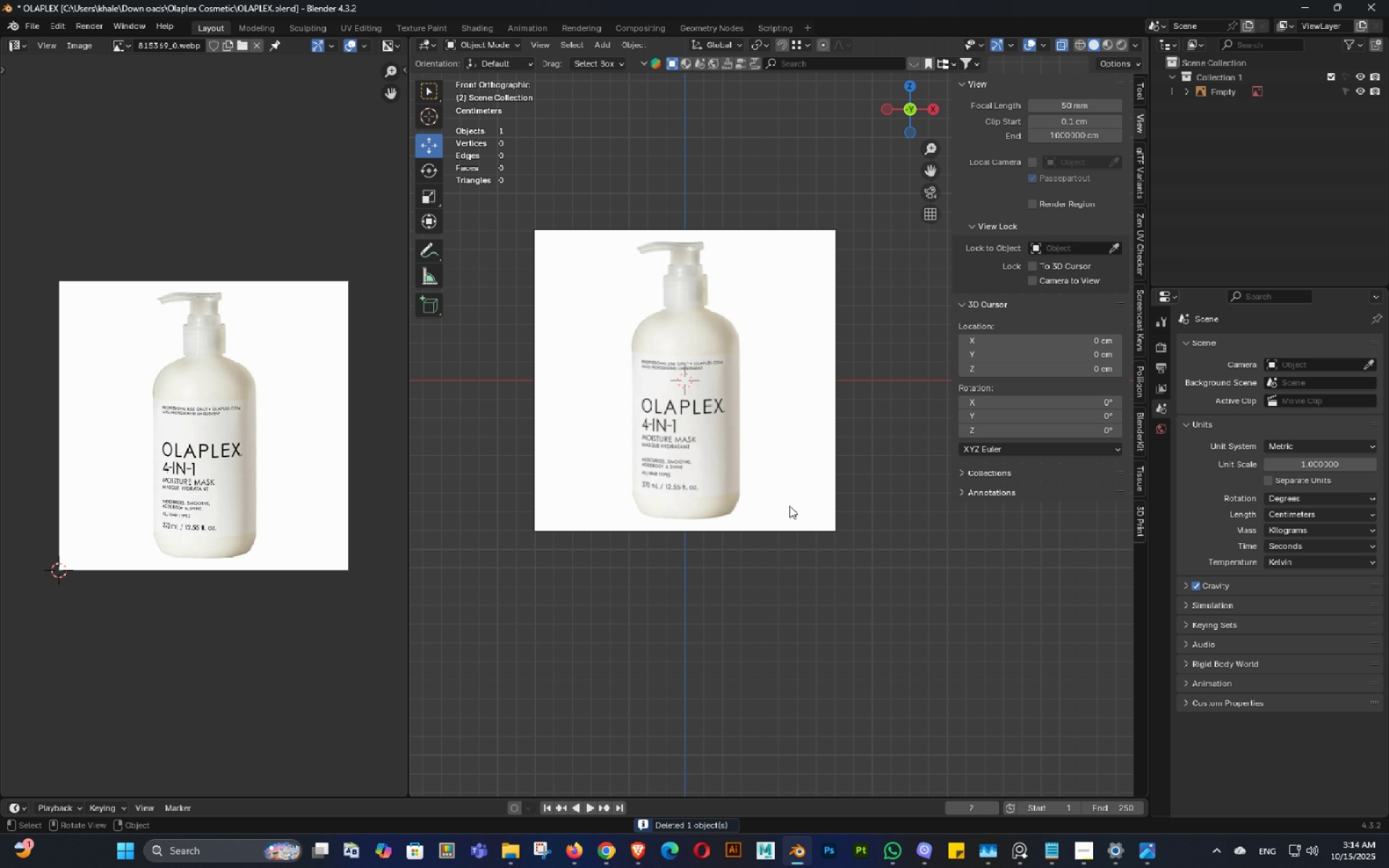 
key(Shift+ShiftLeft)
 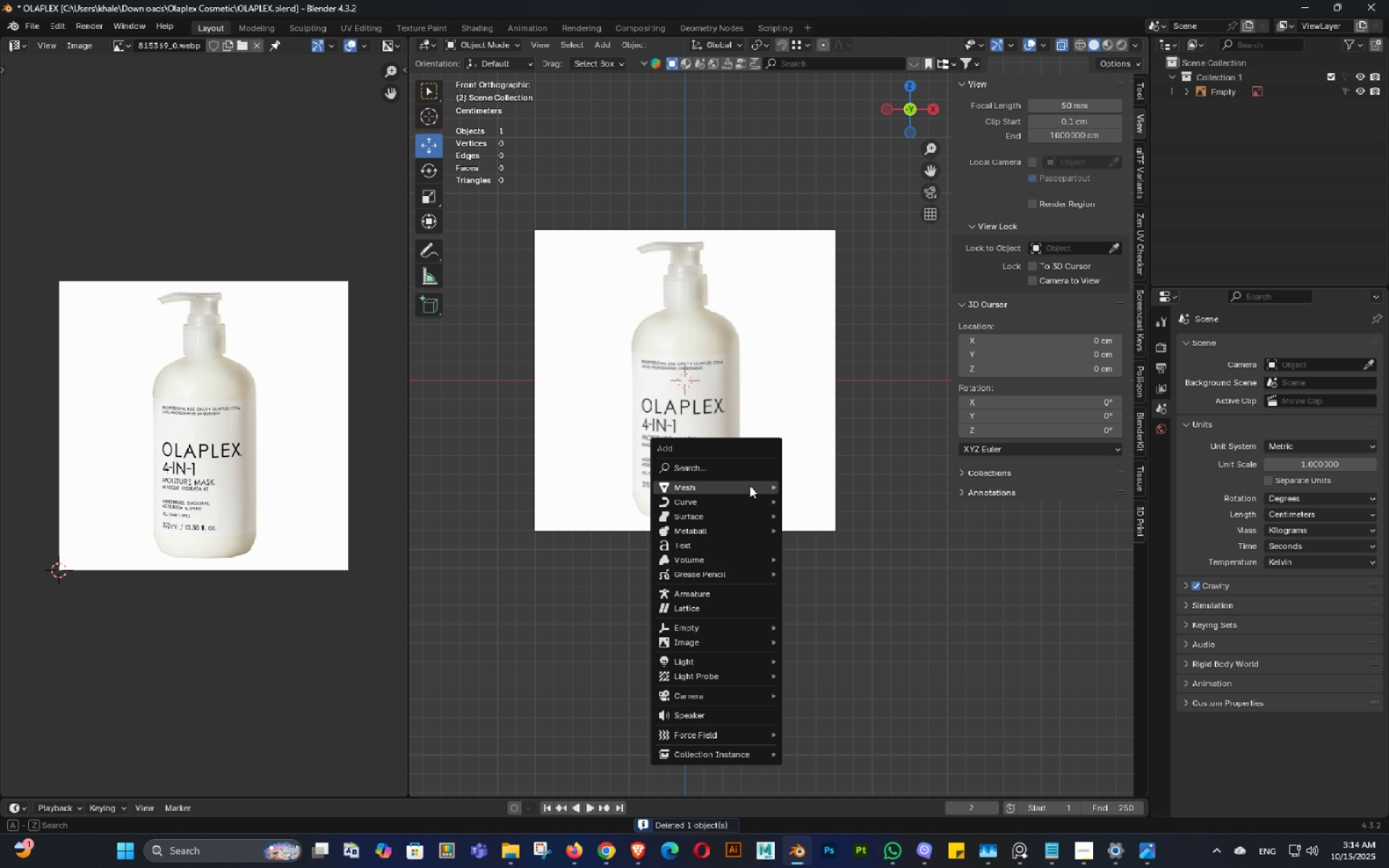 
key(Shift+A)
 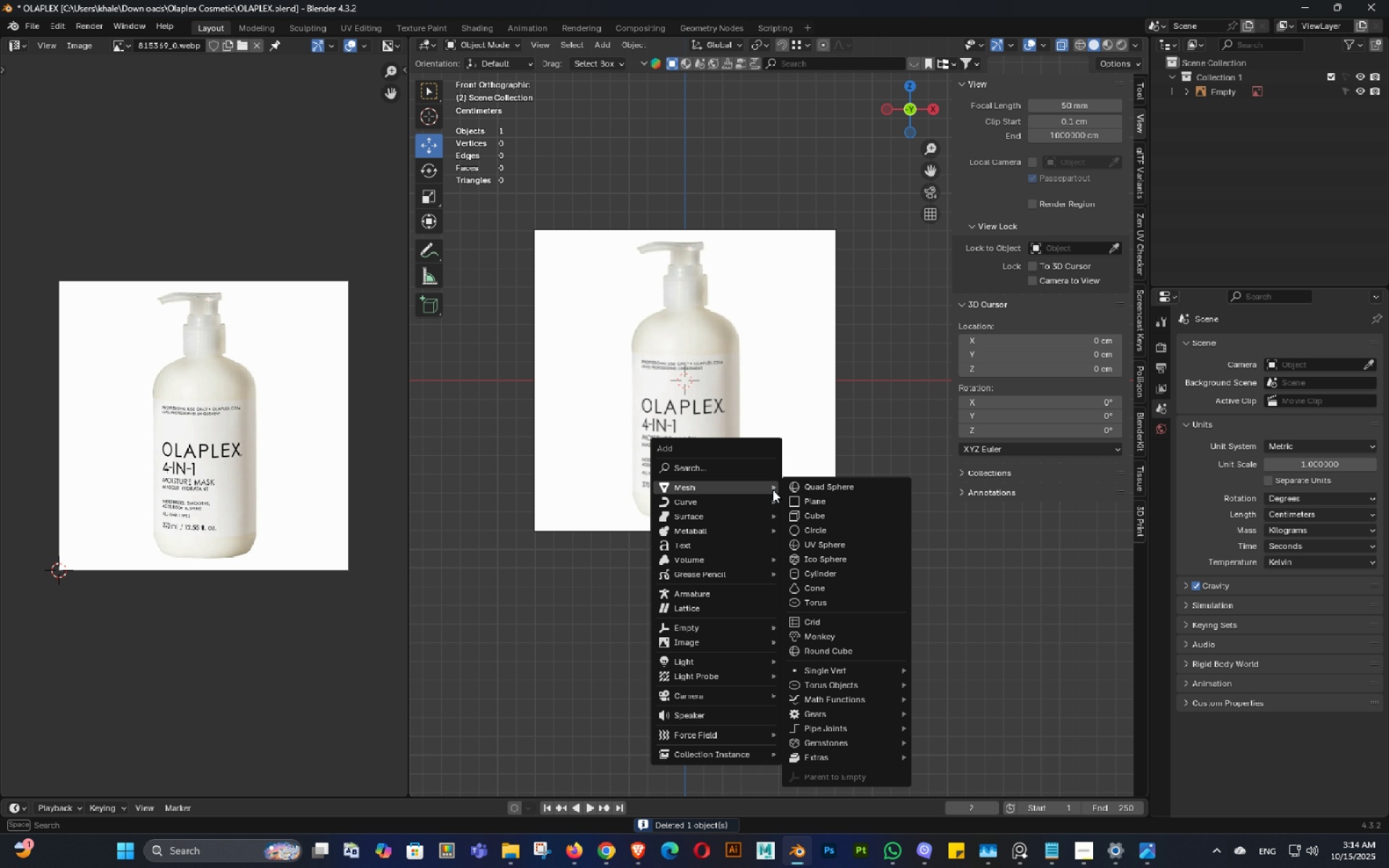 
mouse_move([835, 534])
 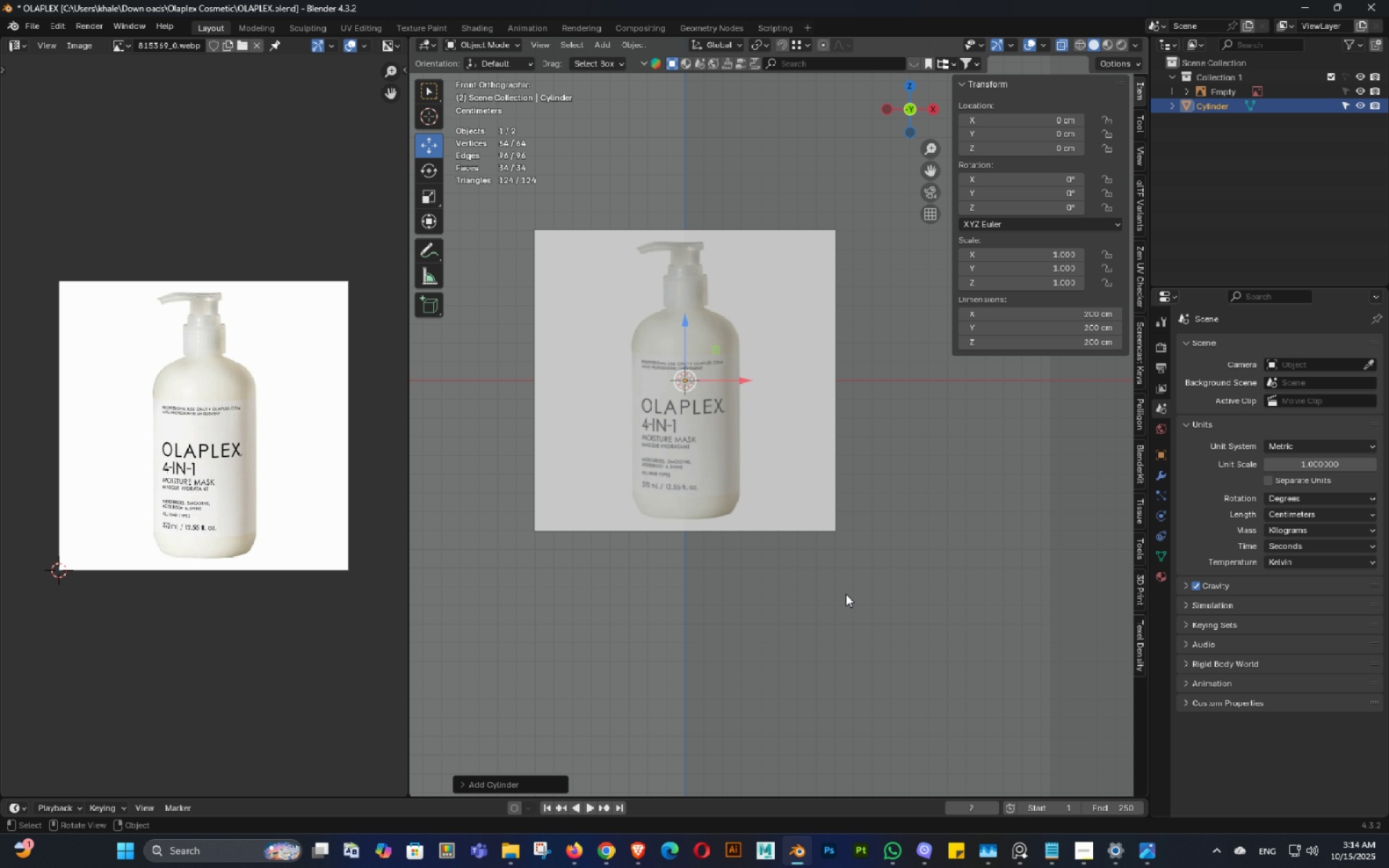 
key(S)
 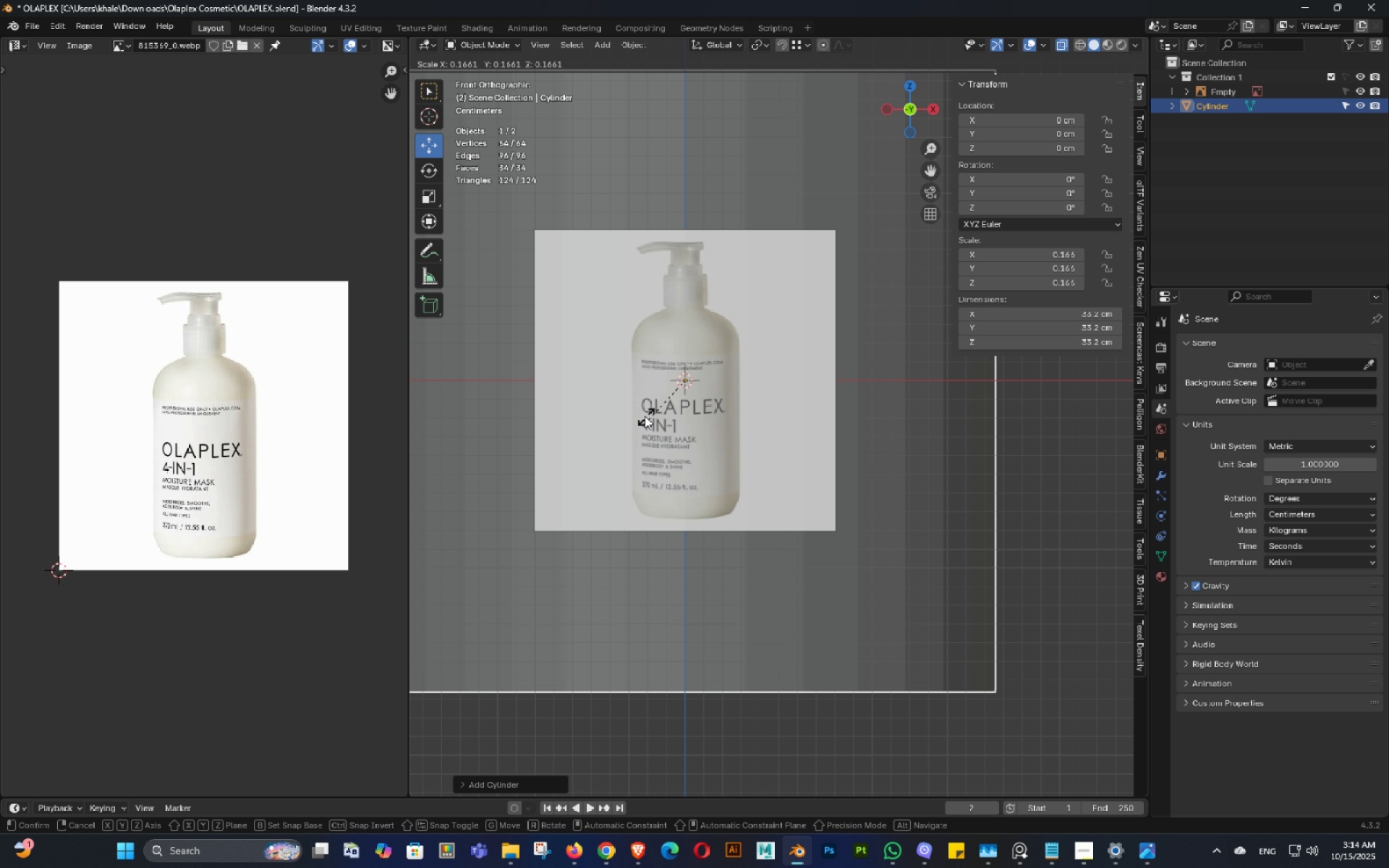 
left_click([640, 411])
 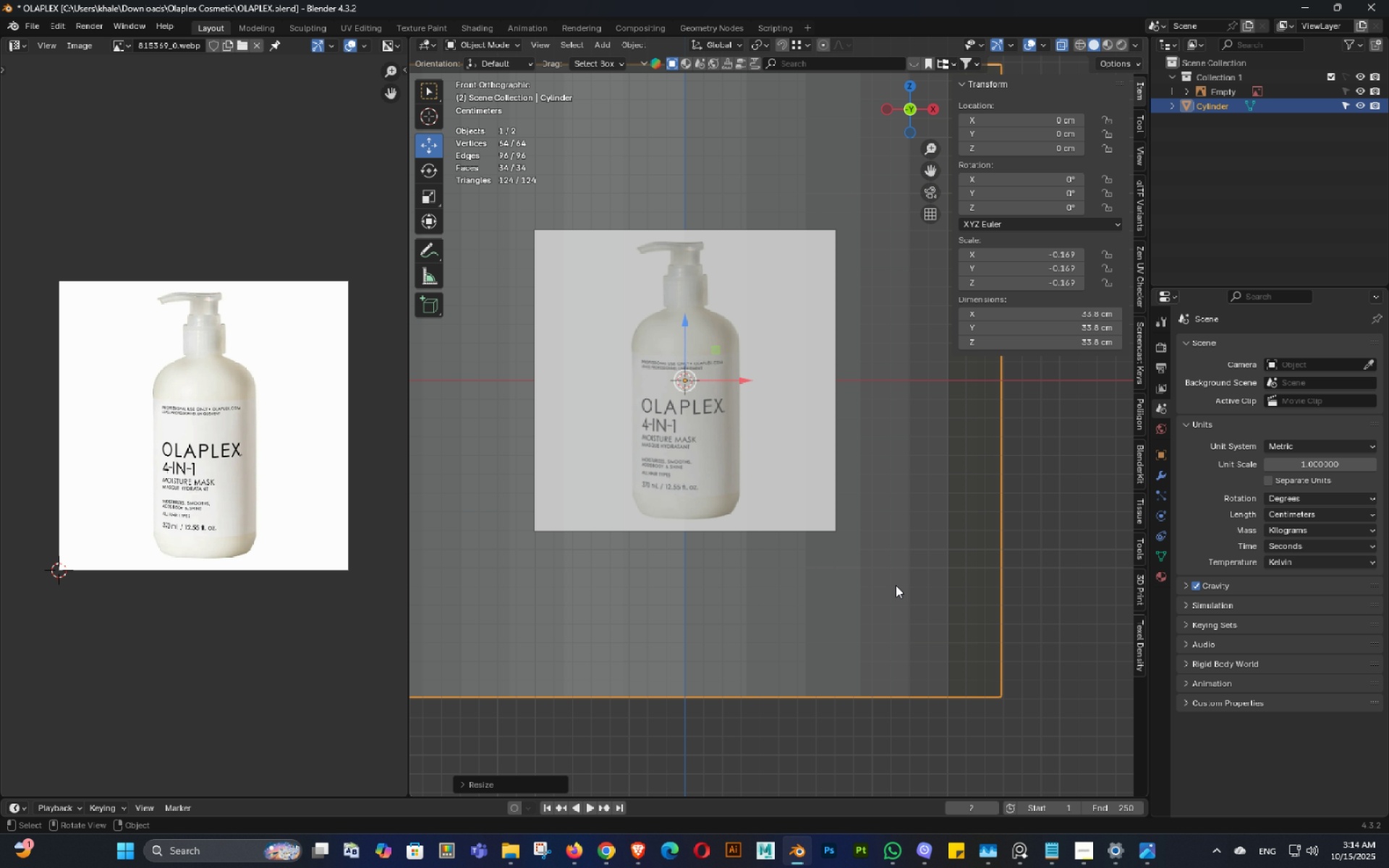 
key(S)